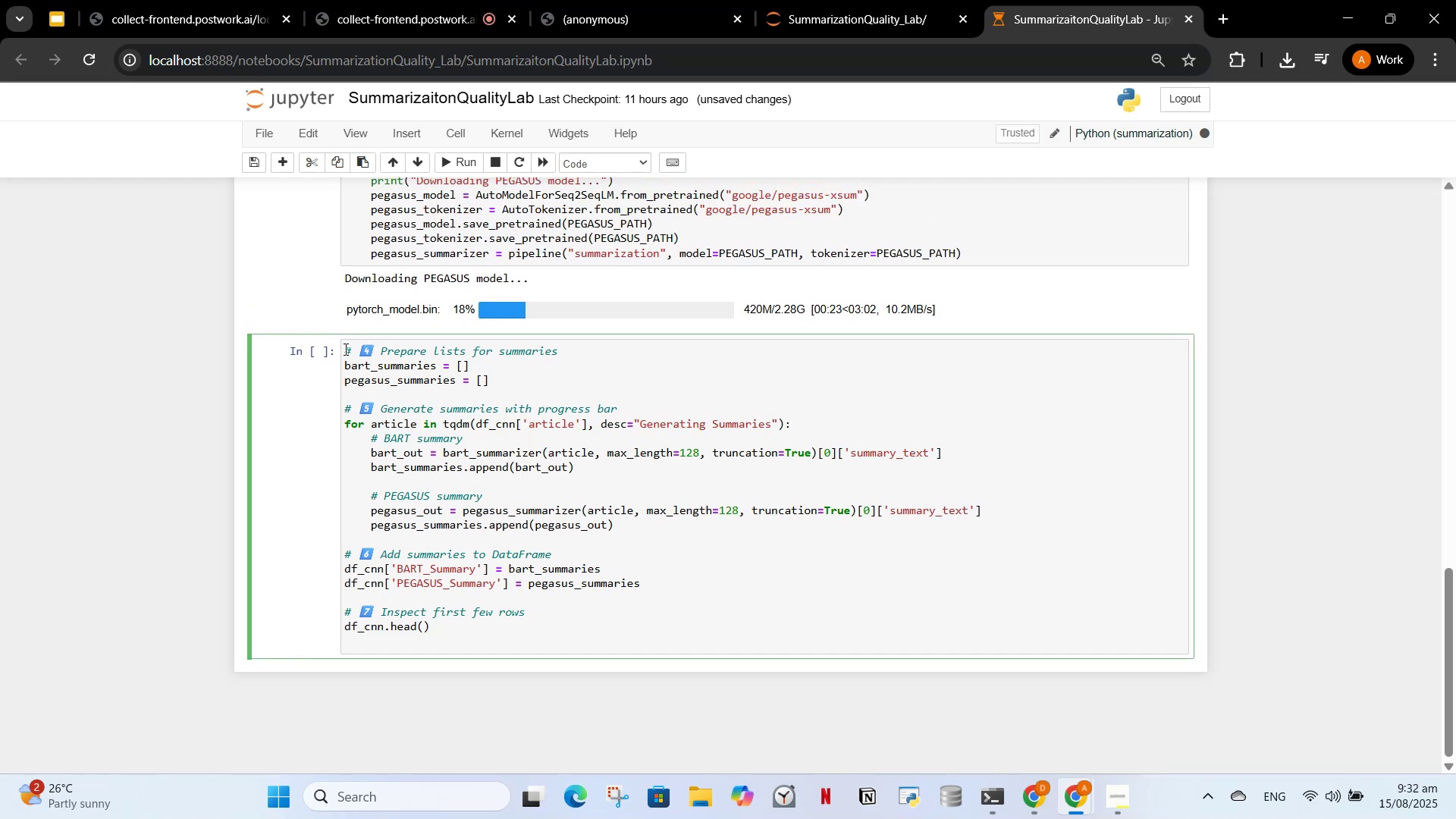 
scroll: coordinate [544, 469], scroll_direction: up, amount: 4.0
 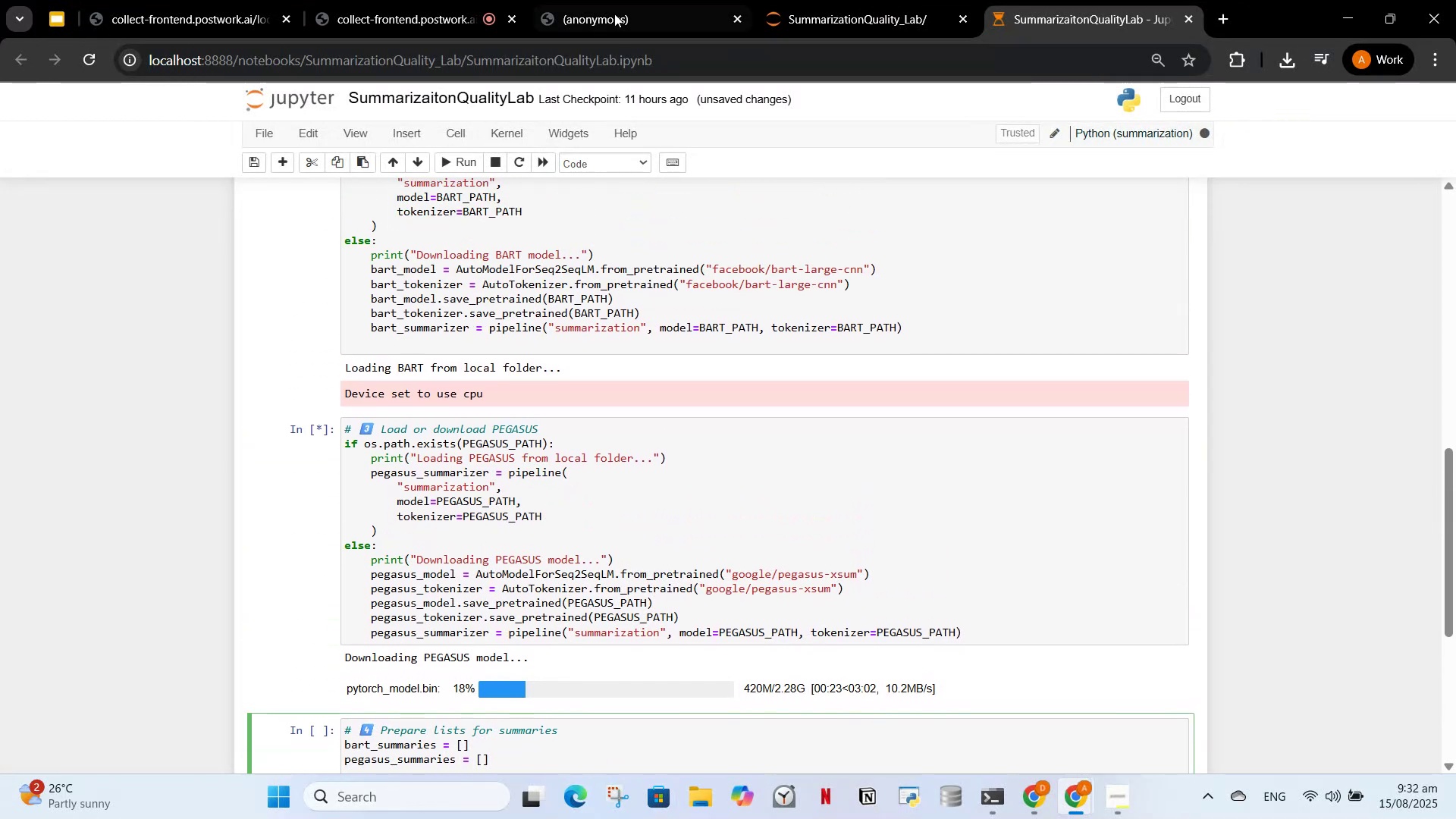 
left_click([869, 0])
 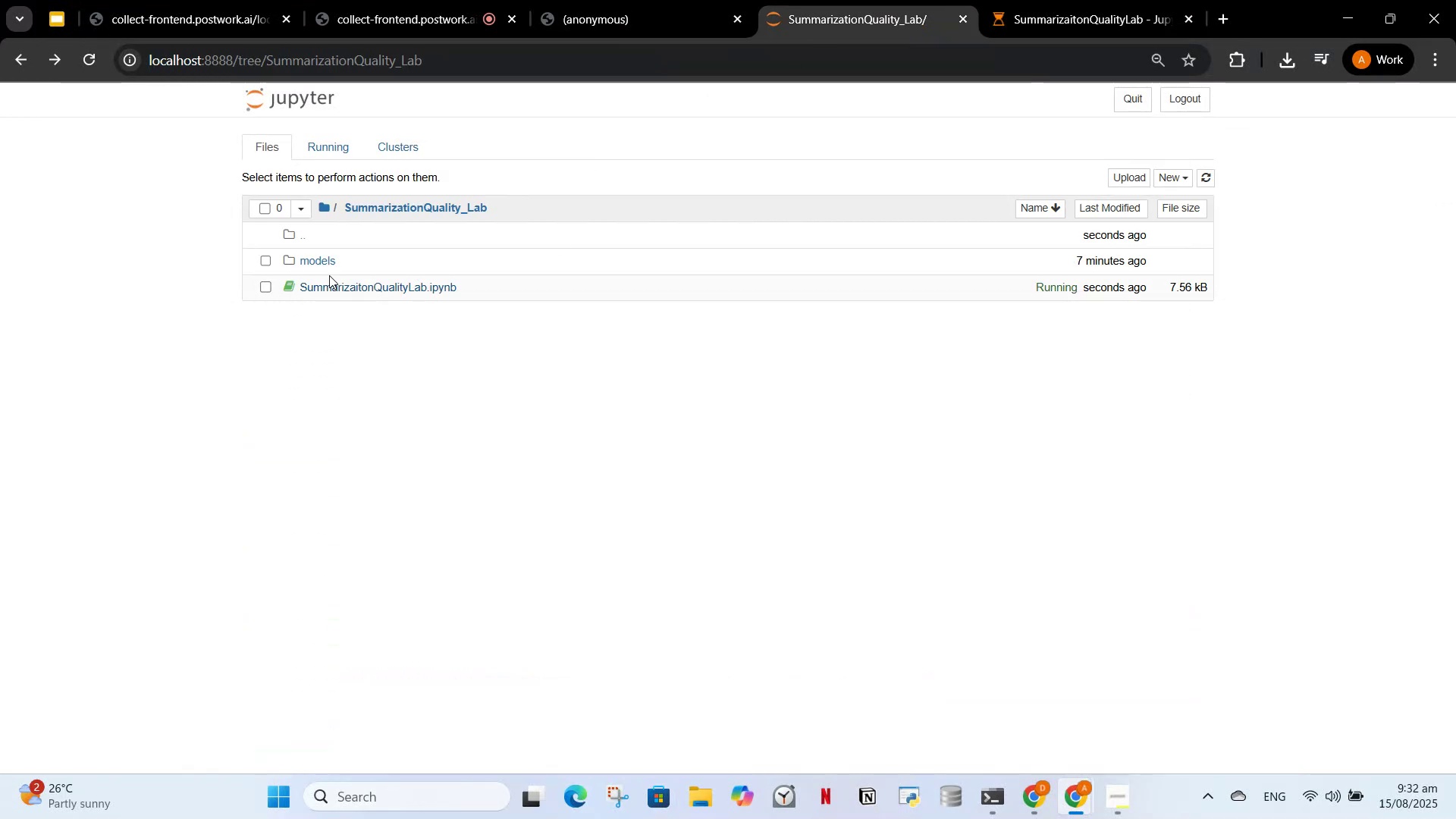 
left_click([325, 259])
 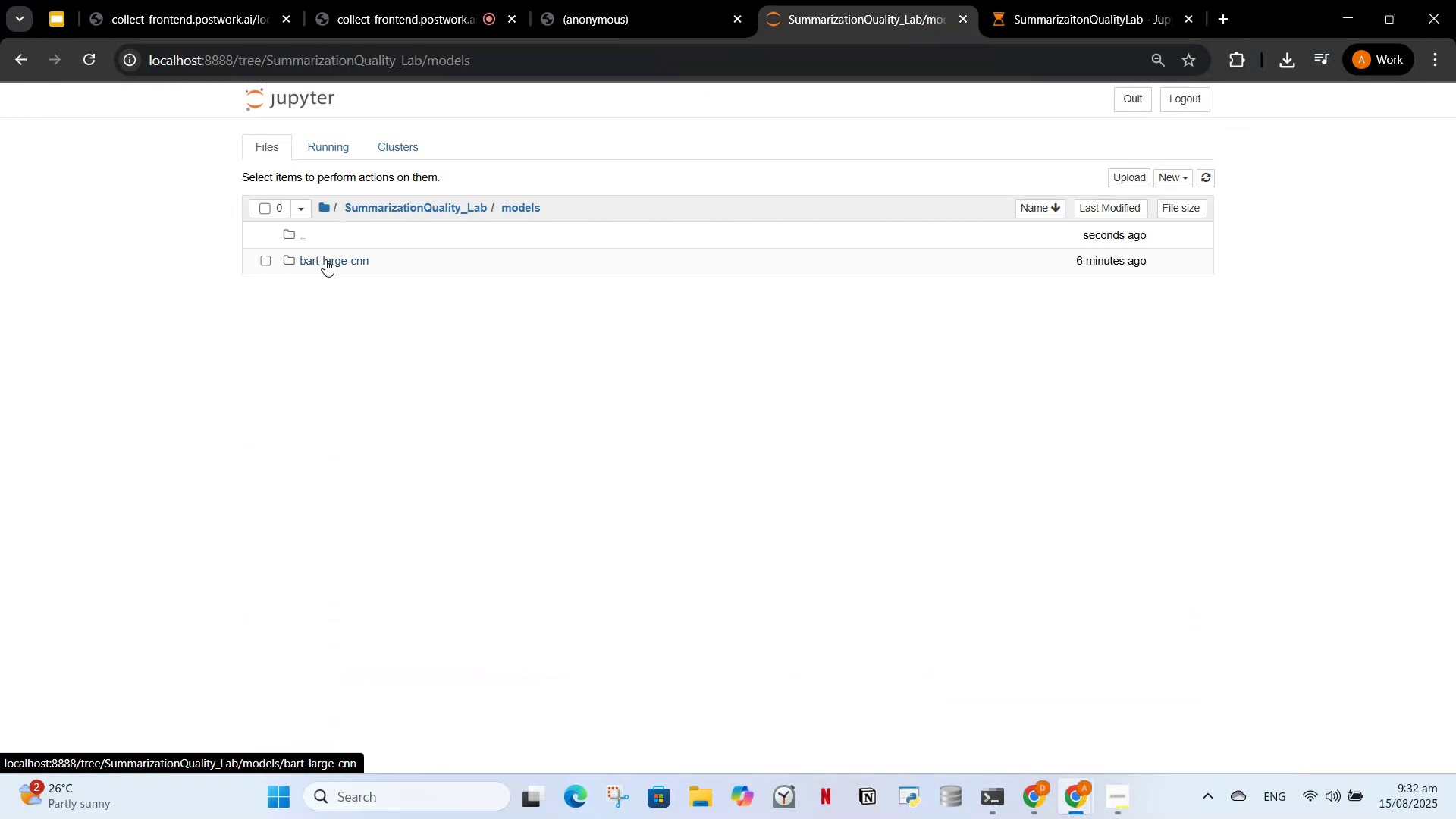 
left_click([325, 259])
 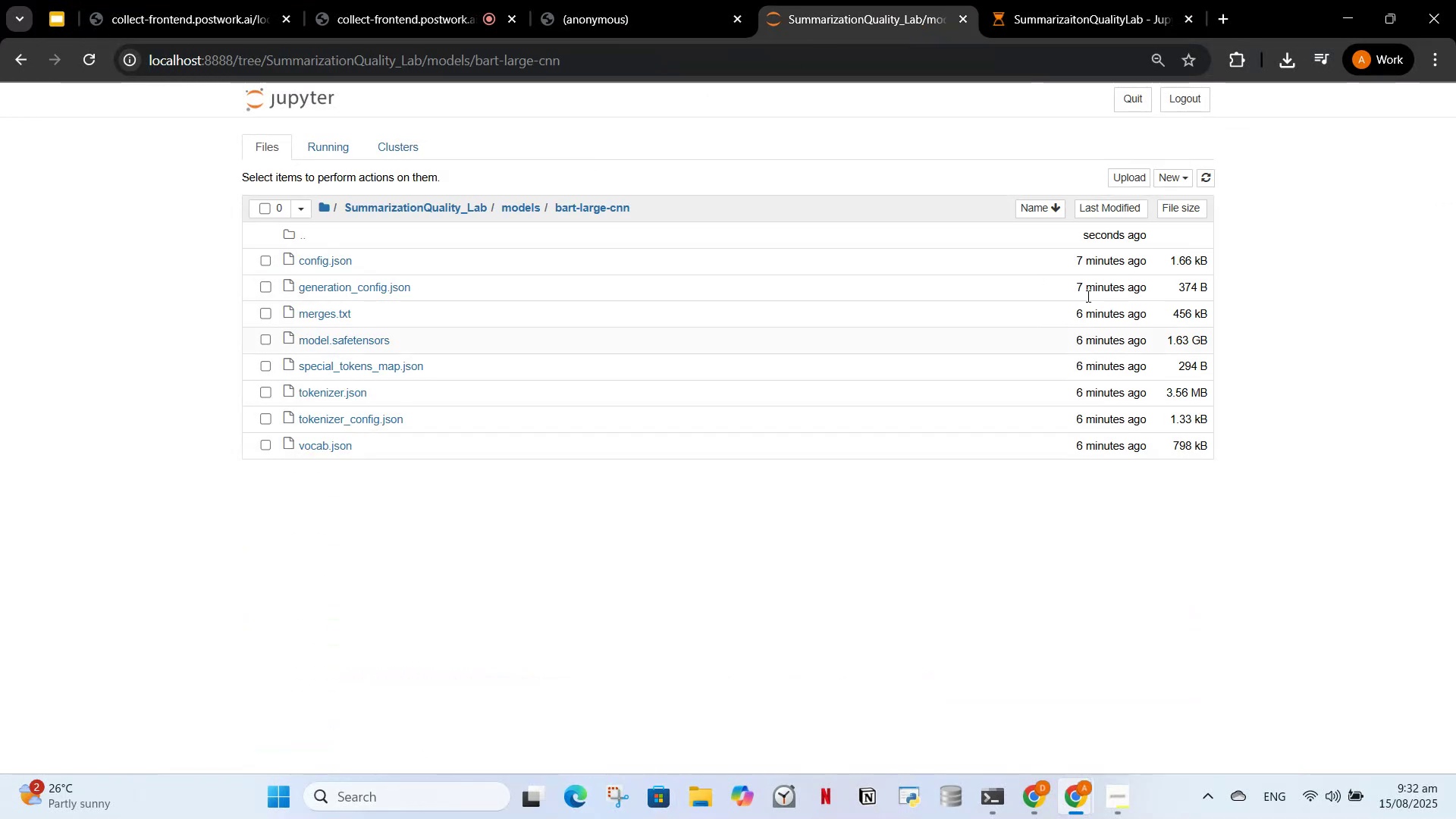 
left_click([1065, 5])
 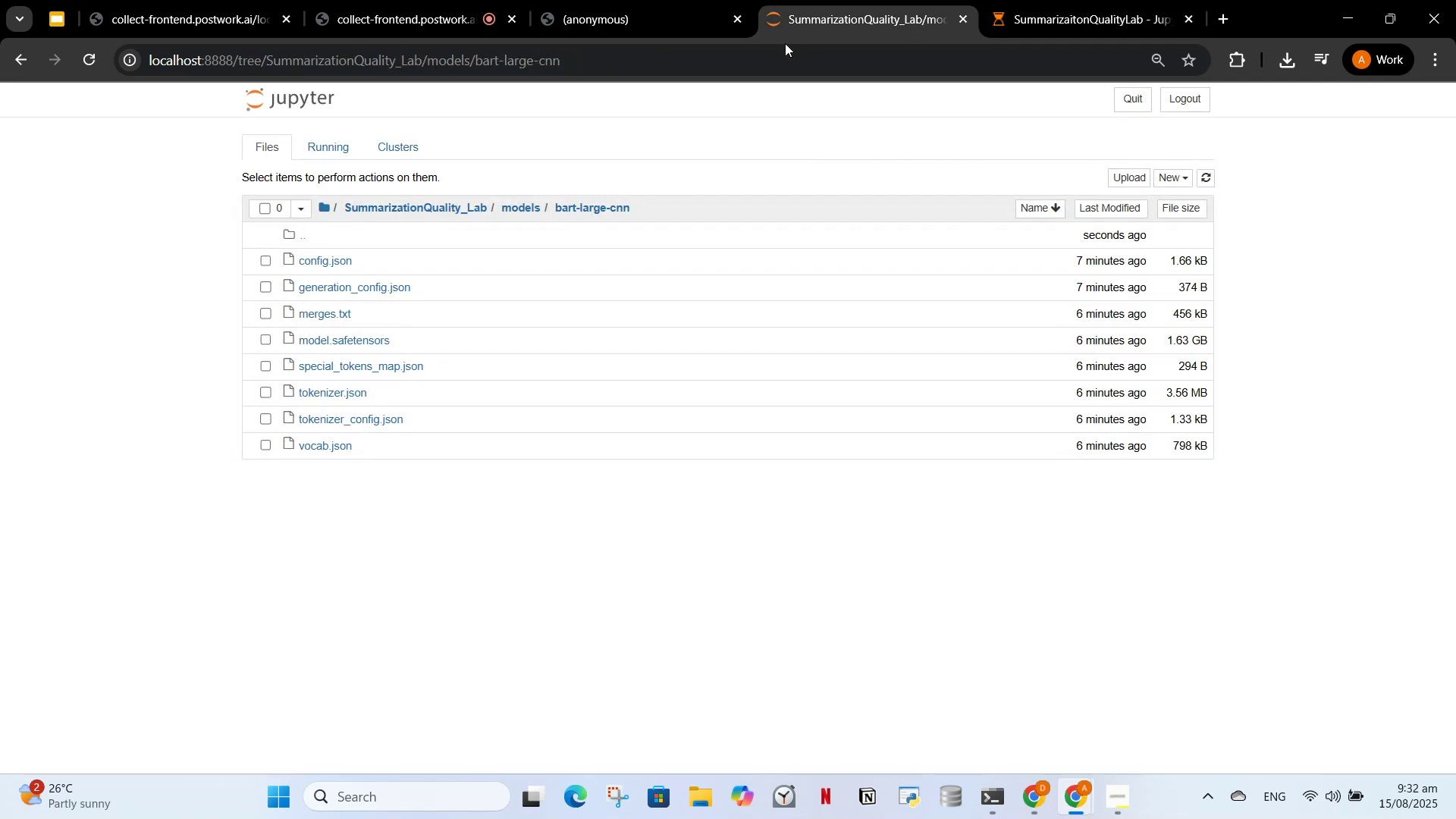 
left_click([649, 2])
 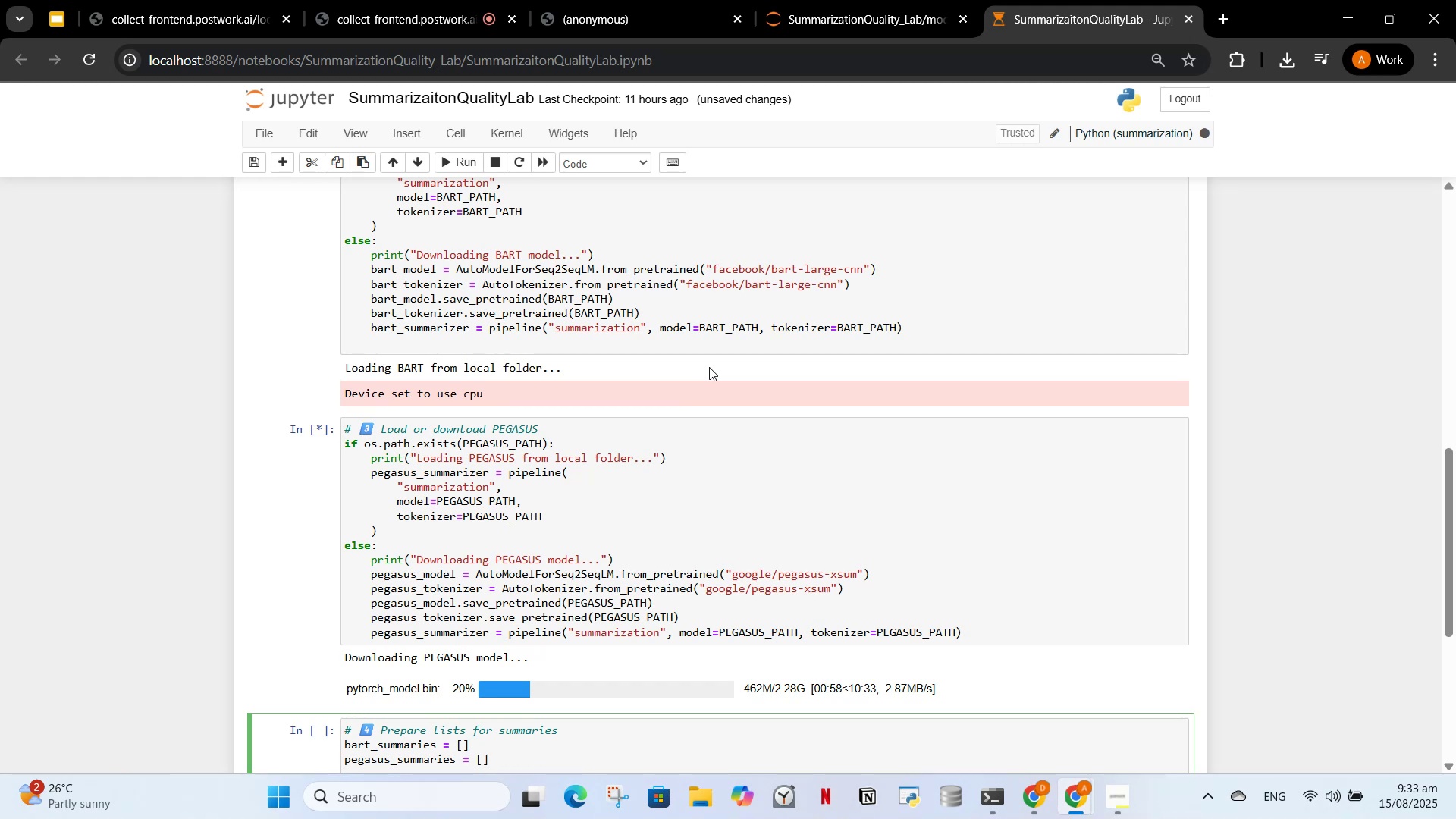 
wait(30.22)
 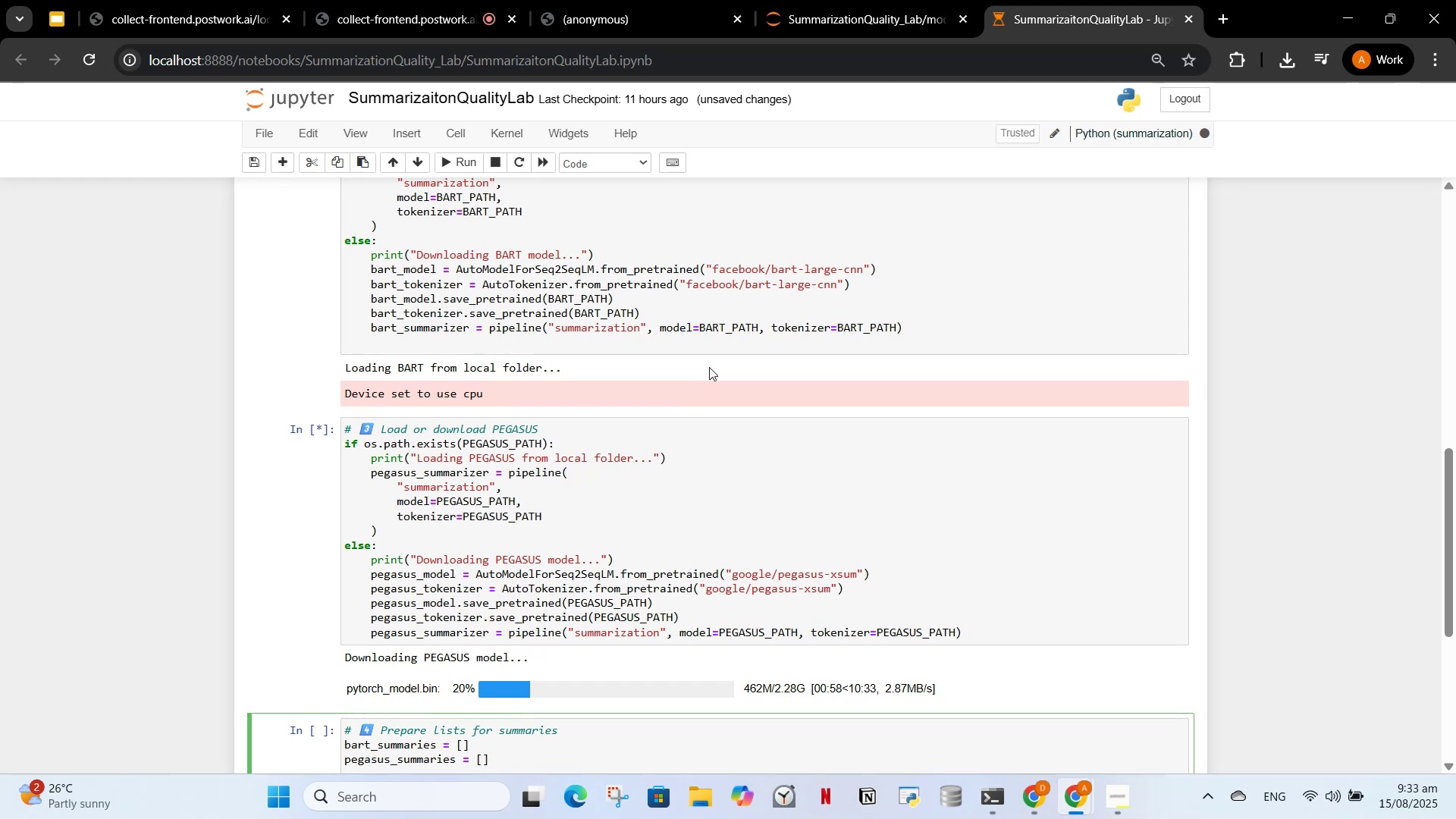 
scroll: coordinate [563, 481], scroll_direction: down, amount: 3.0
 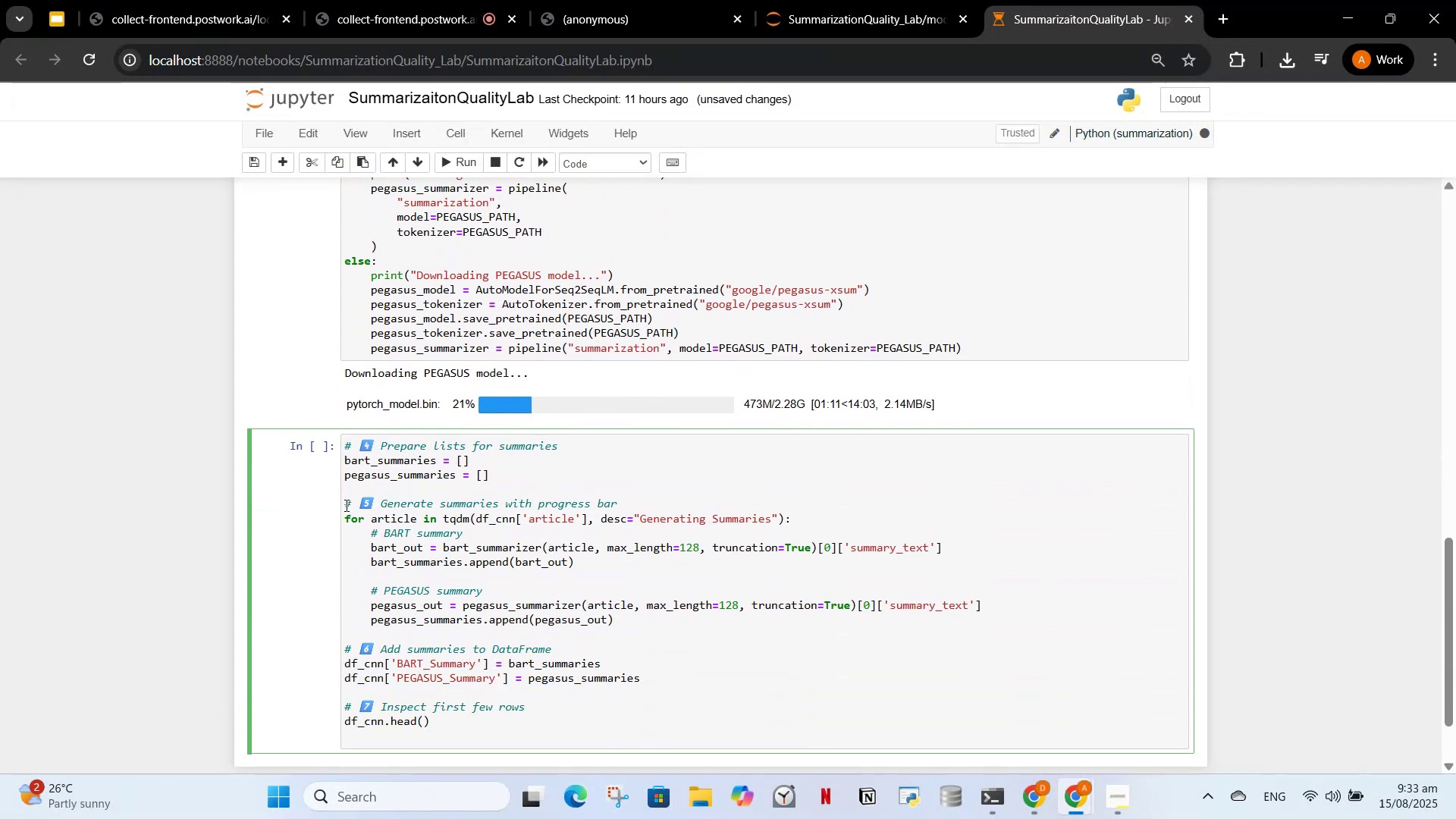 
left_click_drag(start_coordinate=[346, 497], to_coordinate=[554, 661])
 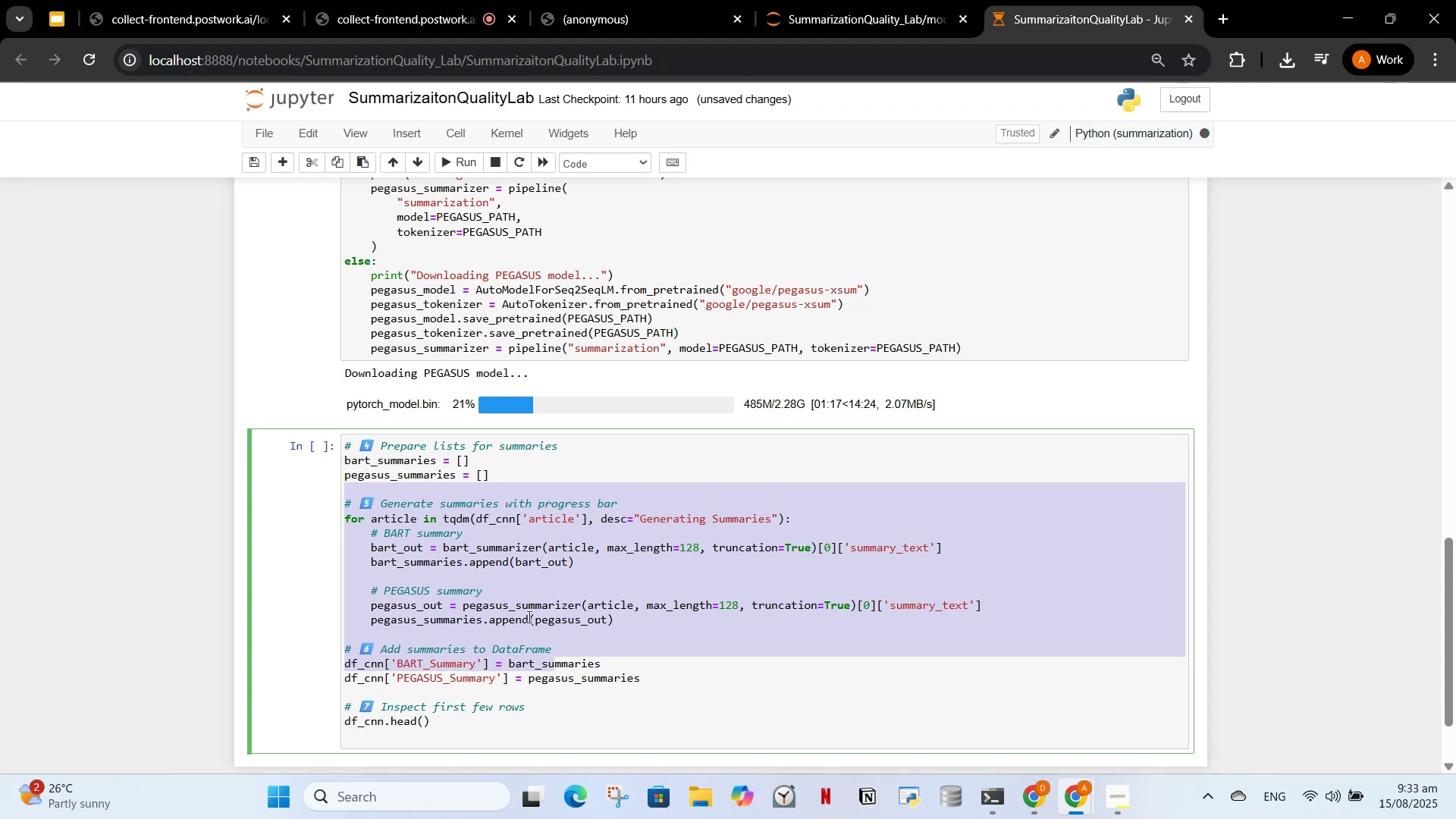 
left_click([528, 617])
 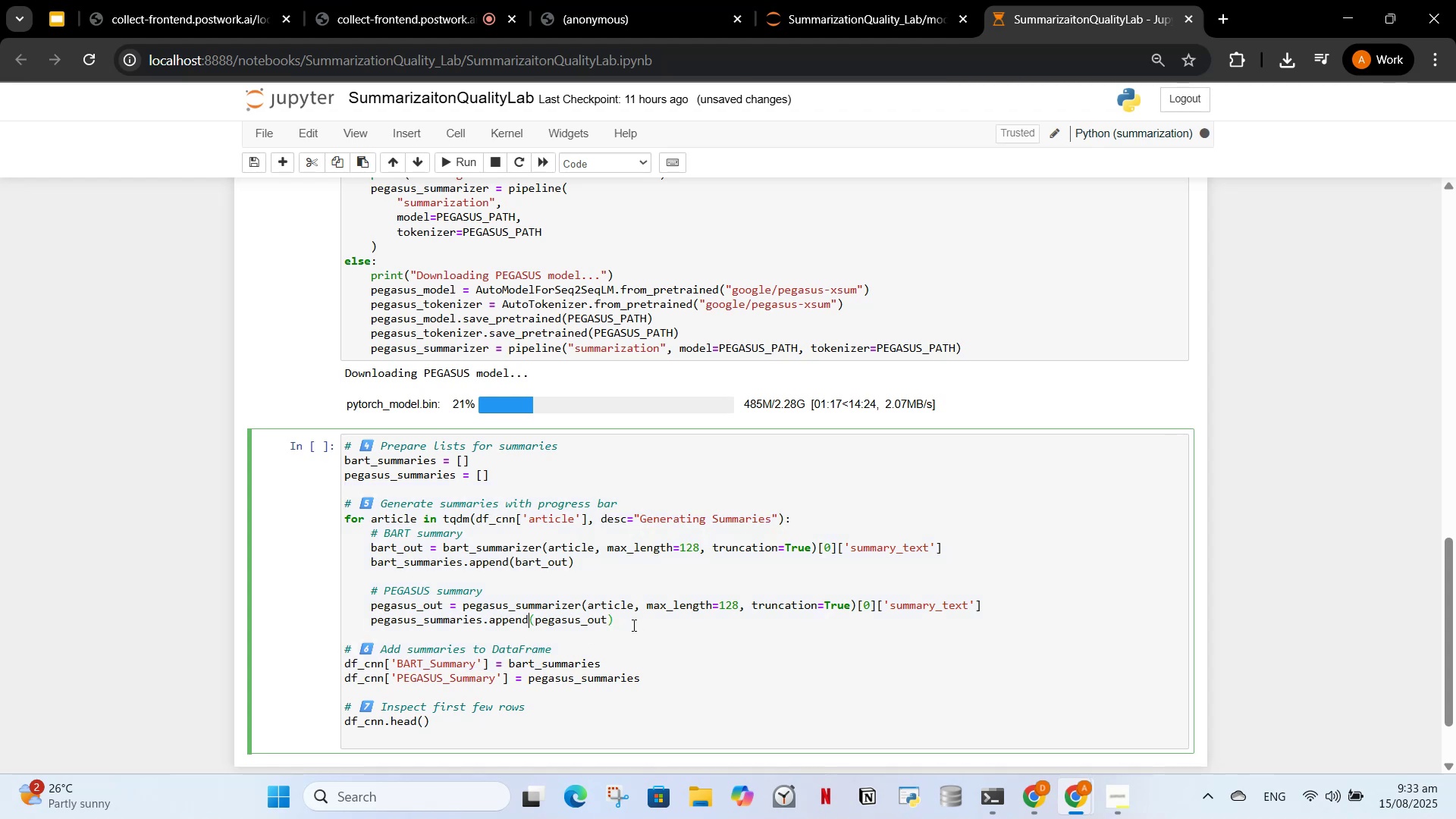 
left_click_drag(start_coordinate=[625, 619], to_coordinate=[334, 509])
 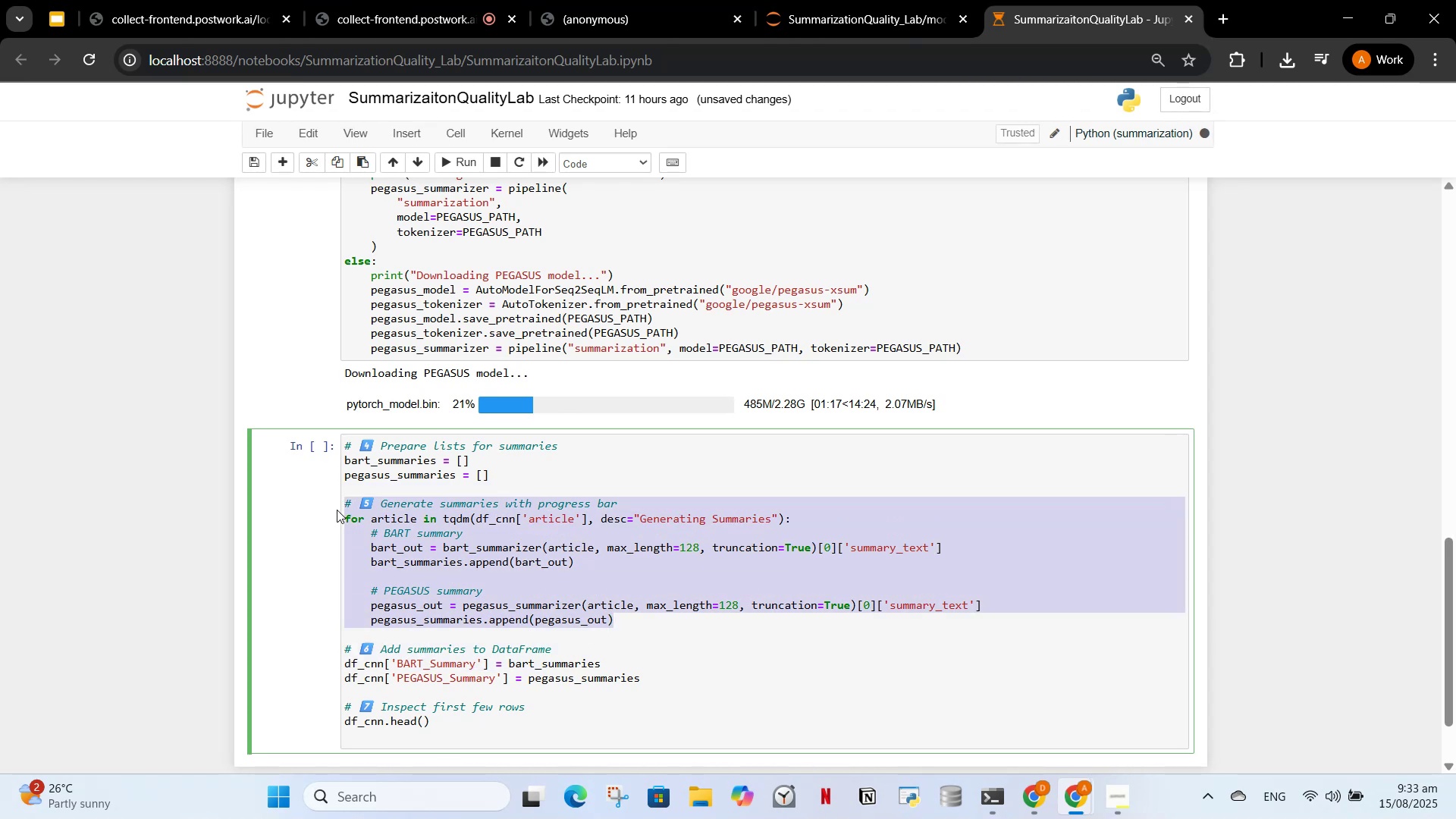 
key(Control+ControlLeft)
 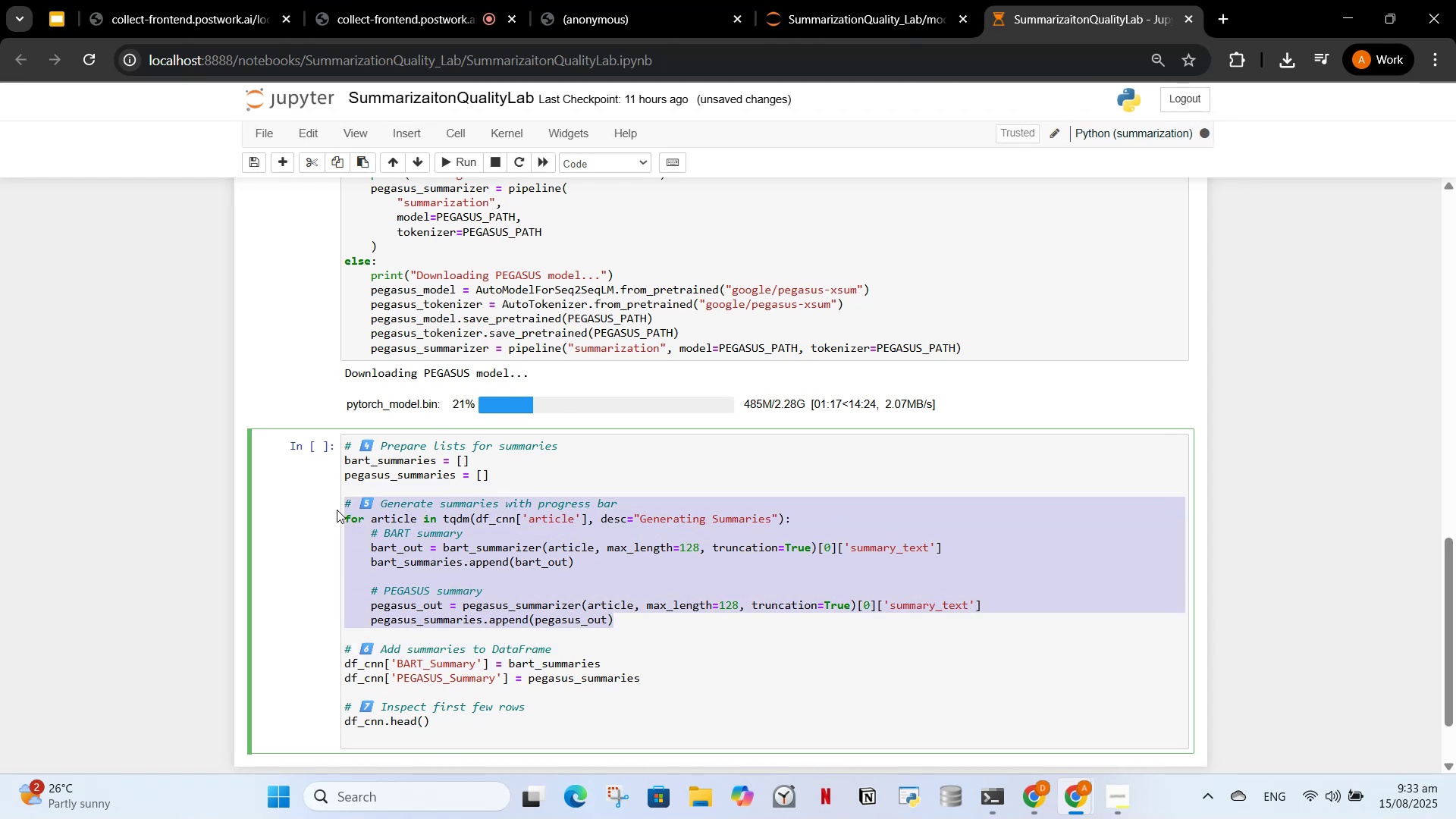 
key(Control+C)
 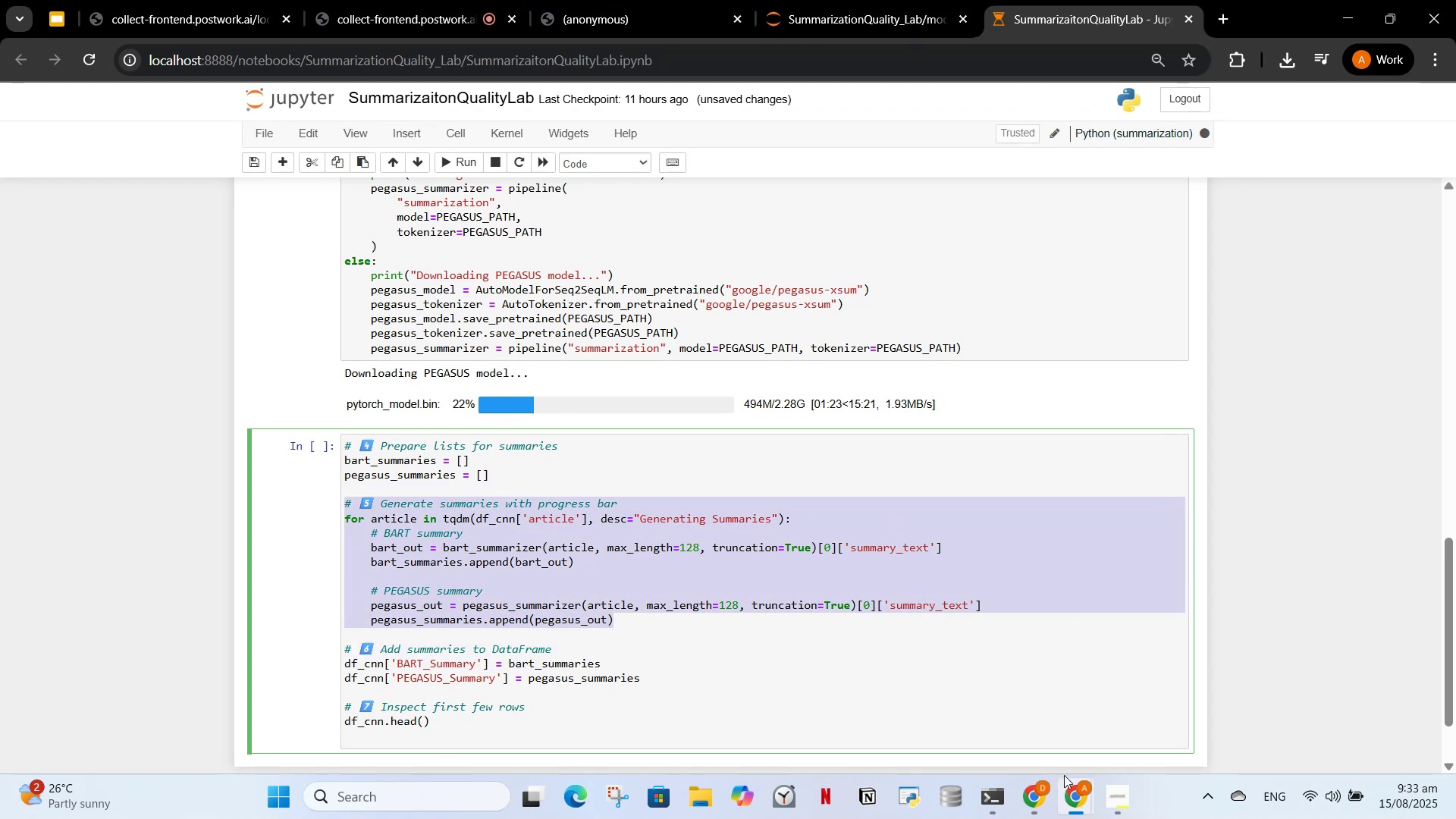 
left_click([1028, 809])
 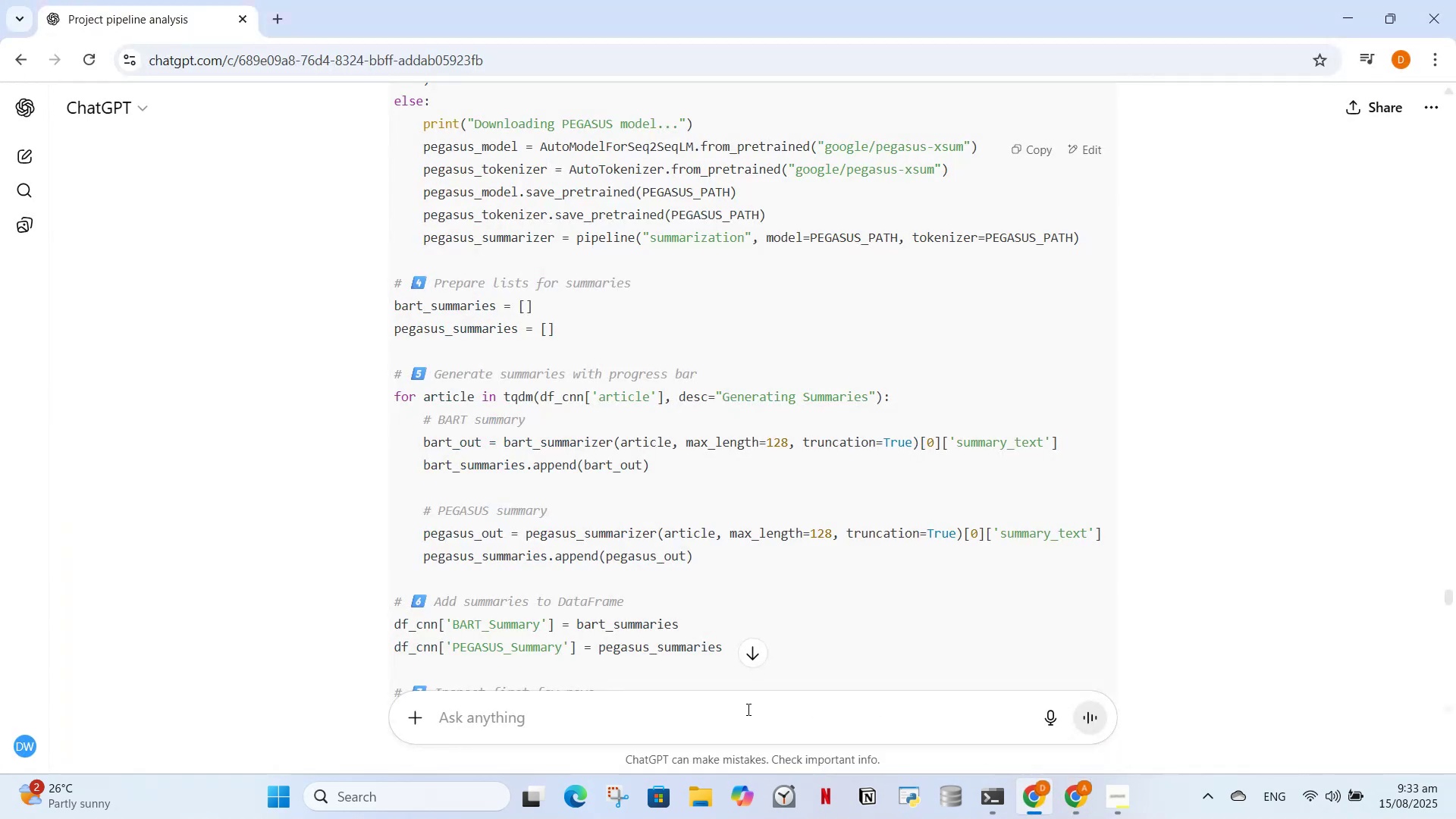 
key(Control+V)
 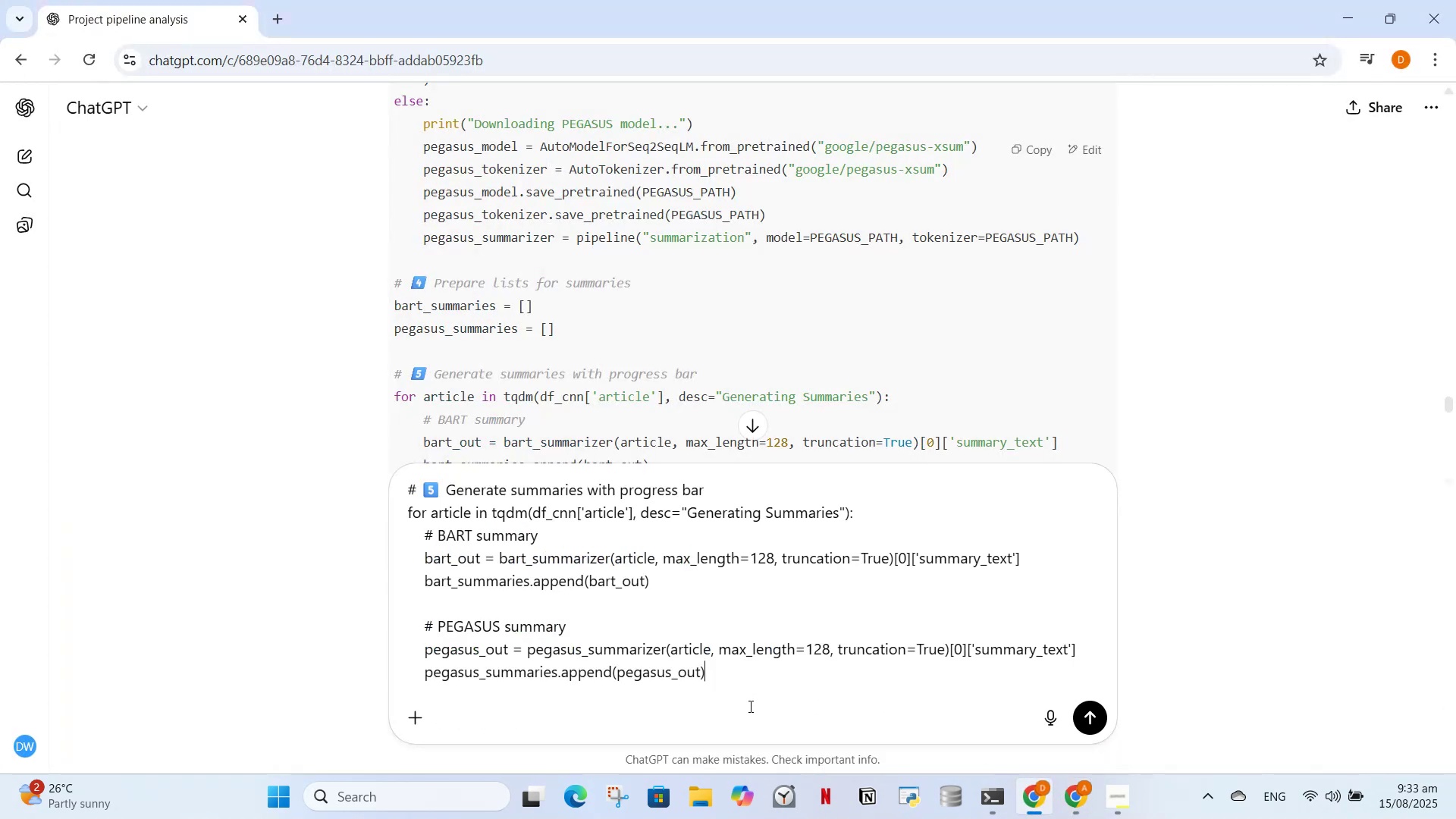 
type( whats this loop doing)
 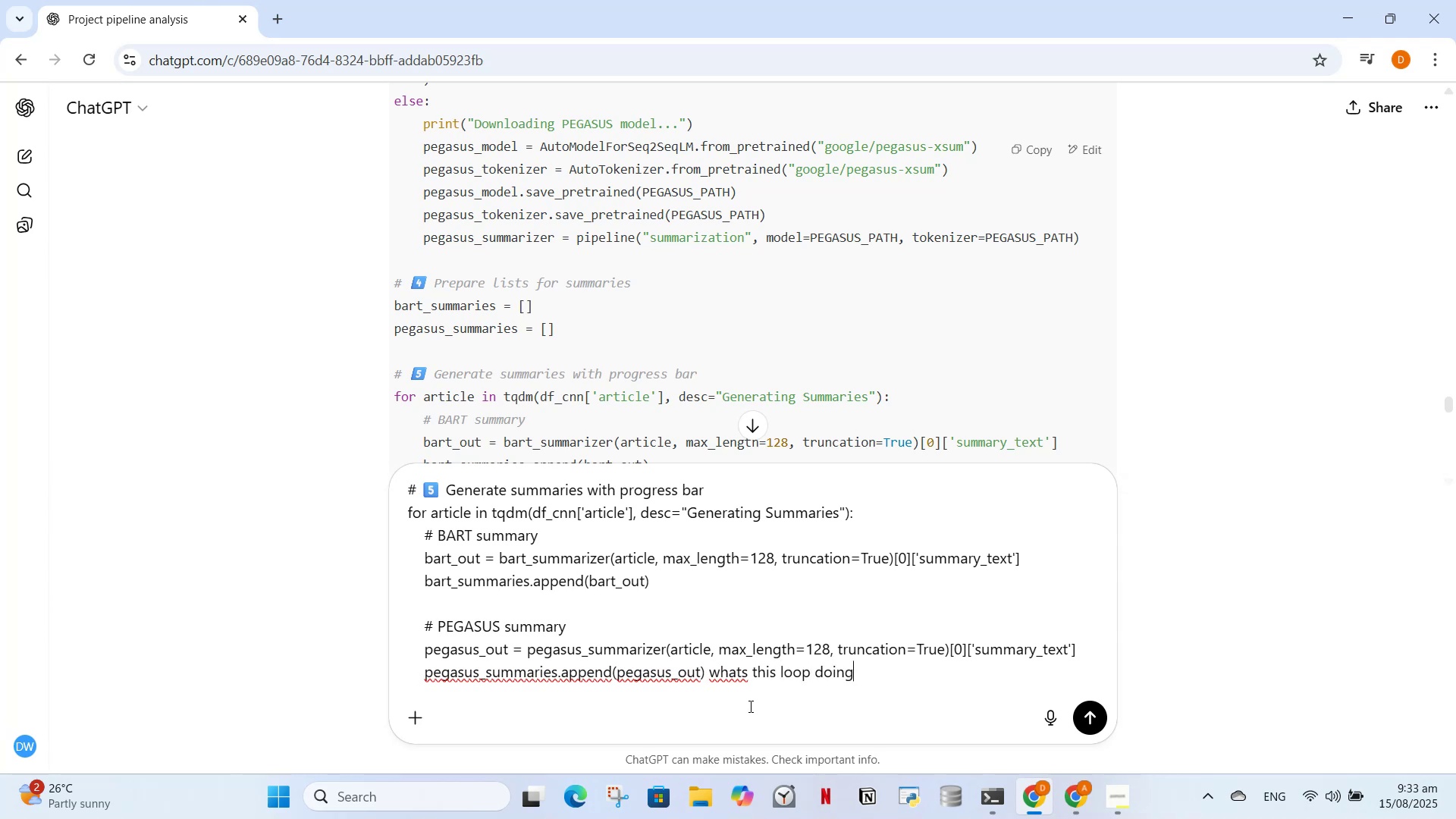 
key(Enter)
 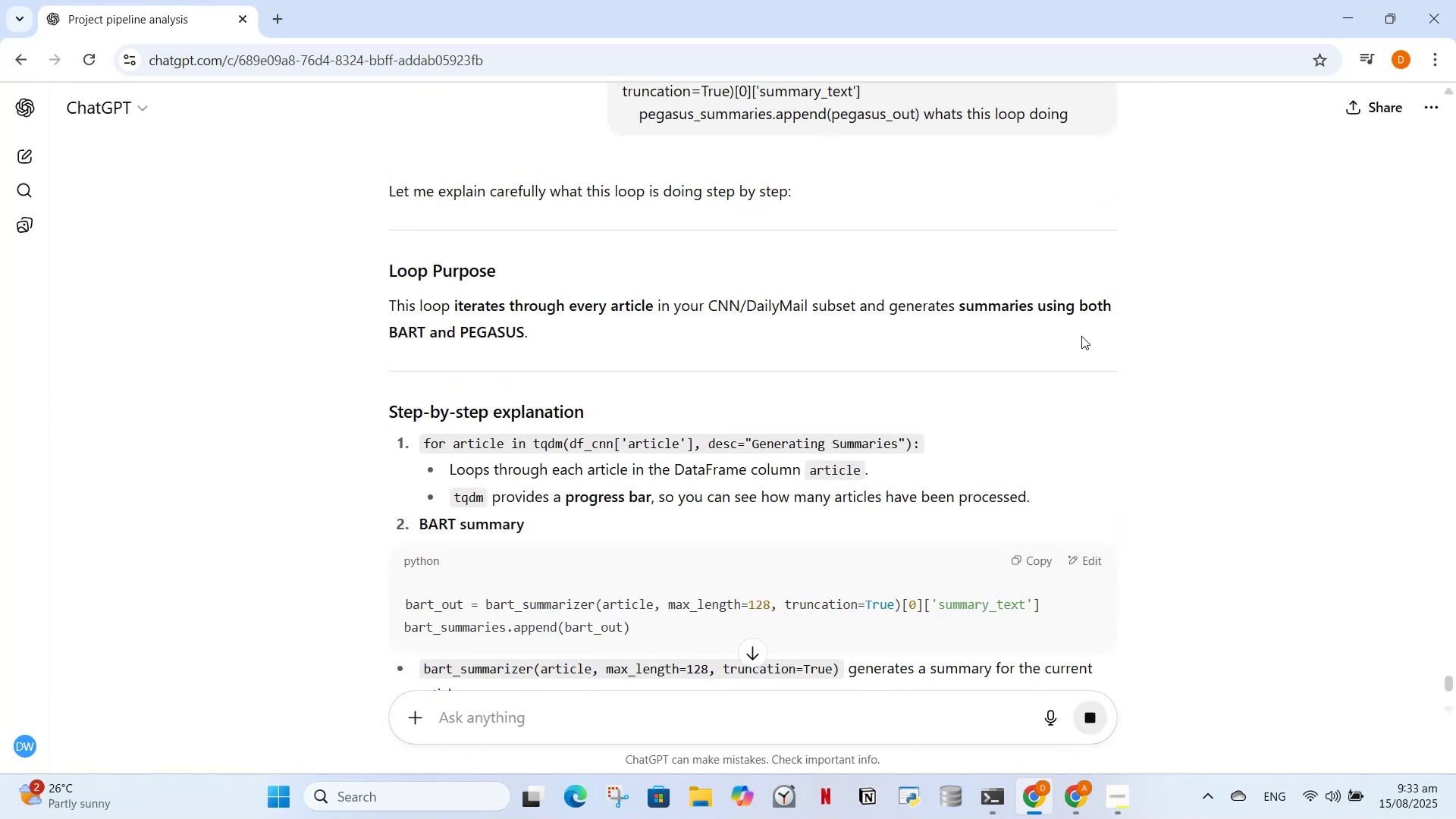 
wait(6.83)
 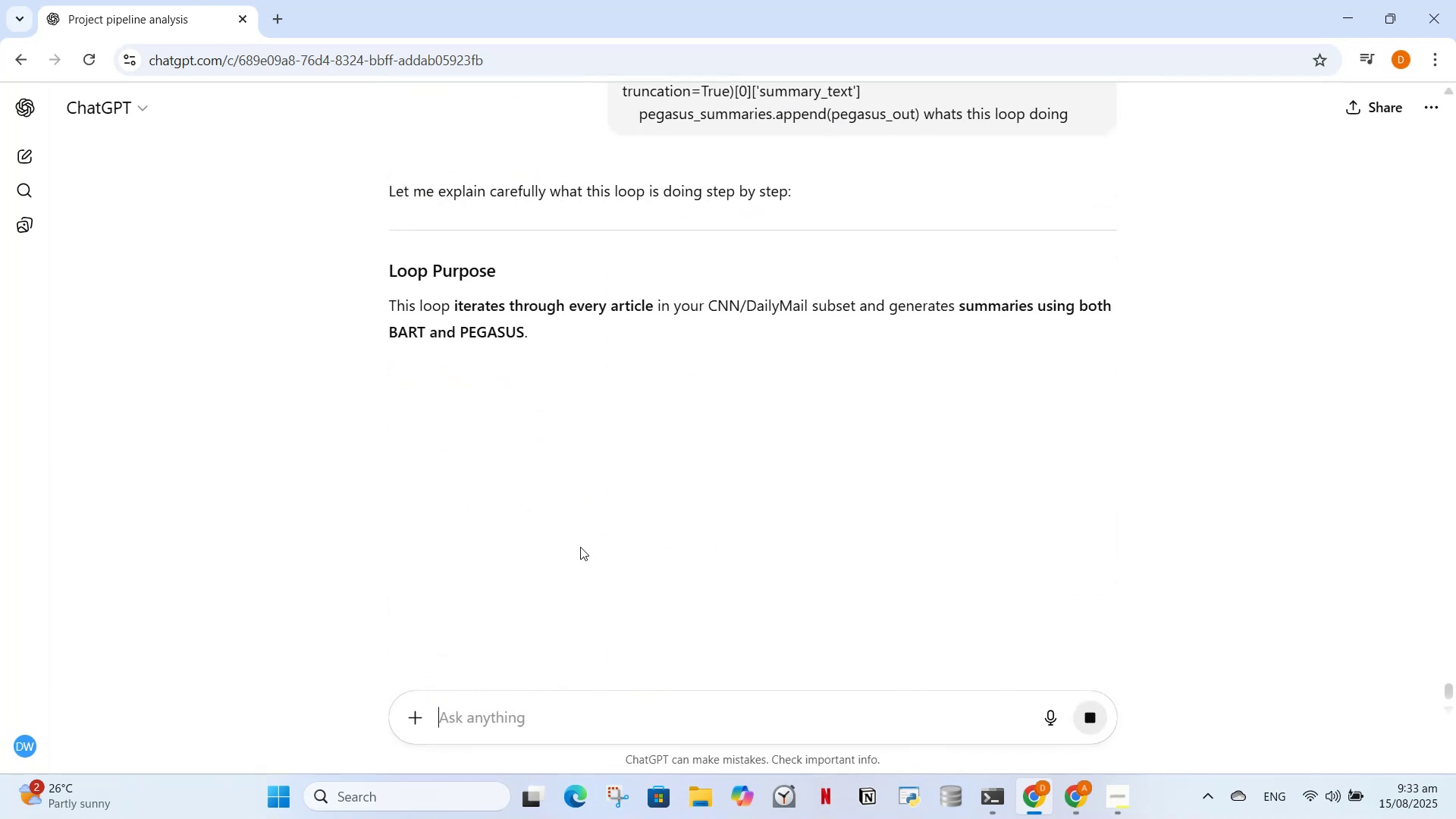 
scroll: coordinate [681, 572], scroll_direction: down, amount: 1.0
 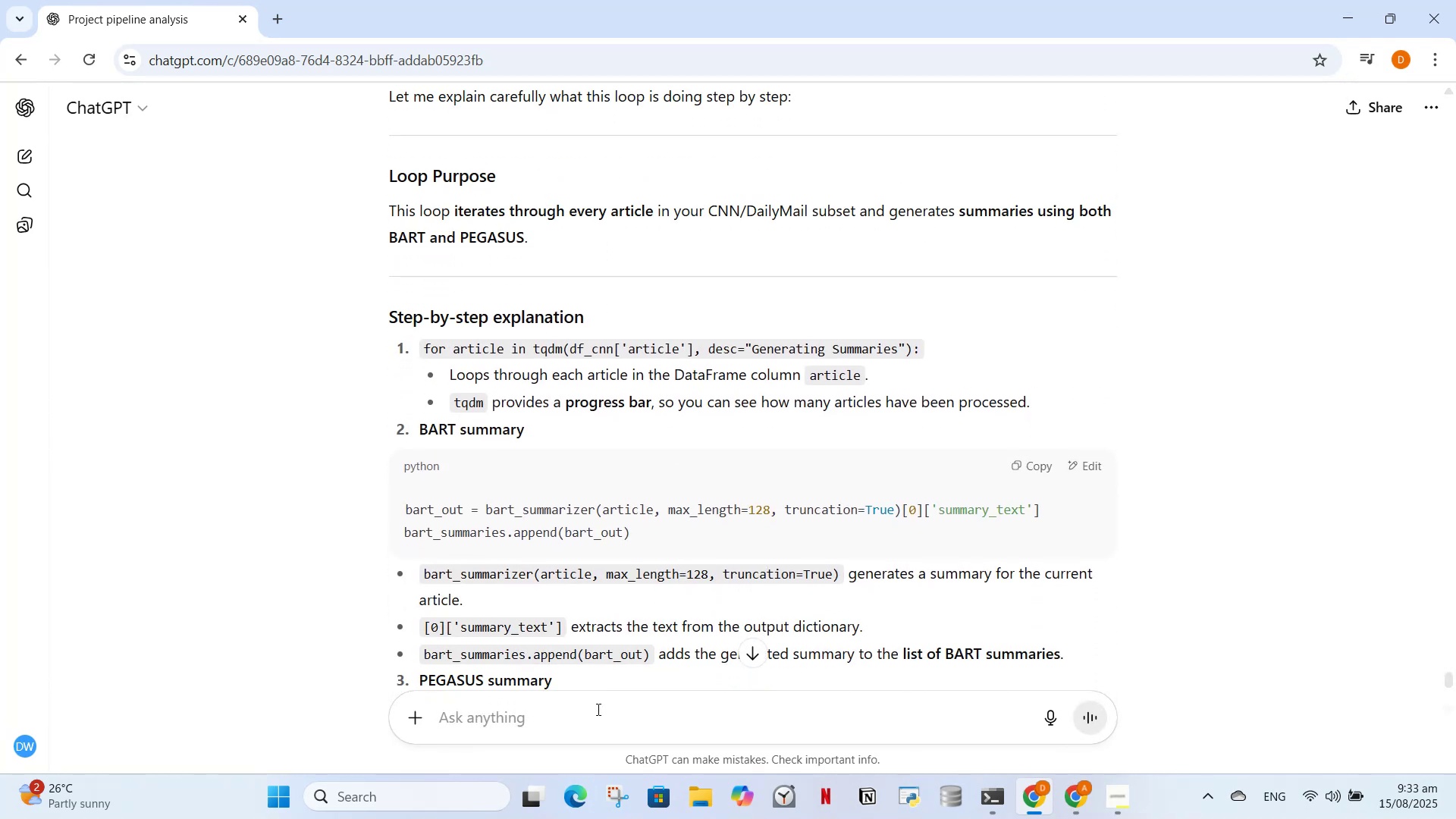 
type(we have used 200 samples of cnn_a)
key(Backspace)
type(dao)
key(Backspace)
type(ily_)
key(Backspace)
type(news right ?)
 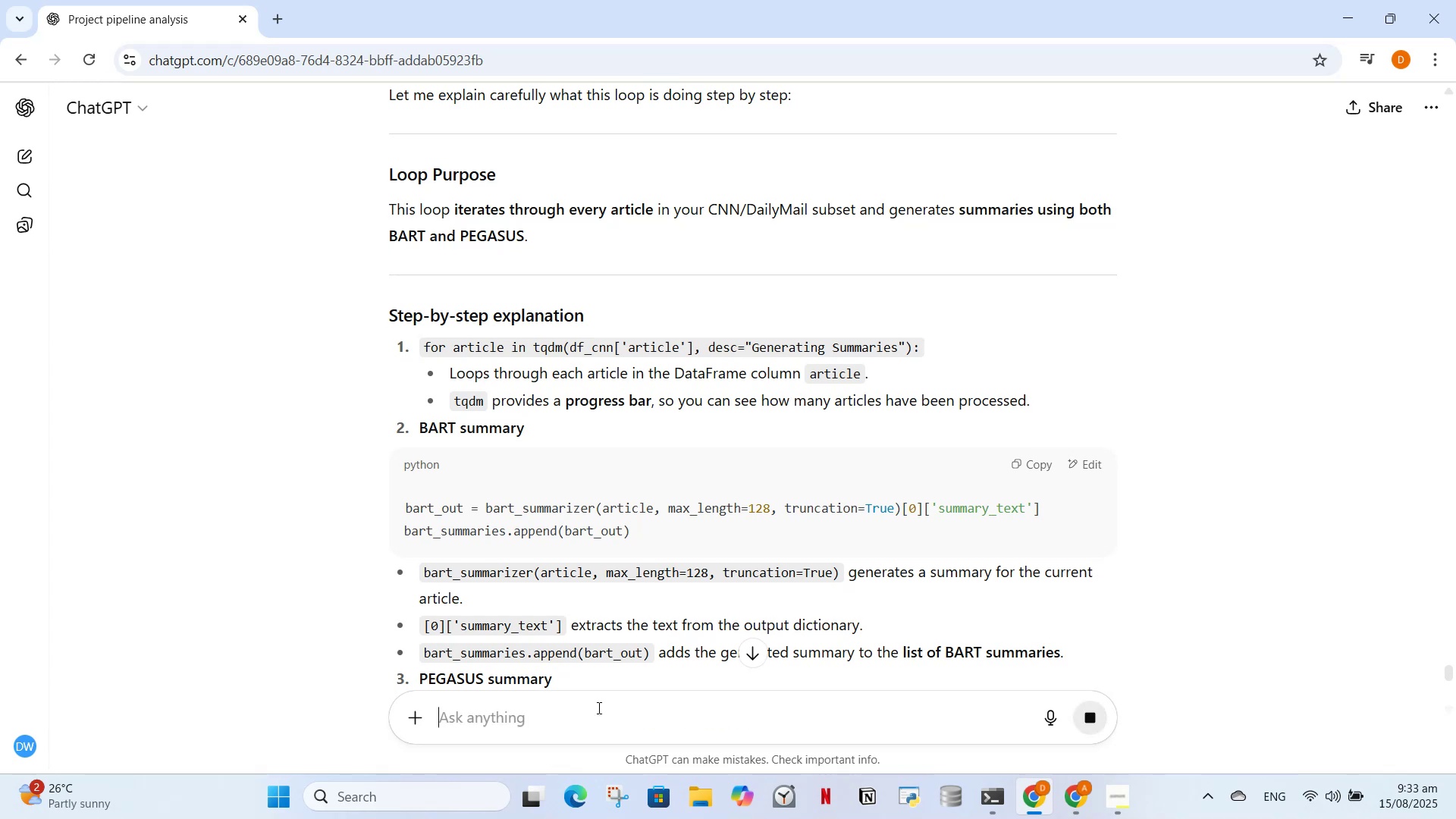 
 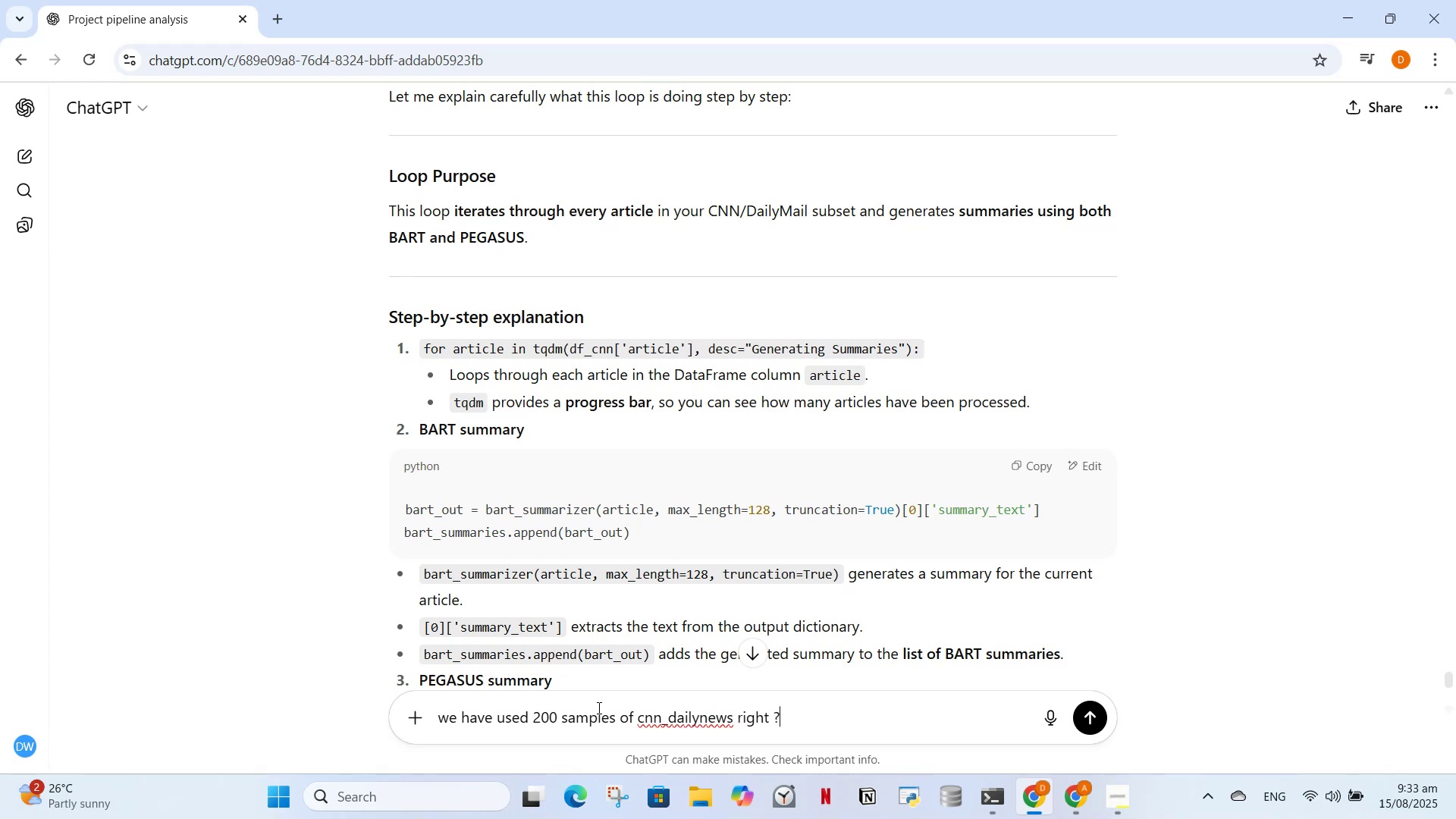 
key(Enter)
 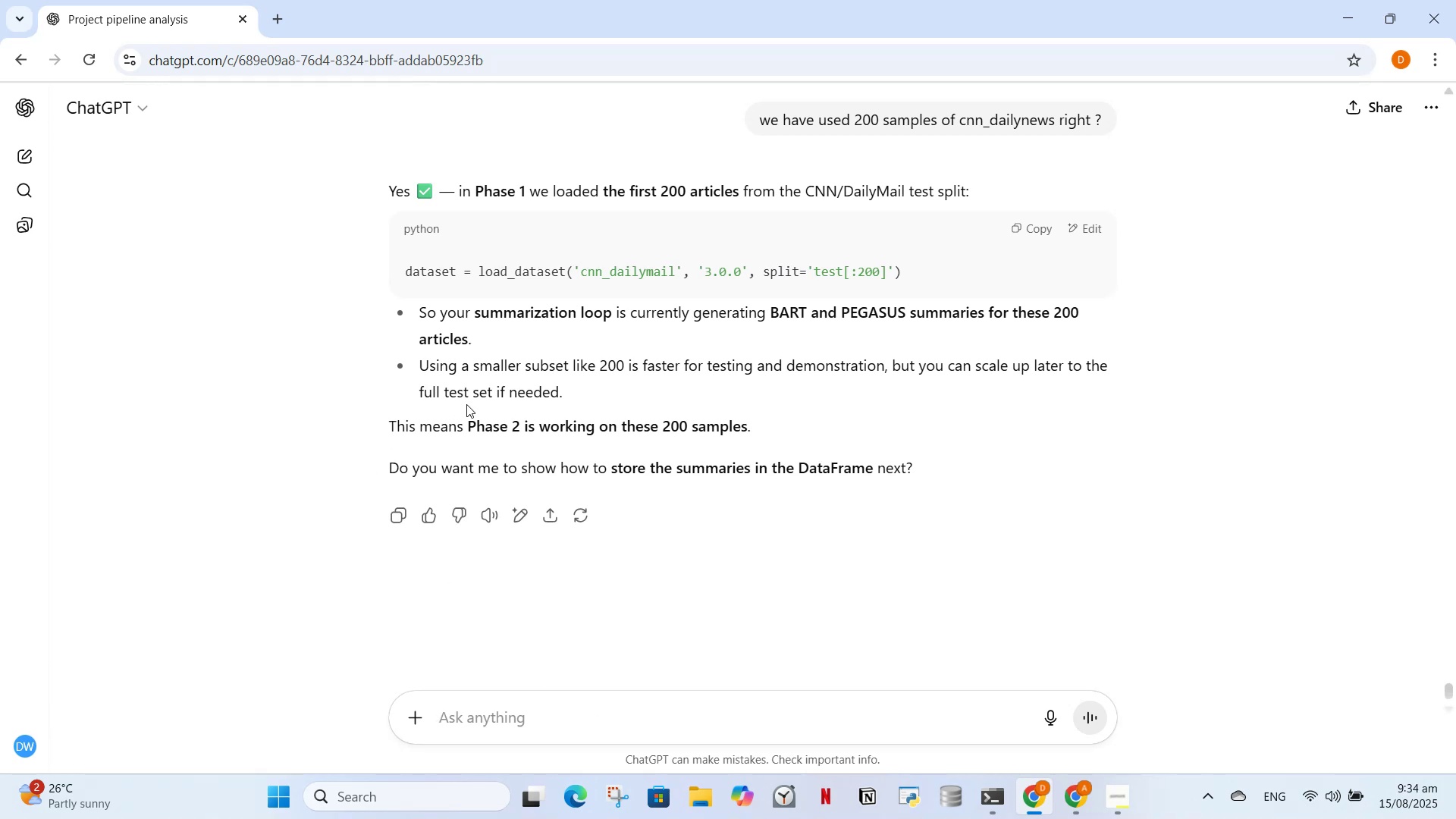 
wait(15.67)
 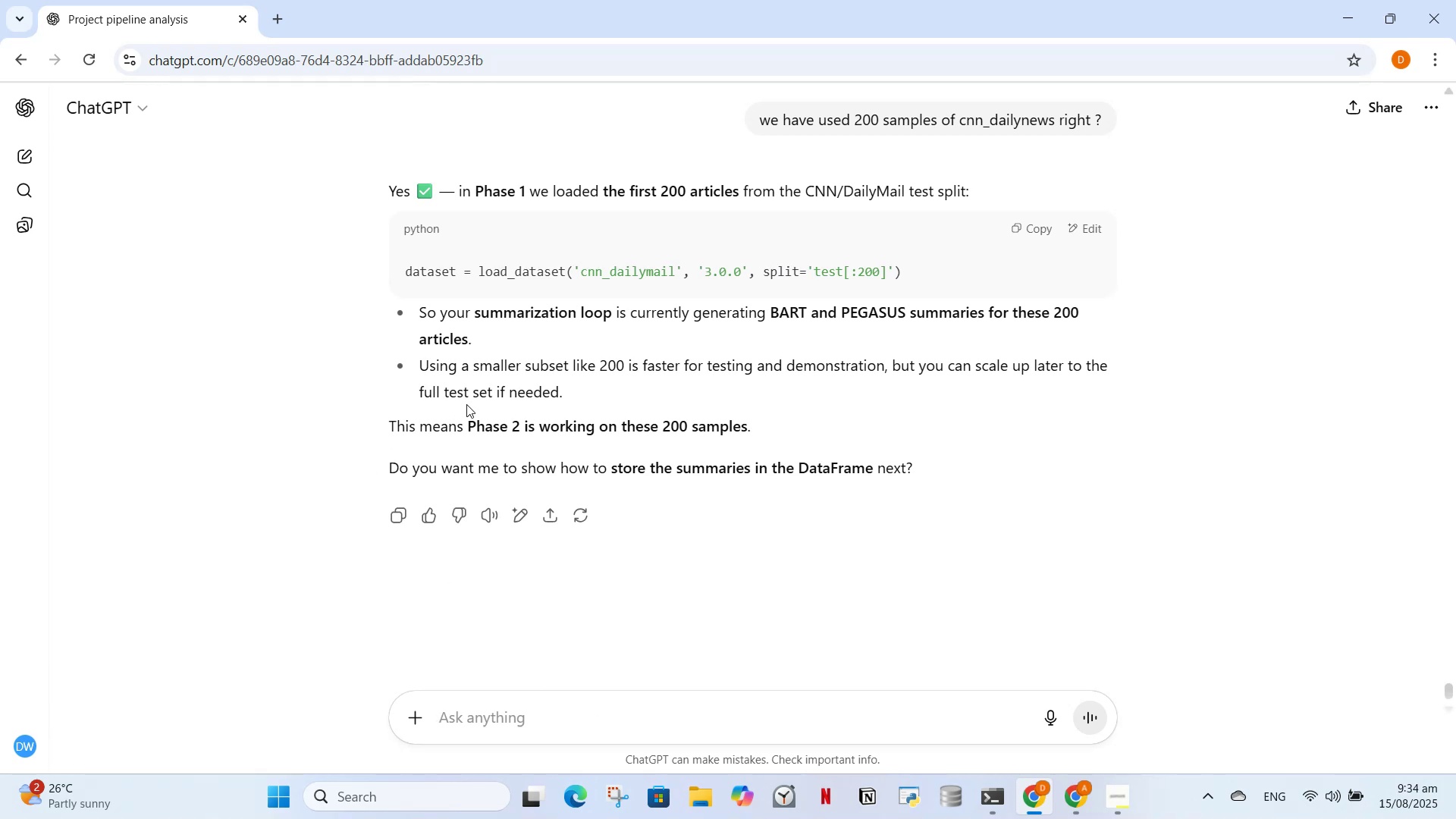 
scroll: coordinate [976, 636], scroll_direction: up, amount: 2.0
 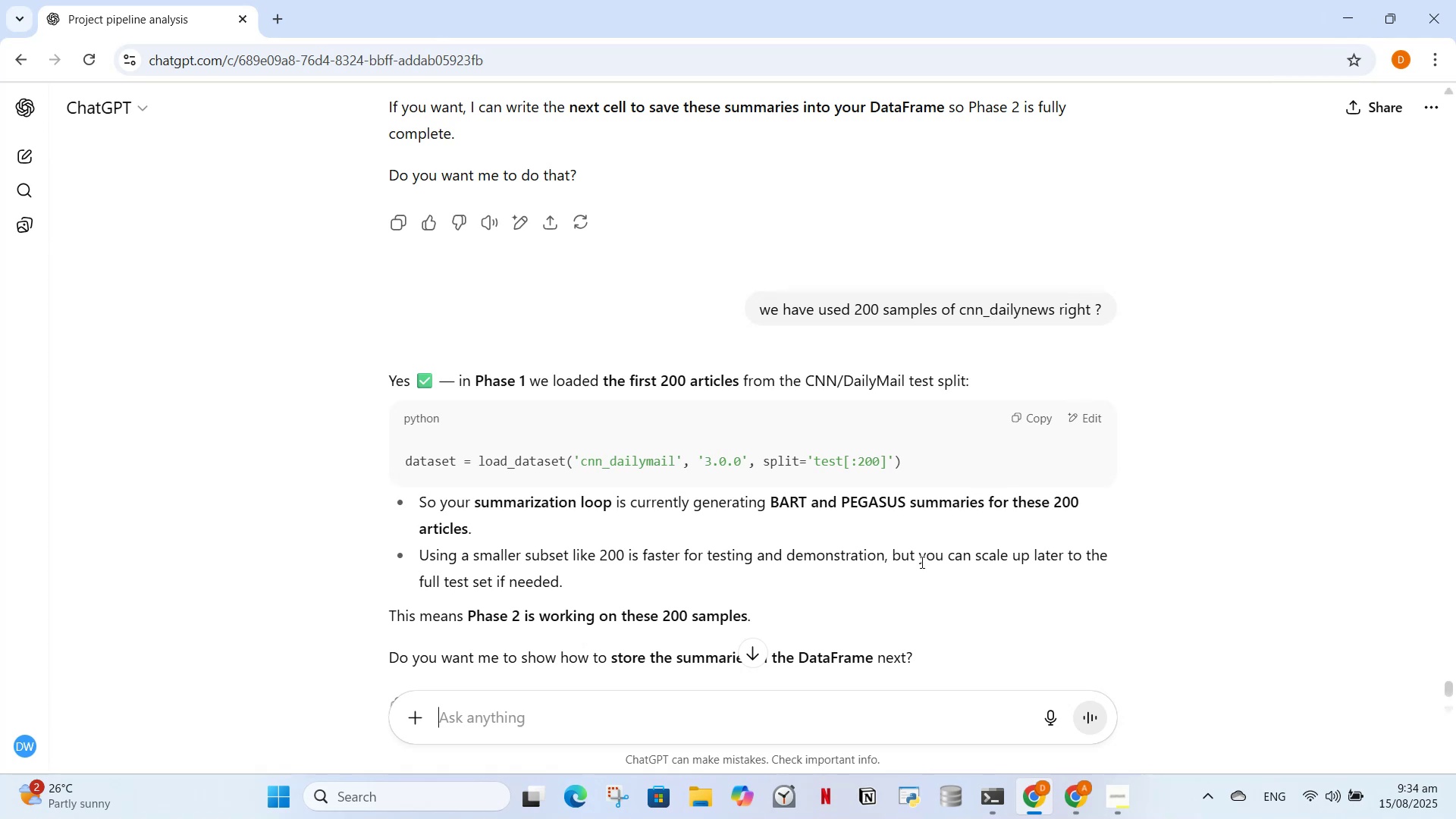 
type(rn i am executing phascution phase of )
key(Backspace)
key(Backspace)
key(Backspace)
key(Backspace)
key(Backspace)
key(Backspace)
key(Backspace)
key(Backspace)
key(Backspace)
type(of phase 2 once i complete it and ca)
key(Backspace)
type(ome to a conclusion i will share outputs with you)
 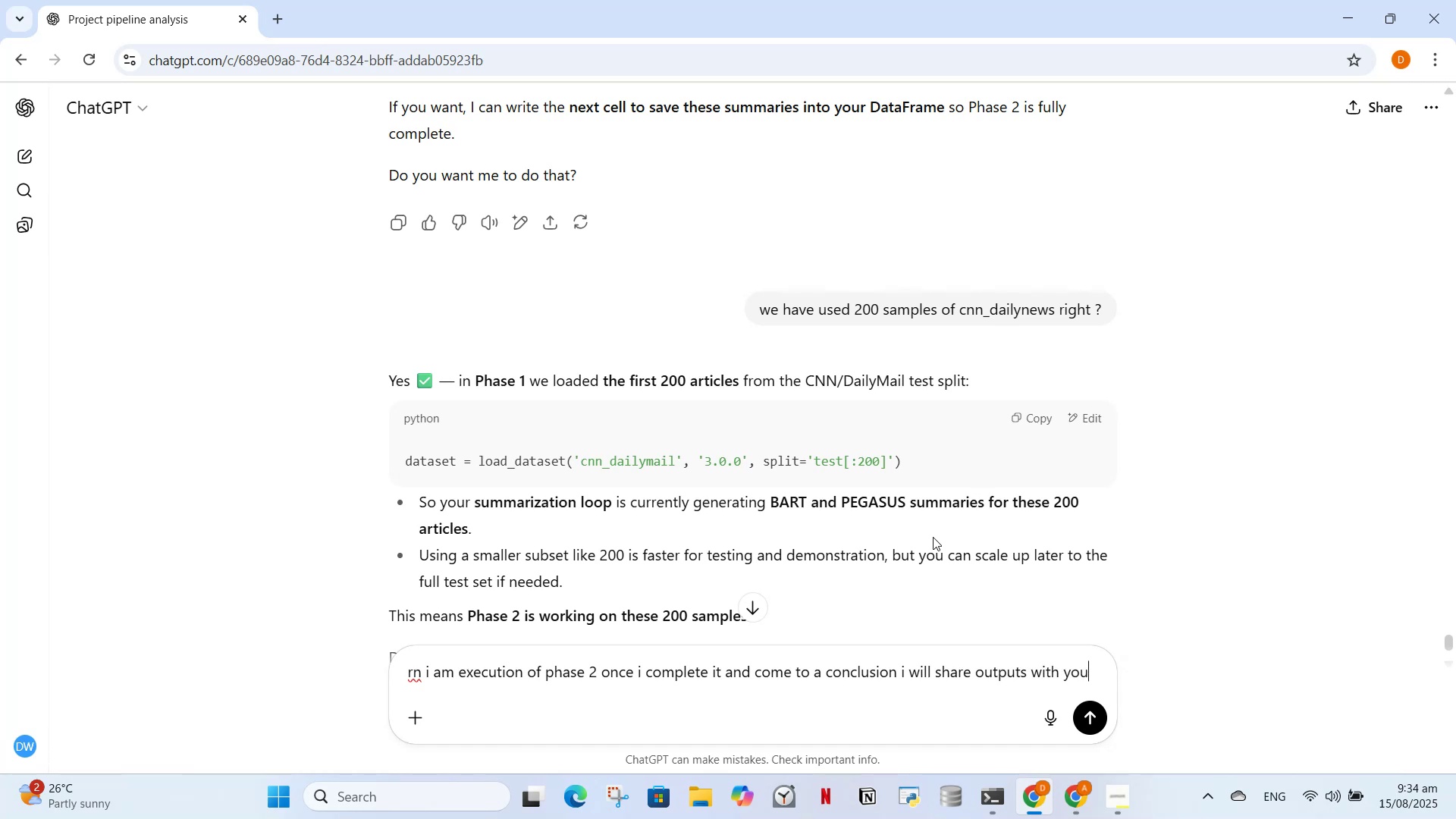 
left_click([1085, 725])
 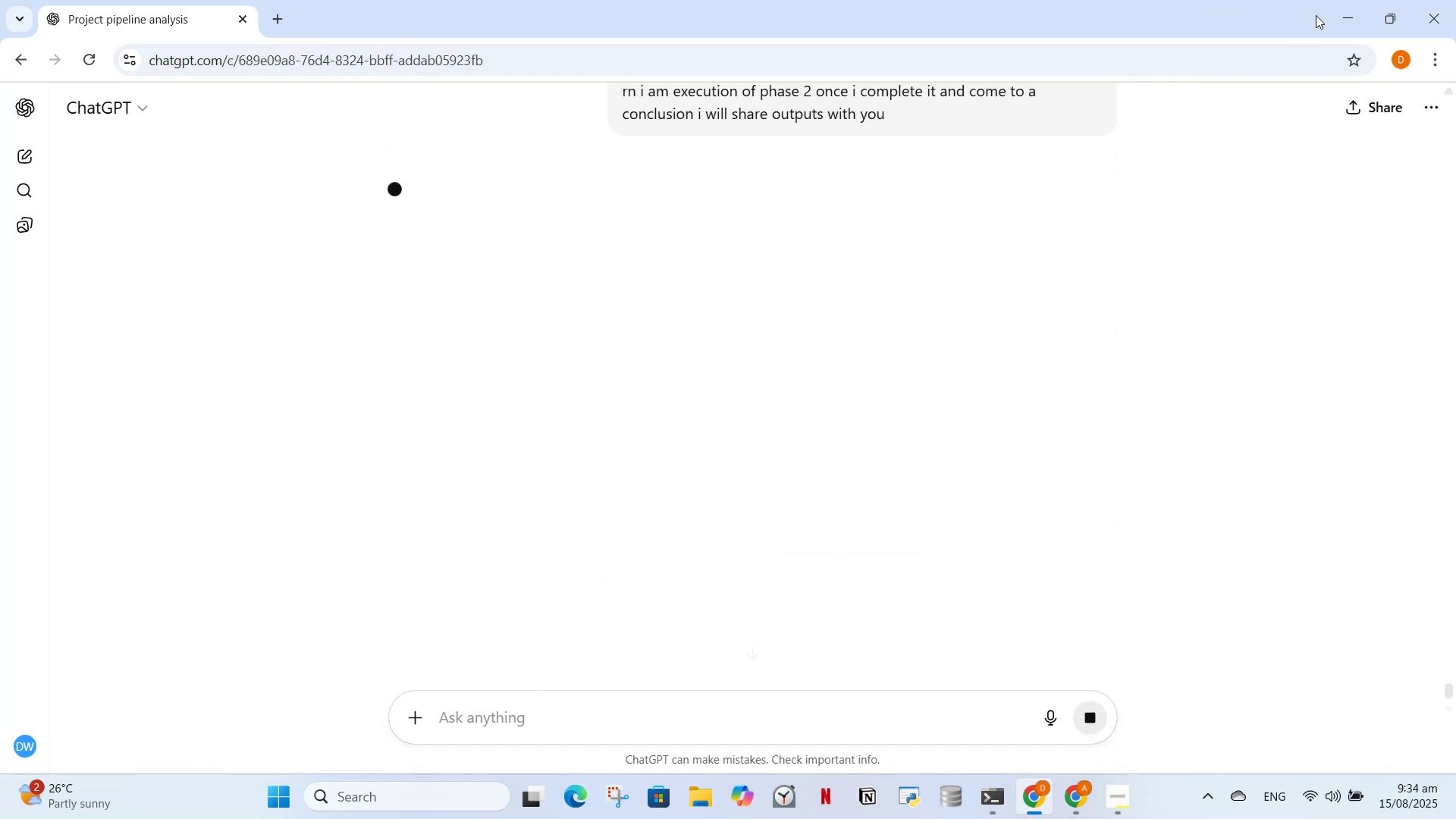 
left_click([1343, 8])
 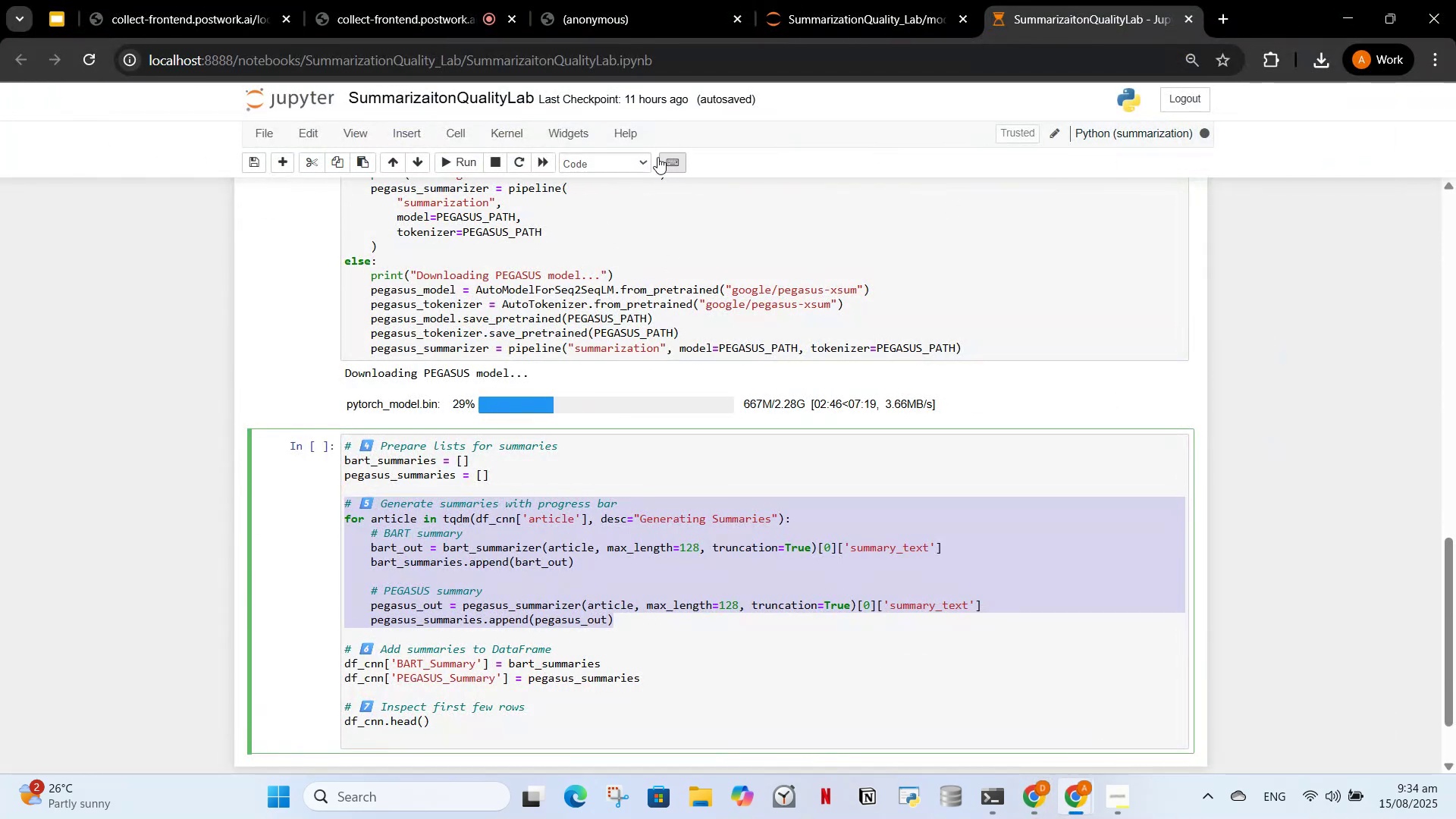 
left_click([621, 166])
 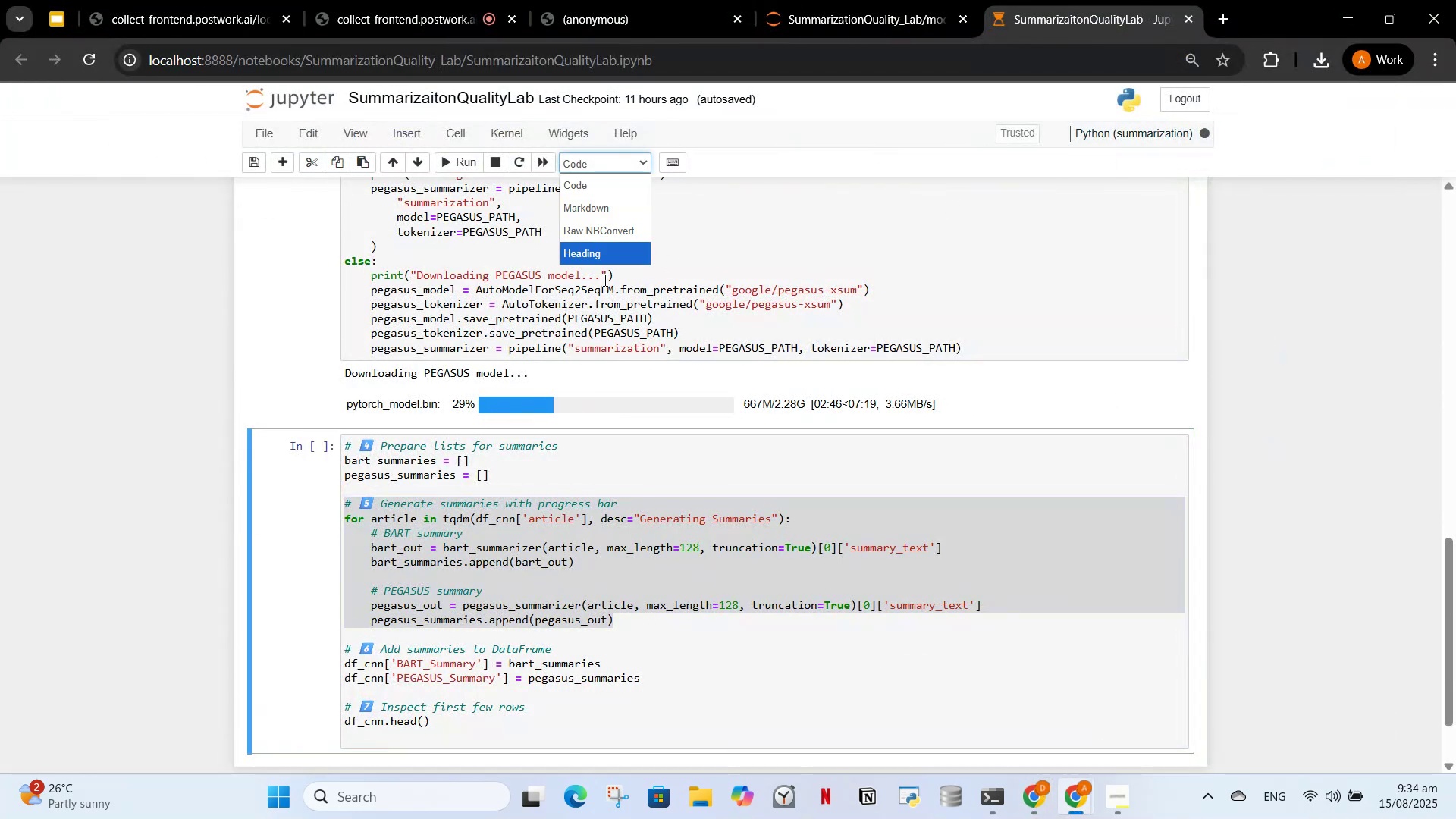 
scroll: coordinate [570, 427], scroll_direction: up, amount: 21.0
 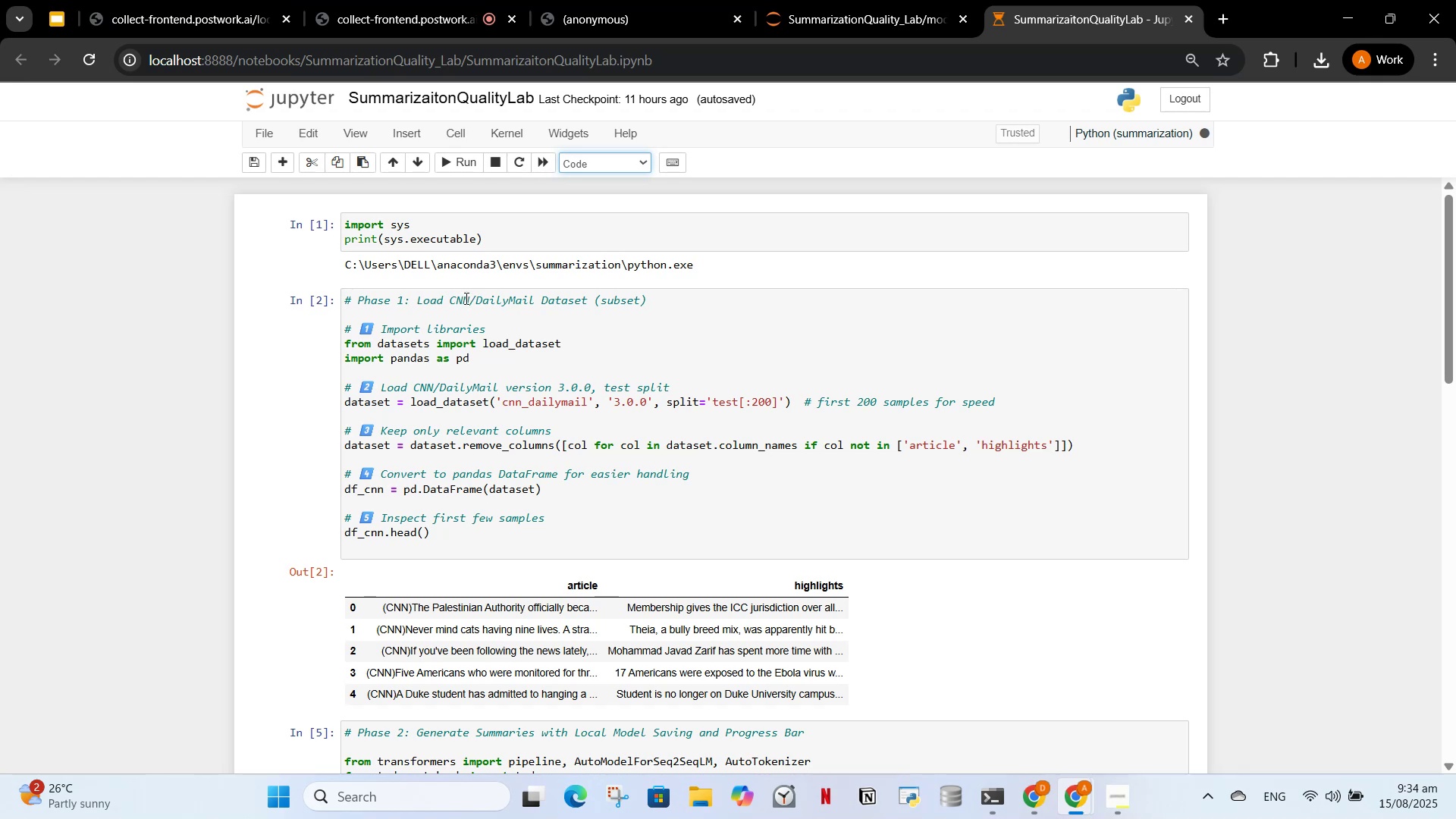 
left_click([459, 306])
 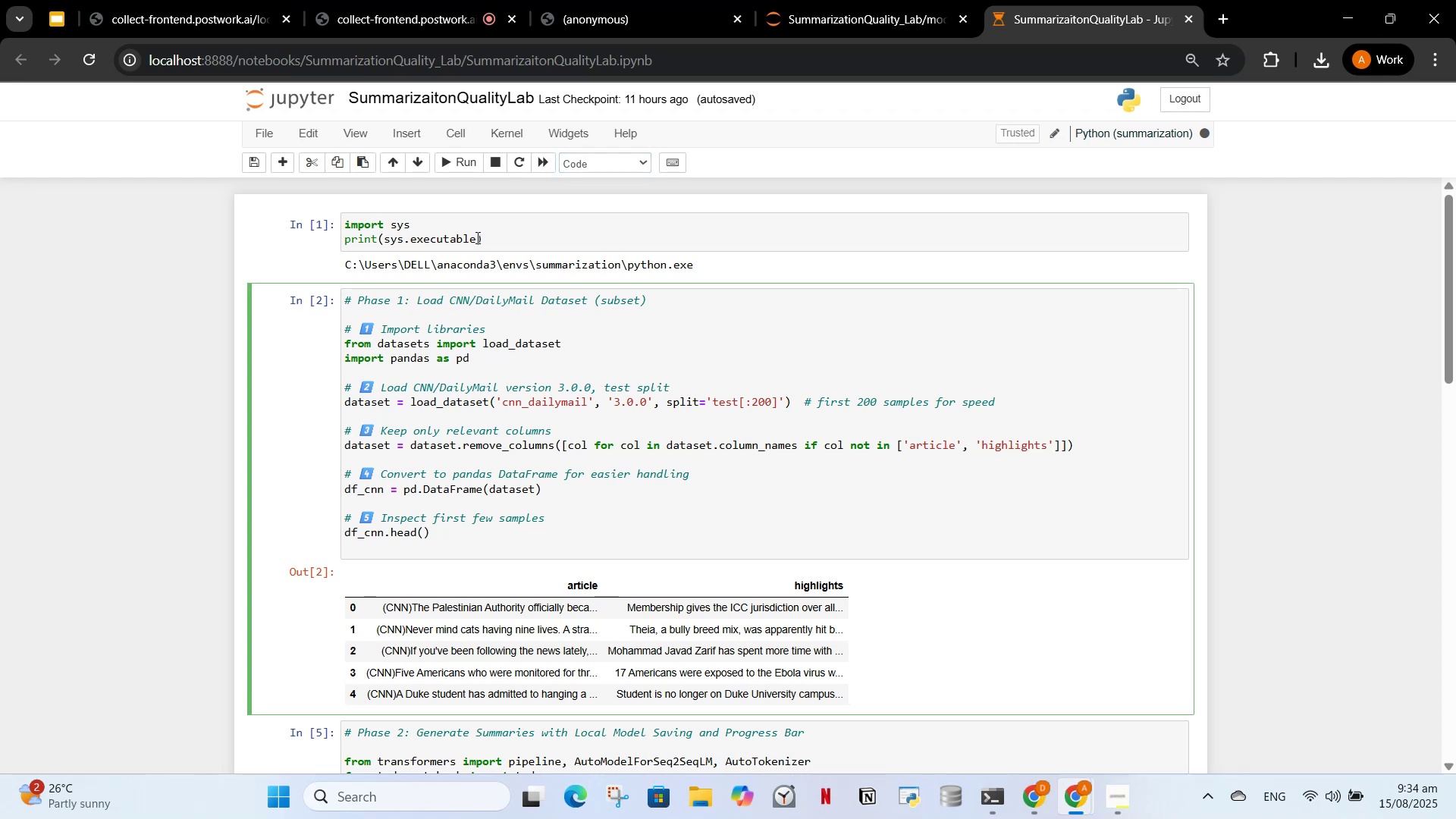 
left_click([476, 237])
 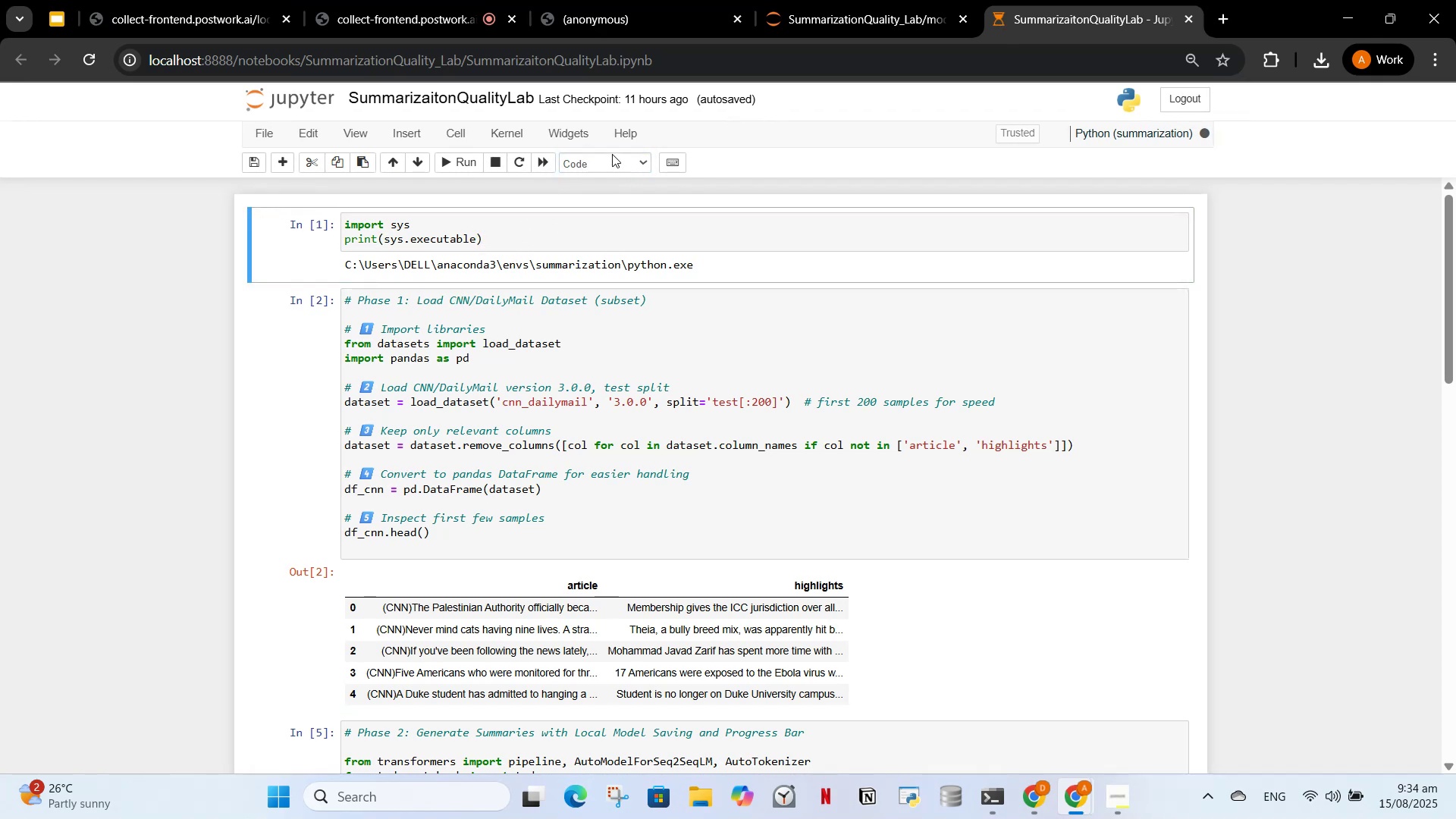 
left_click([581, 246])
 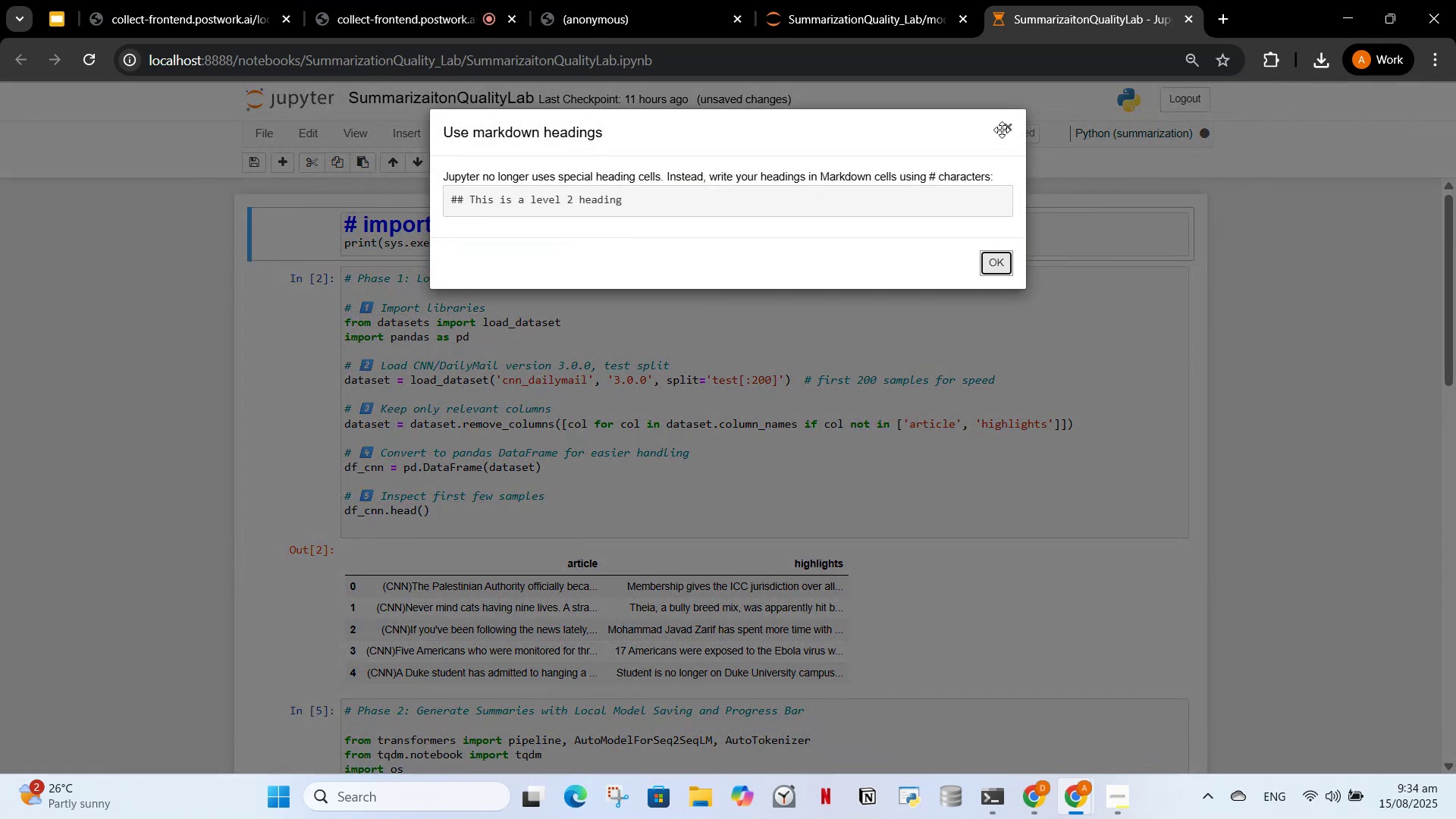 
left_click([1007, 127])
 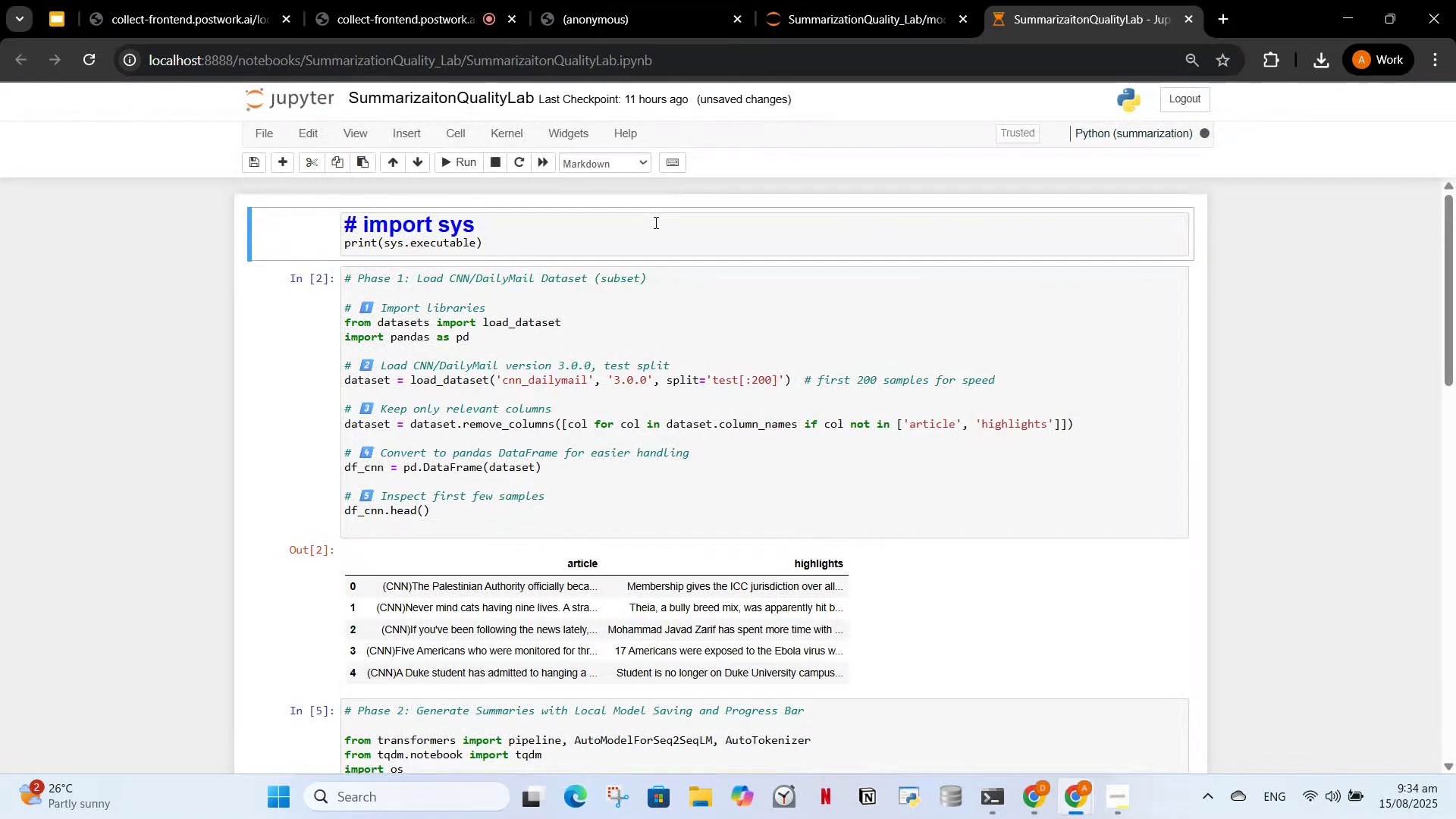 
left_click([654, 222])
 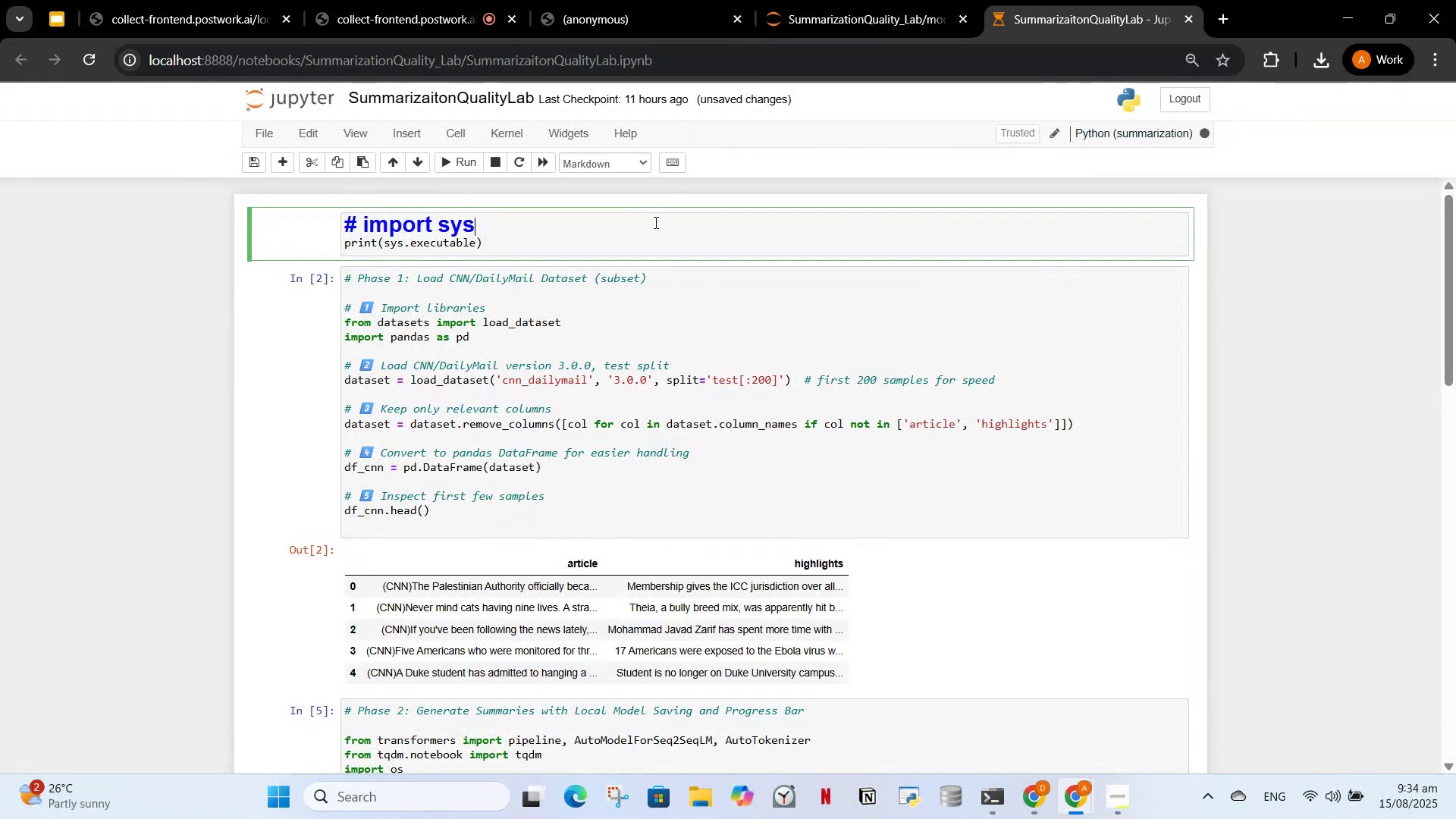 
left_click_drag(start_coordinate=[654, 222], to_coordinate=[370, 209])
 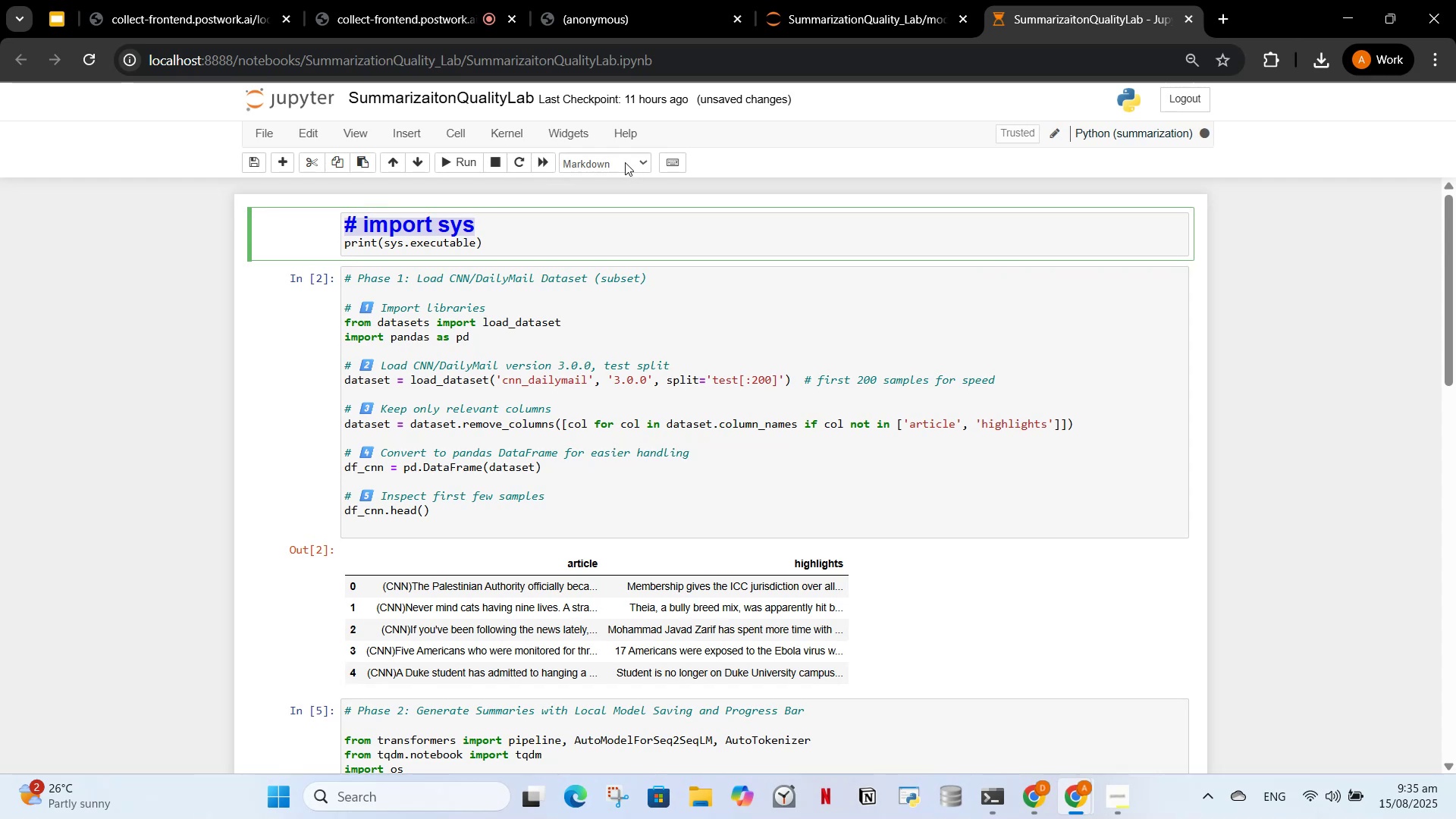 
left_click([623, 161])
 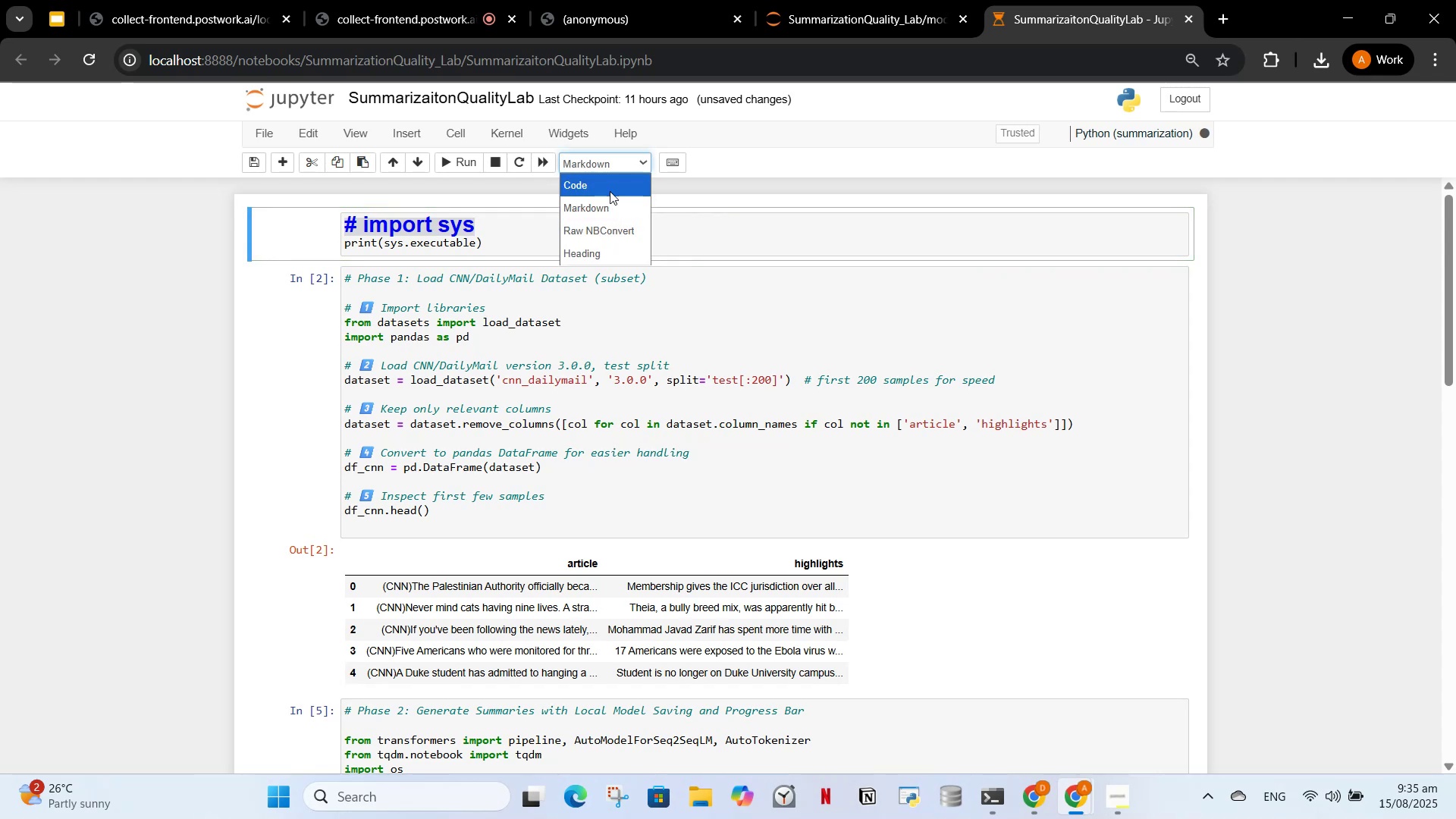 
left_click([610, 180])
 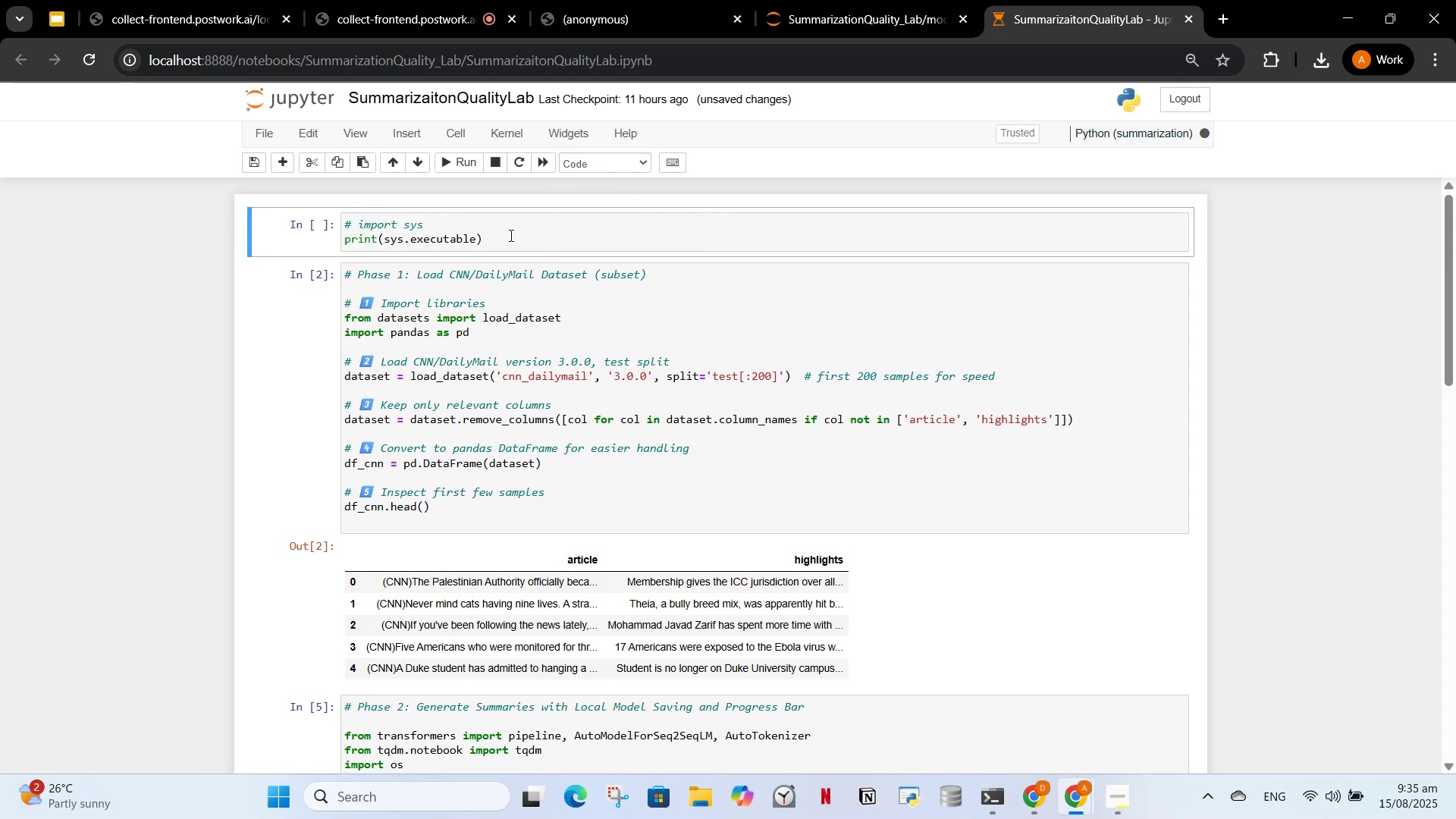 
left_click([510, 235])
 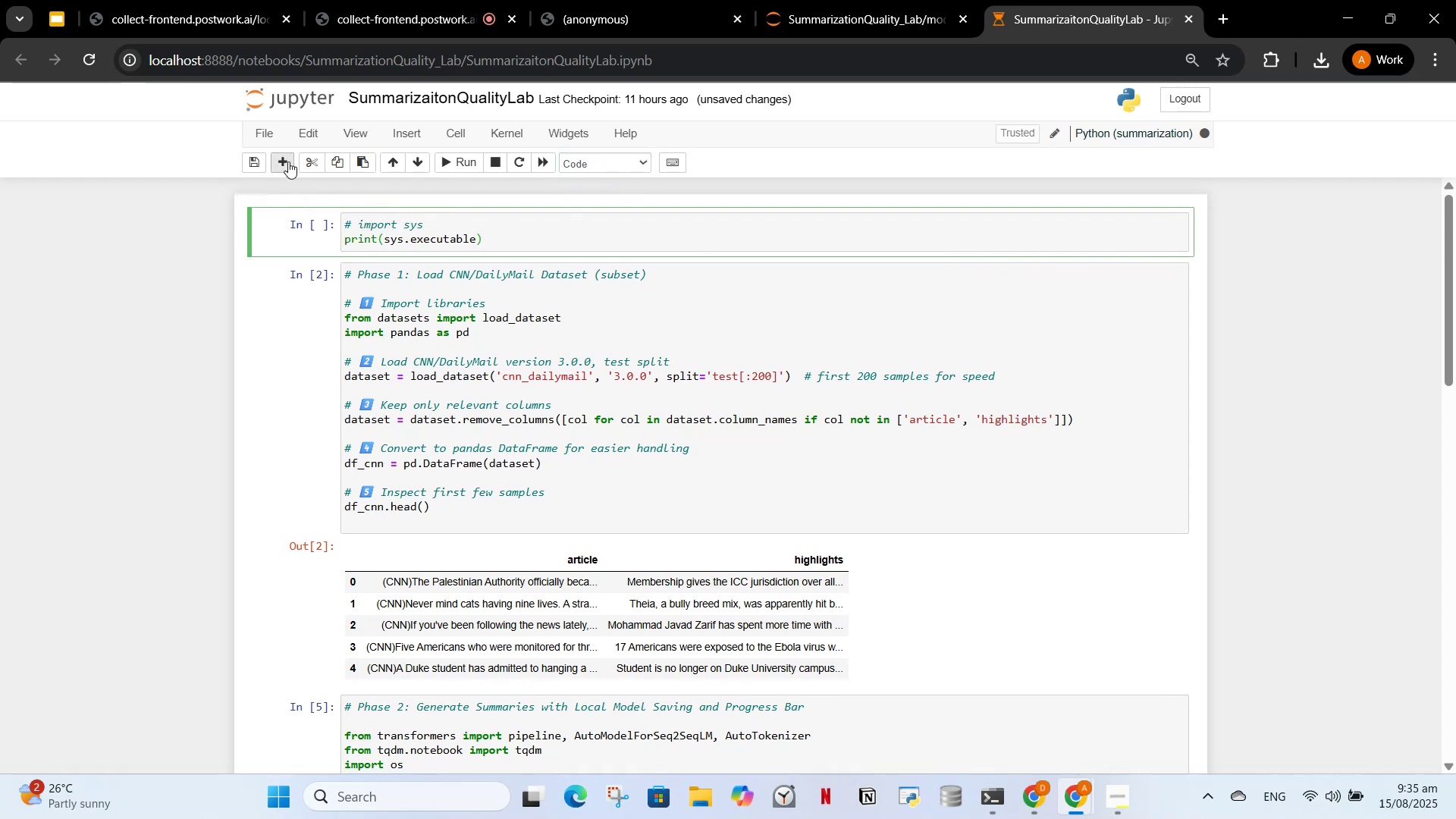 
left_click([287, 159])
 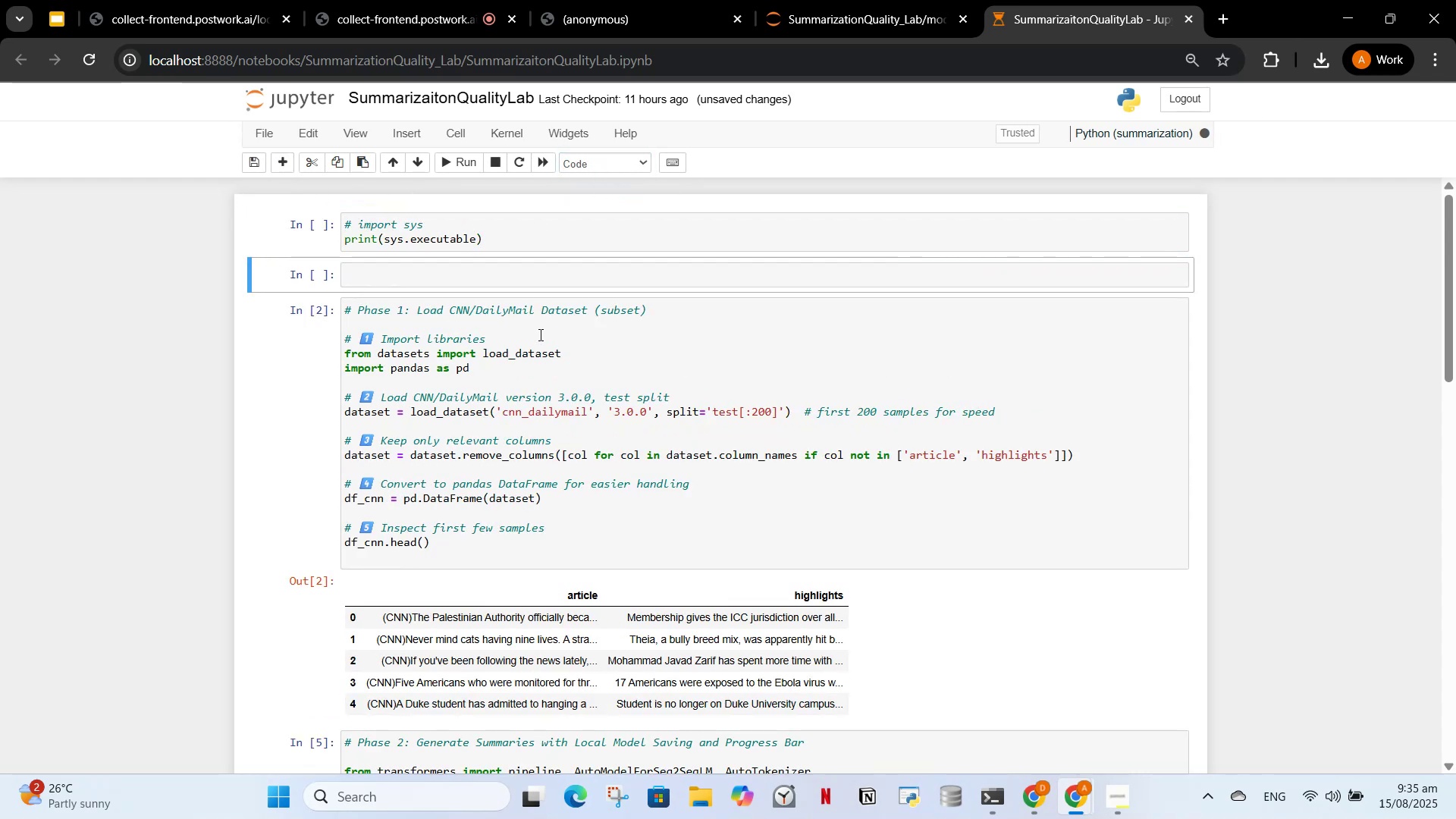 
scroll: coordinate [544, 362], scroll_direction: down, amount: 10.0
 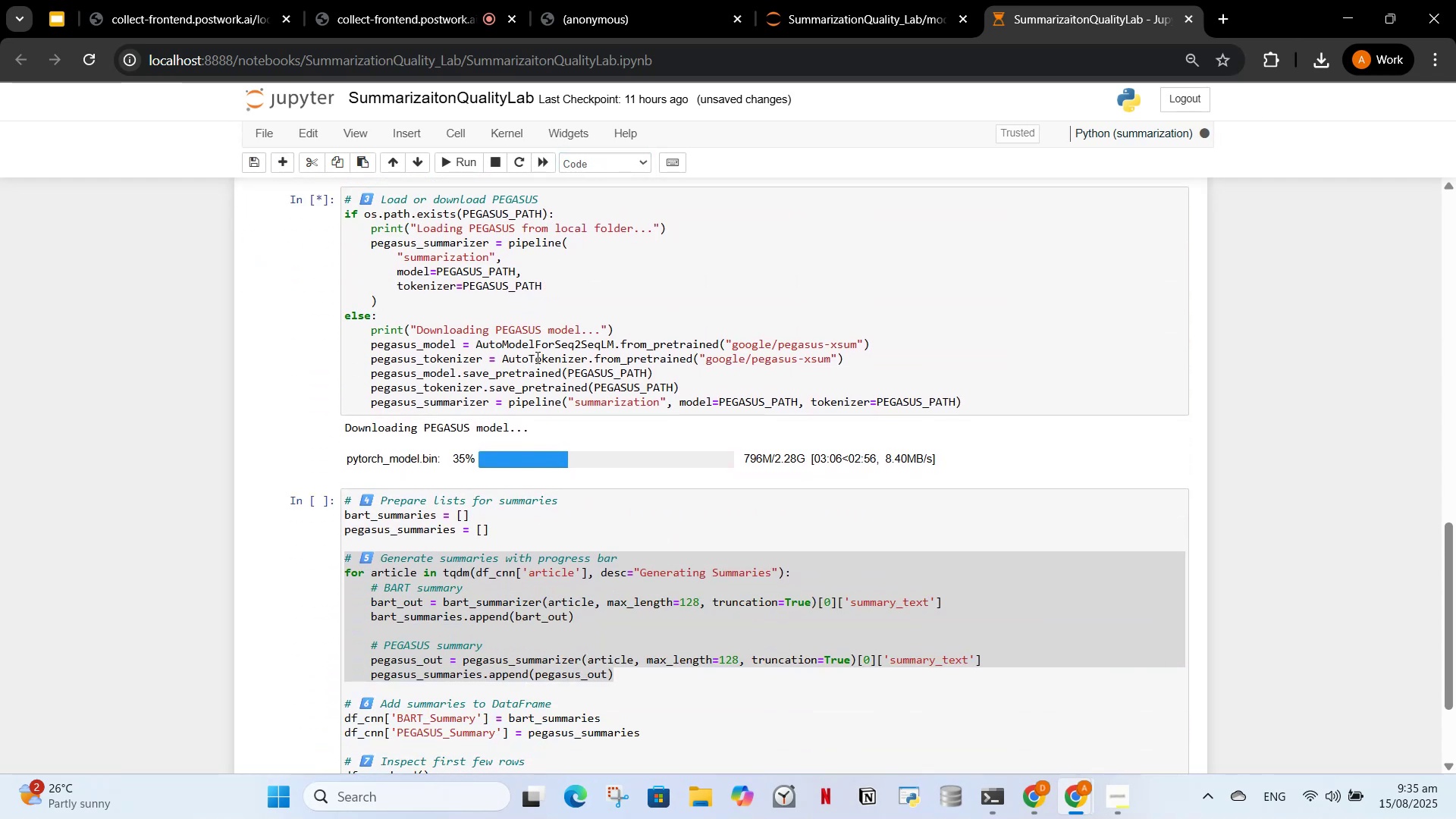 
scroll: coordinate [590, 505], scroll_direction: up, amount: 14.0
 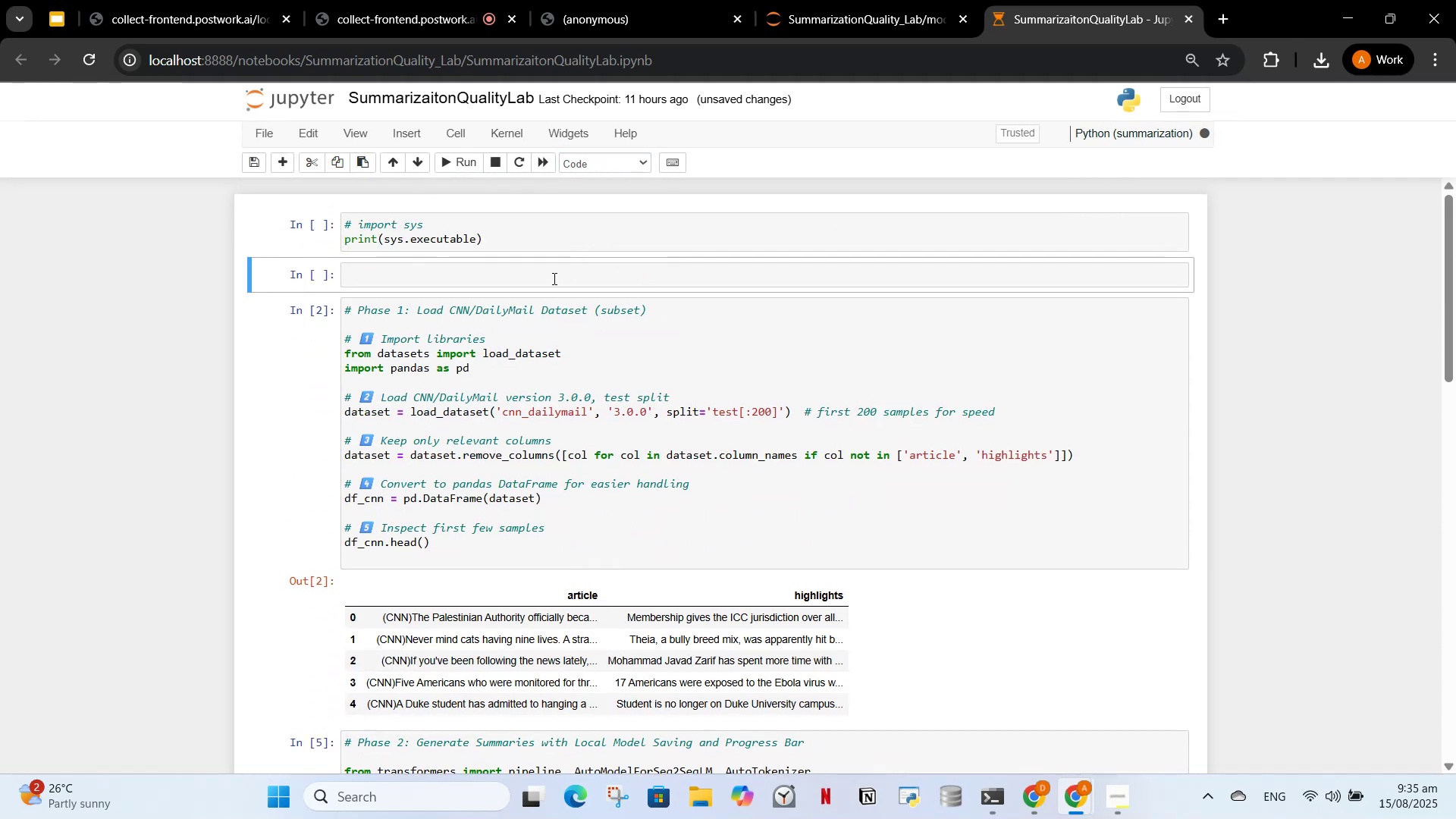 
left_click([551, 284])
 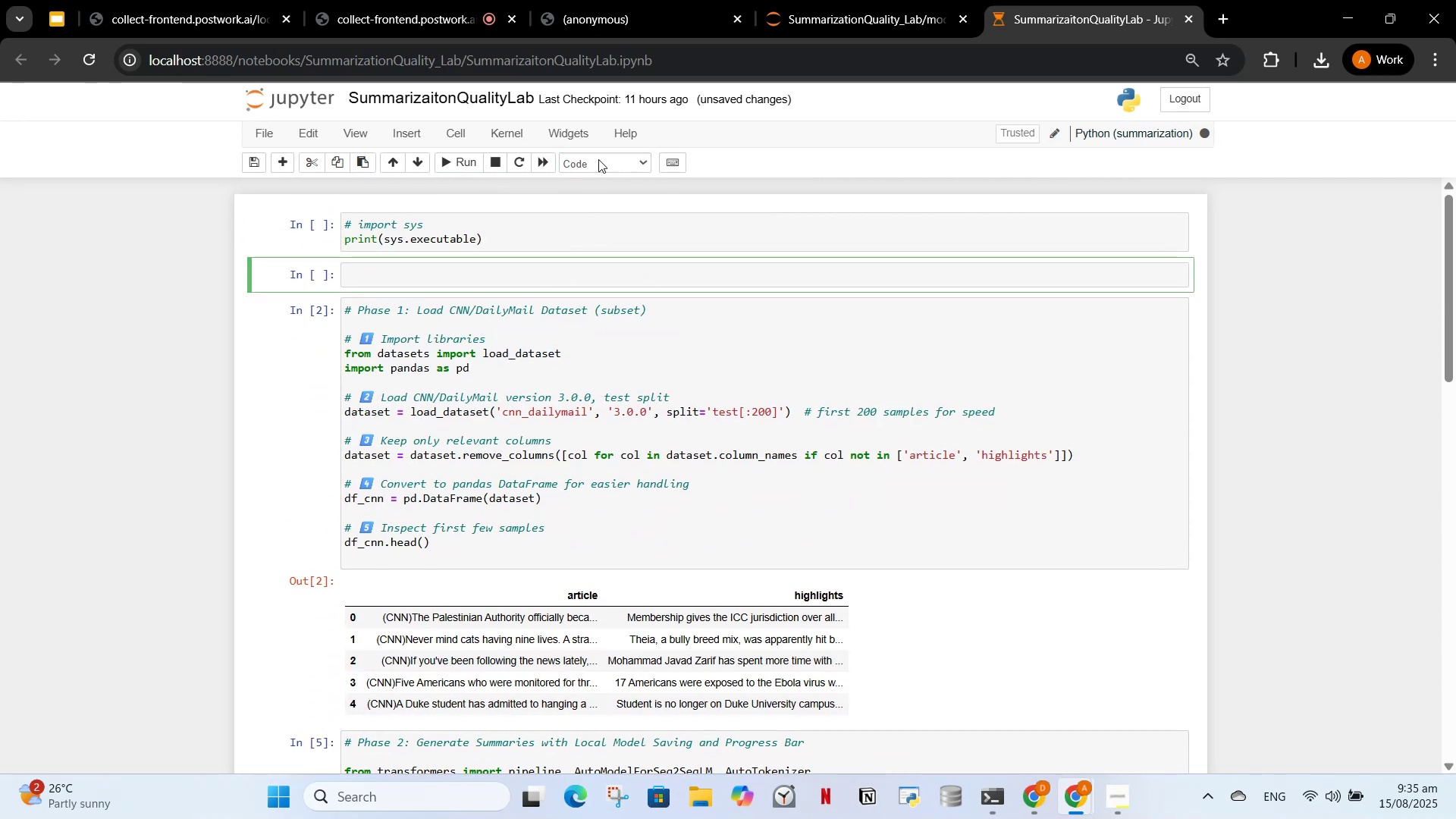 
left_click([599, 157])
 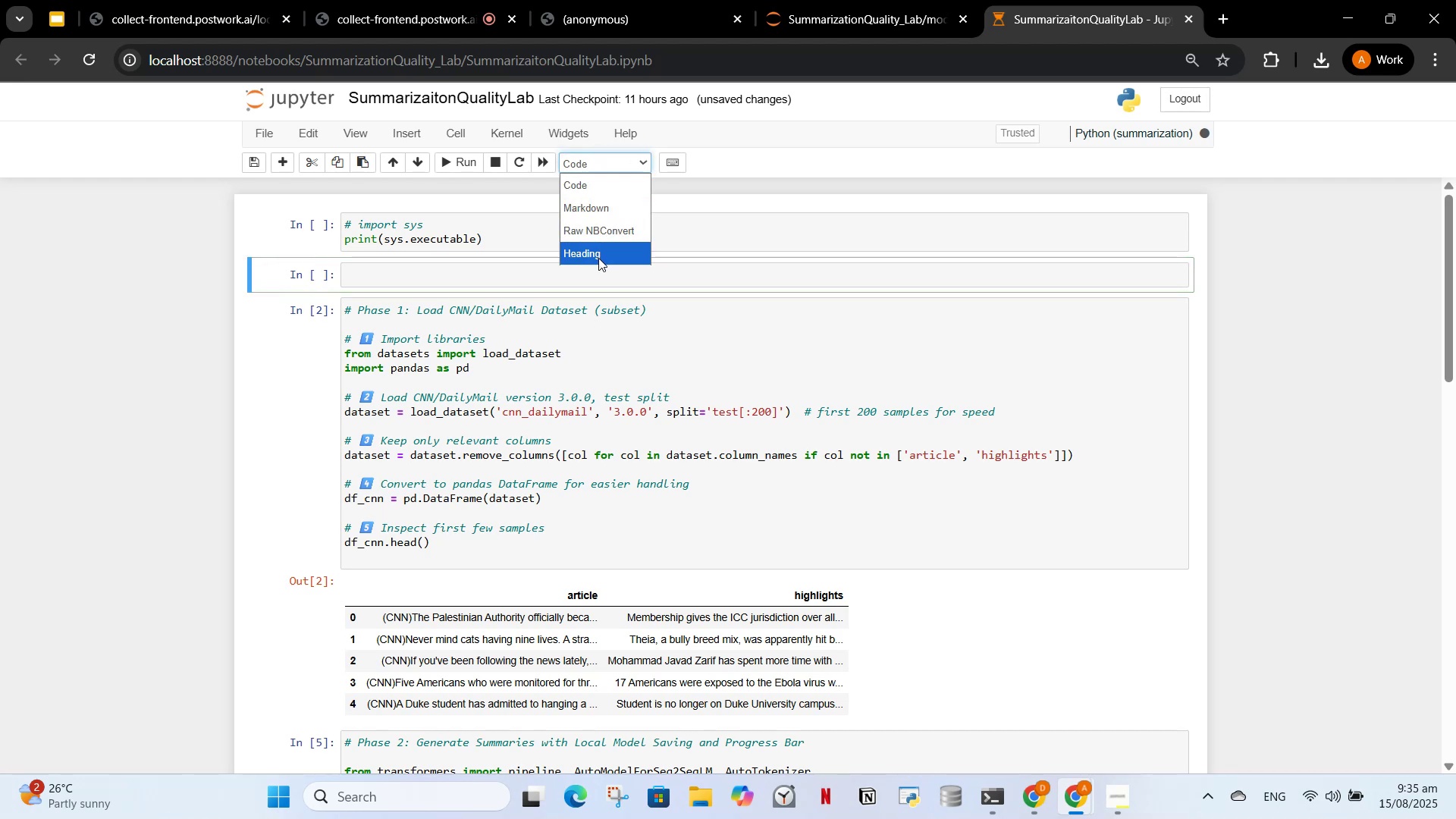 
left_click([598, 258])
 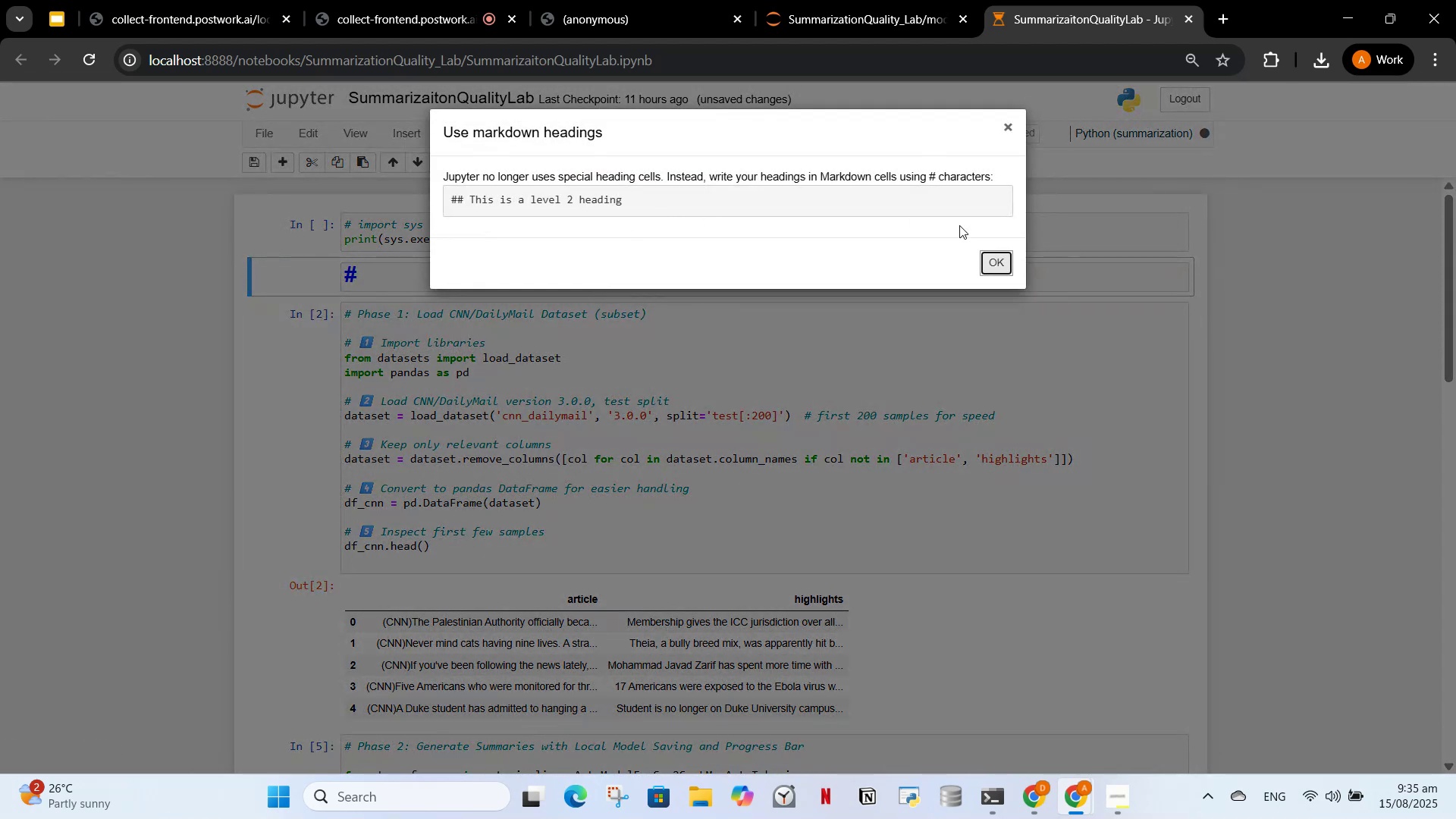 
left_click([1006, 262])
 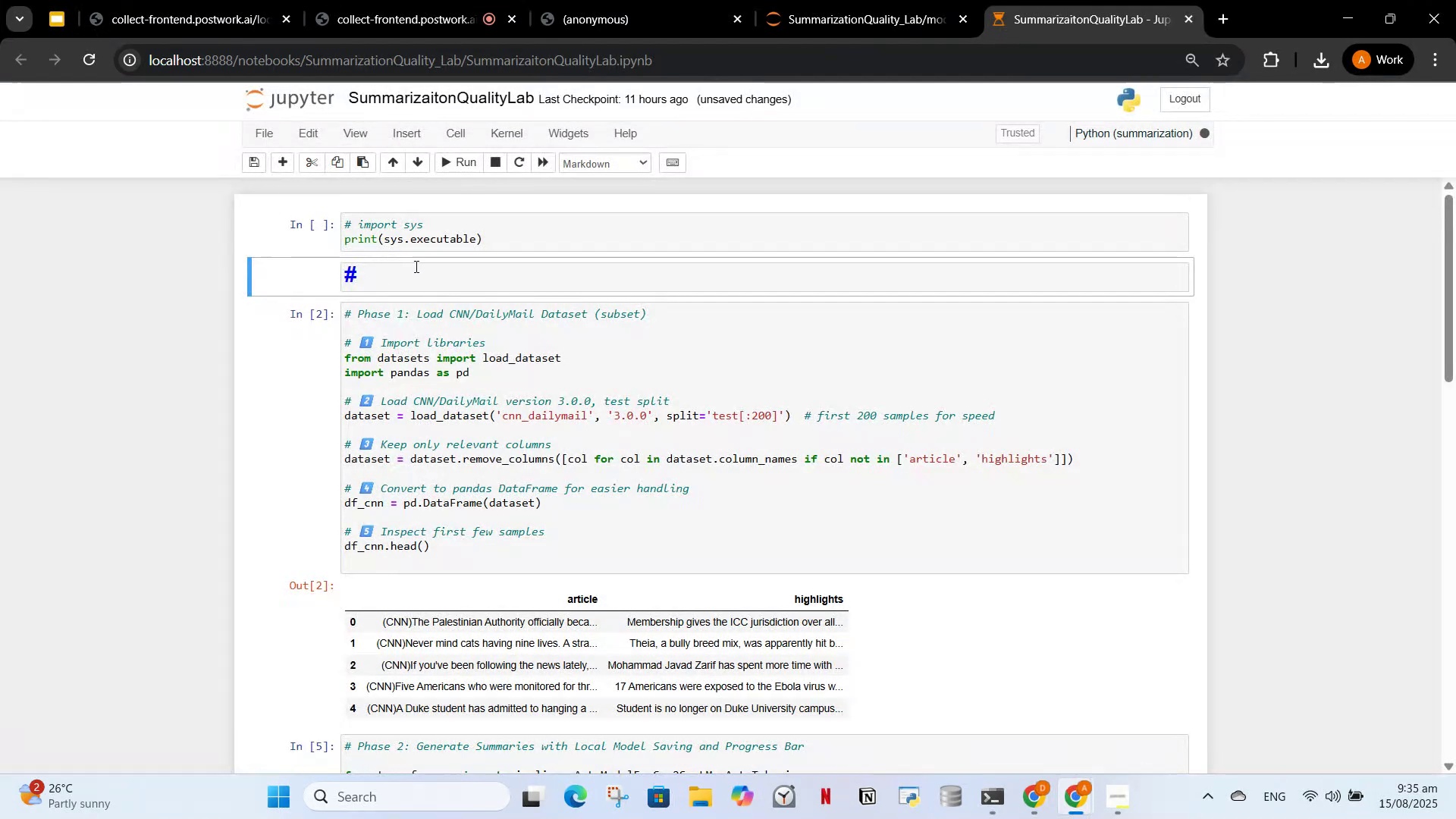 
left_click([415, 266])
 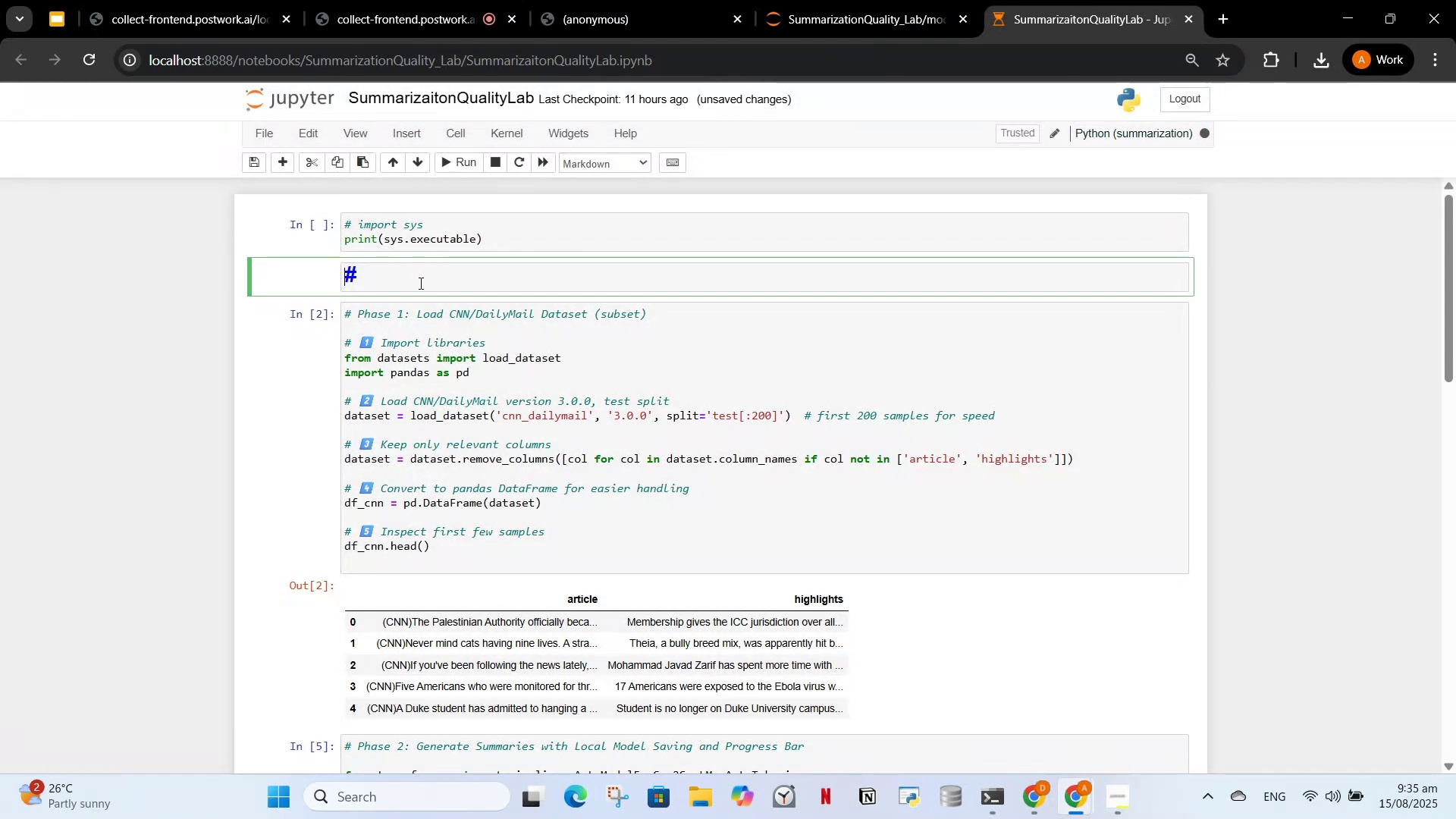 
left_click([419, 283])
 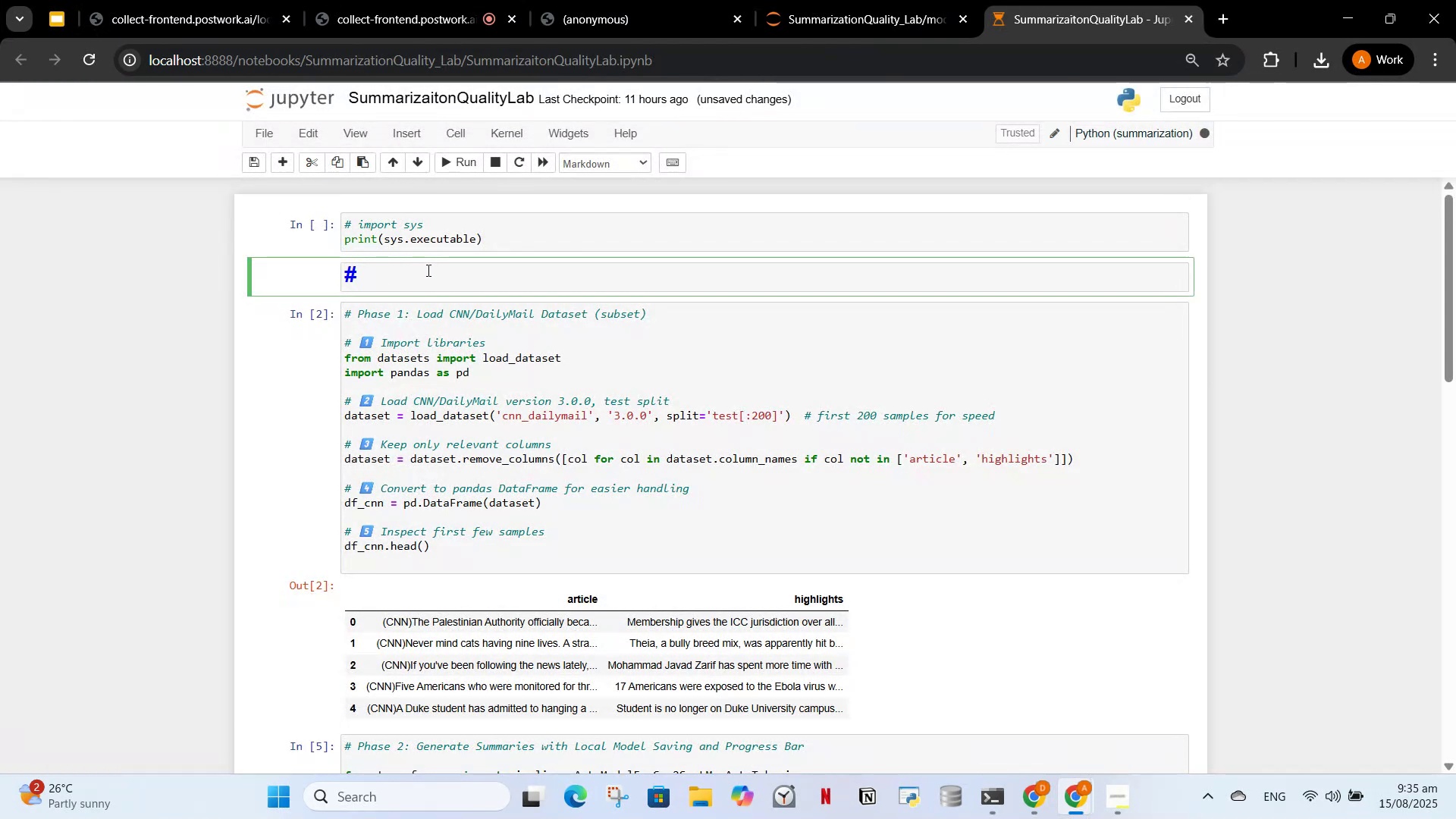 
type(Phase 1 )
key(Backspace)
type(: )
key(Backspace)
key(Backspace)
type( : )
key(Backspace)
key(Backspace)
key(Backspace)
type(: Load CNN.)
key(Backspace)
type(/DailyMail Dataset (subset))
 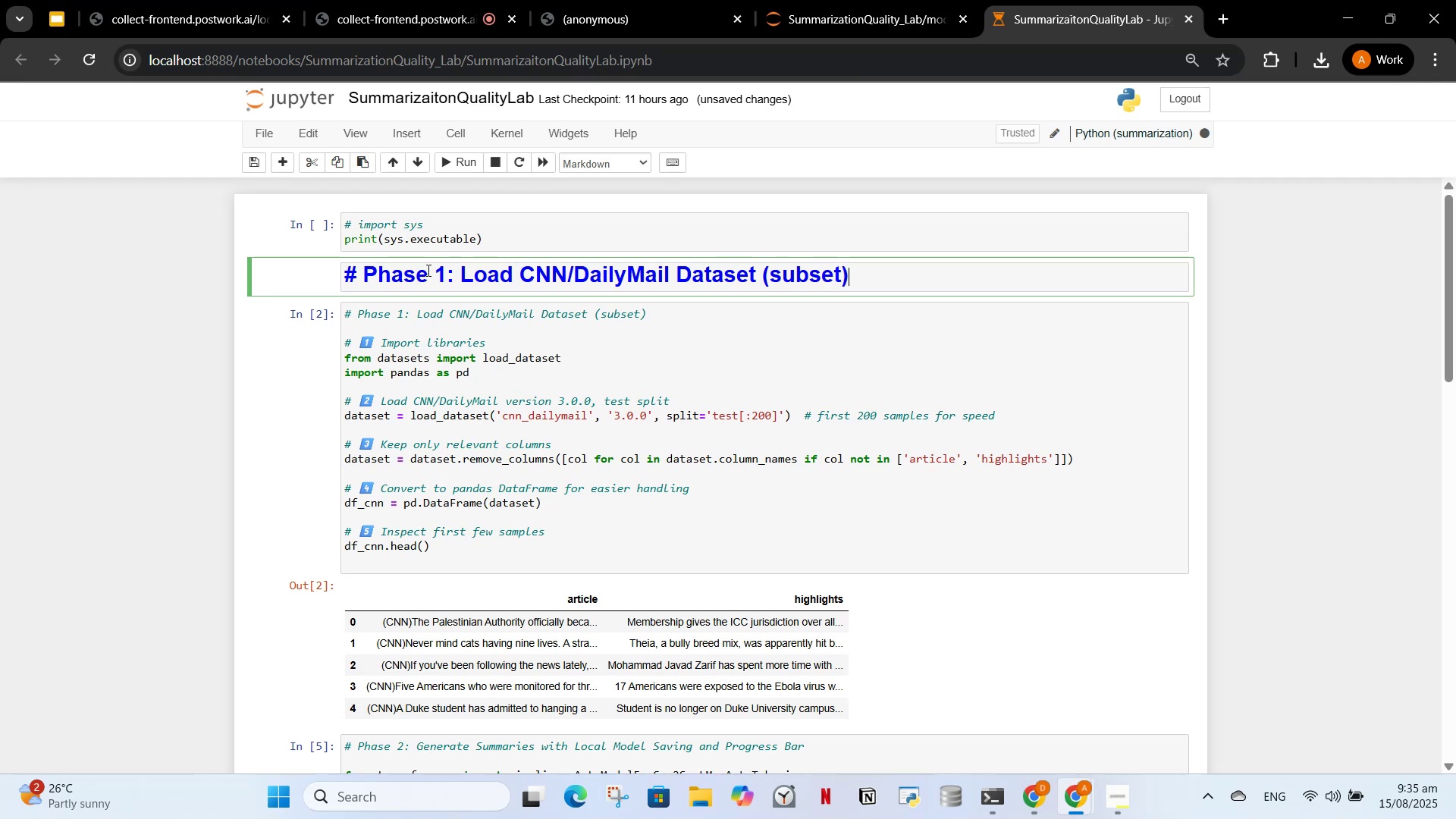 
left_click_drag(start_coordinate=[454, 150], to_coordinate=[452, 154])
 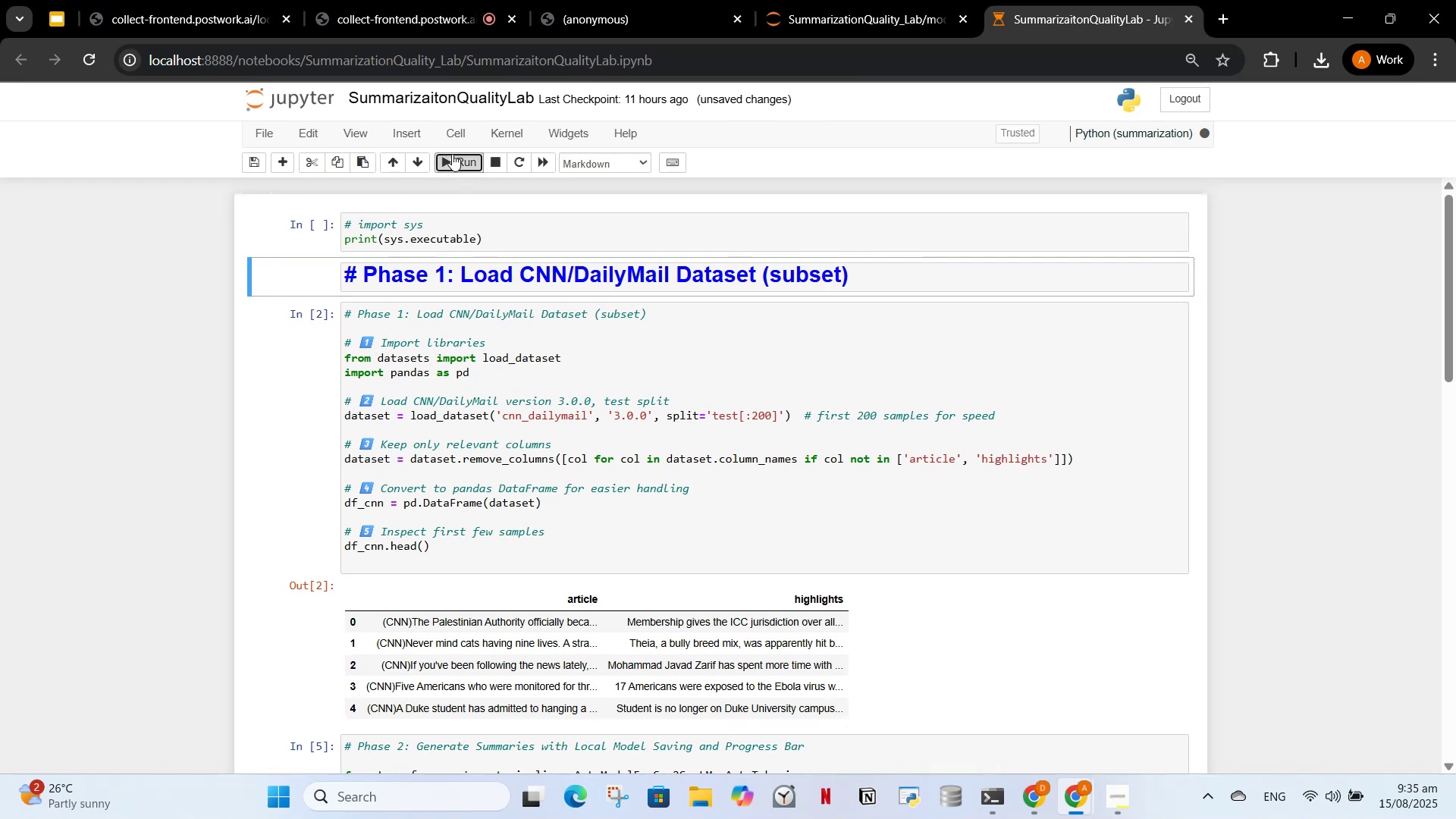 
double_click([452, 154])
 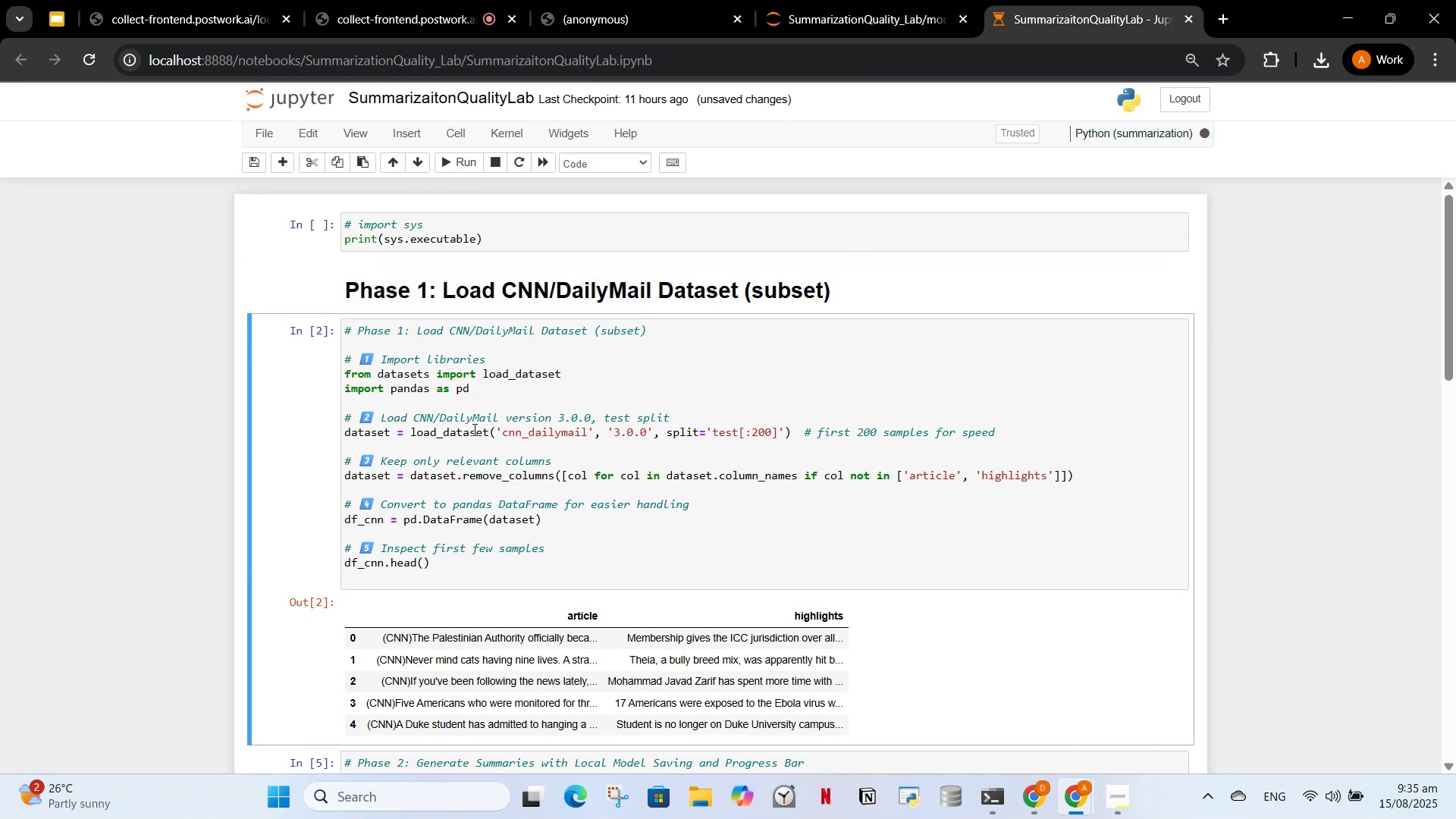 
scroll: coordinate [464, 413], scroll_direction: down, amount: 4.0
 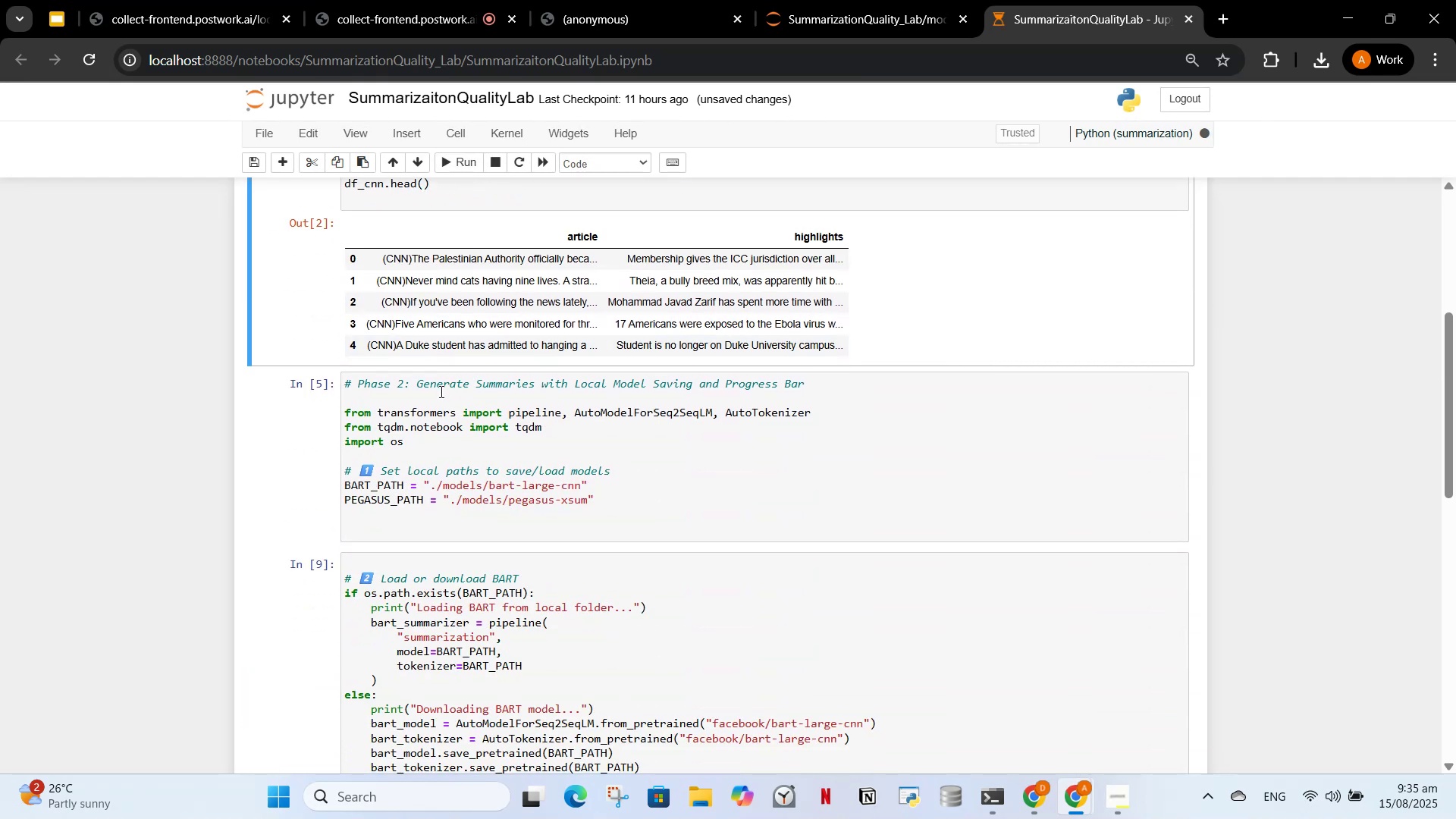 
left_click_drag(start_coordinate=[692, 417], to_coordinate=[691, 440])
 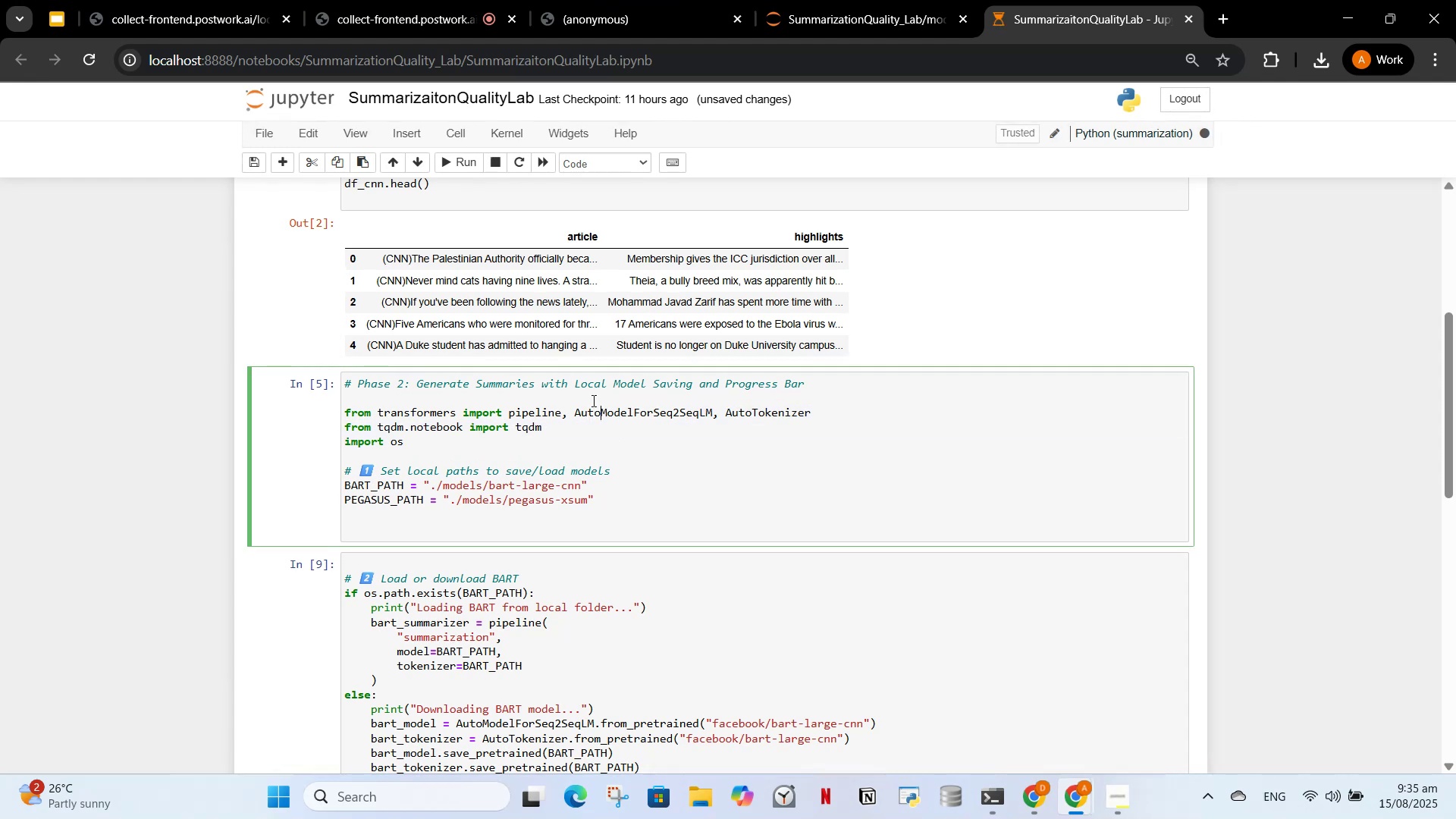 
left_click([567, 391])
 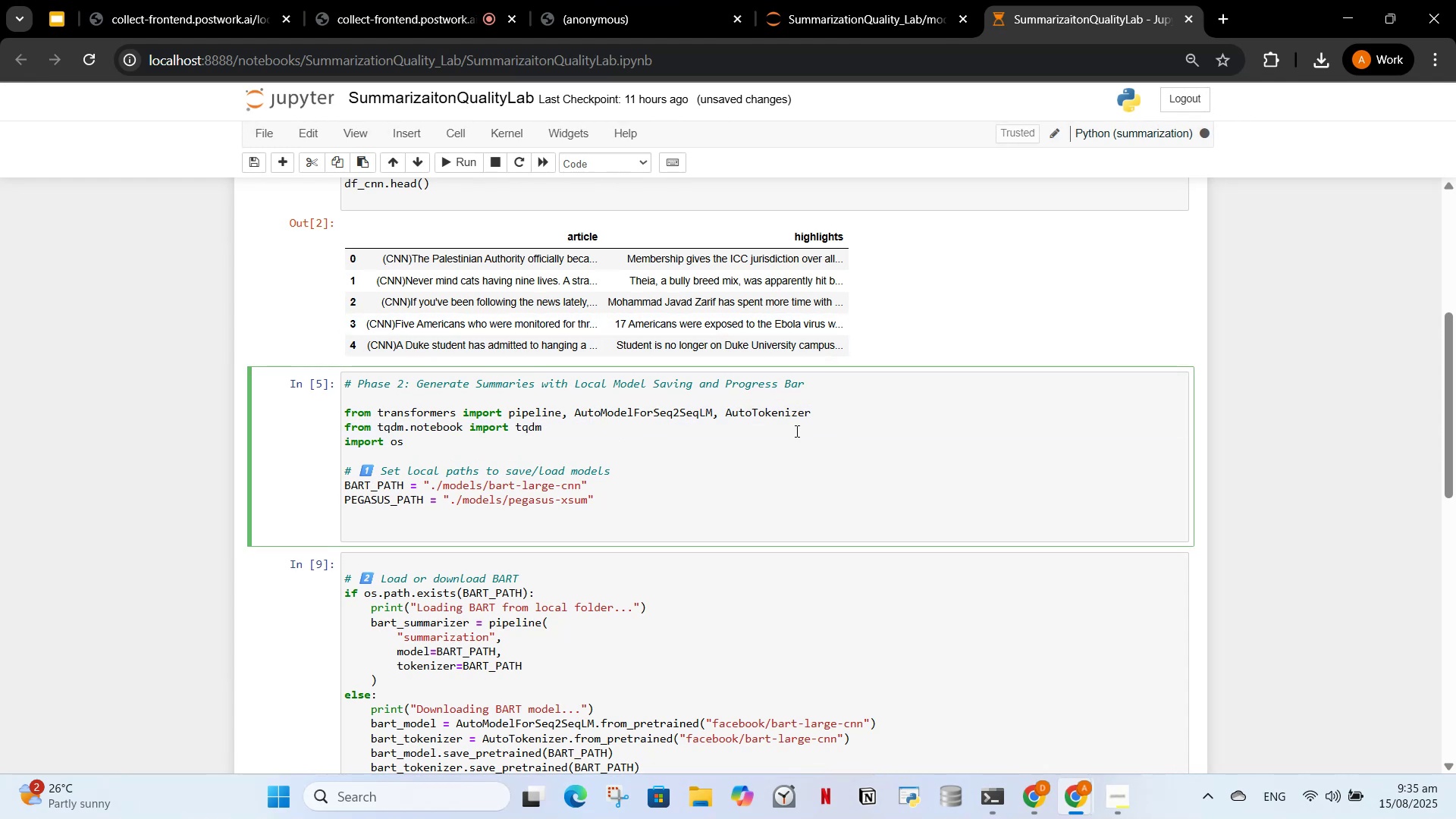 
left_click([538, 390])
 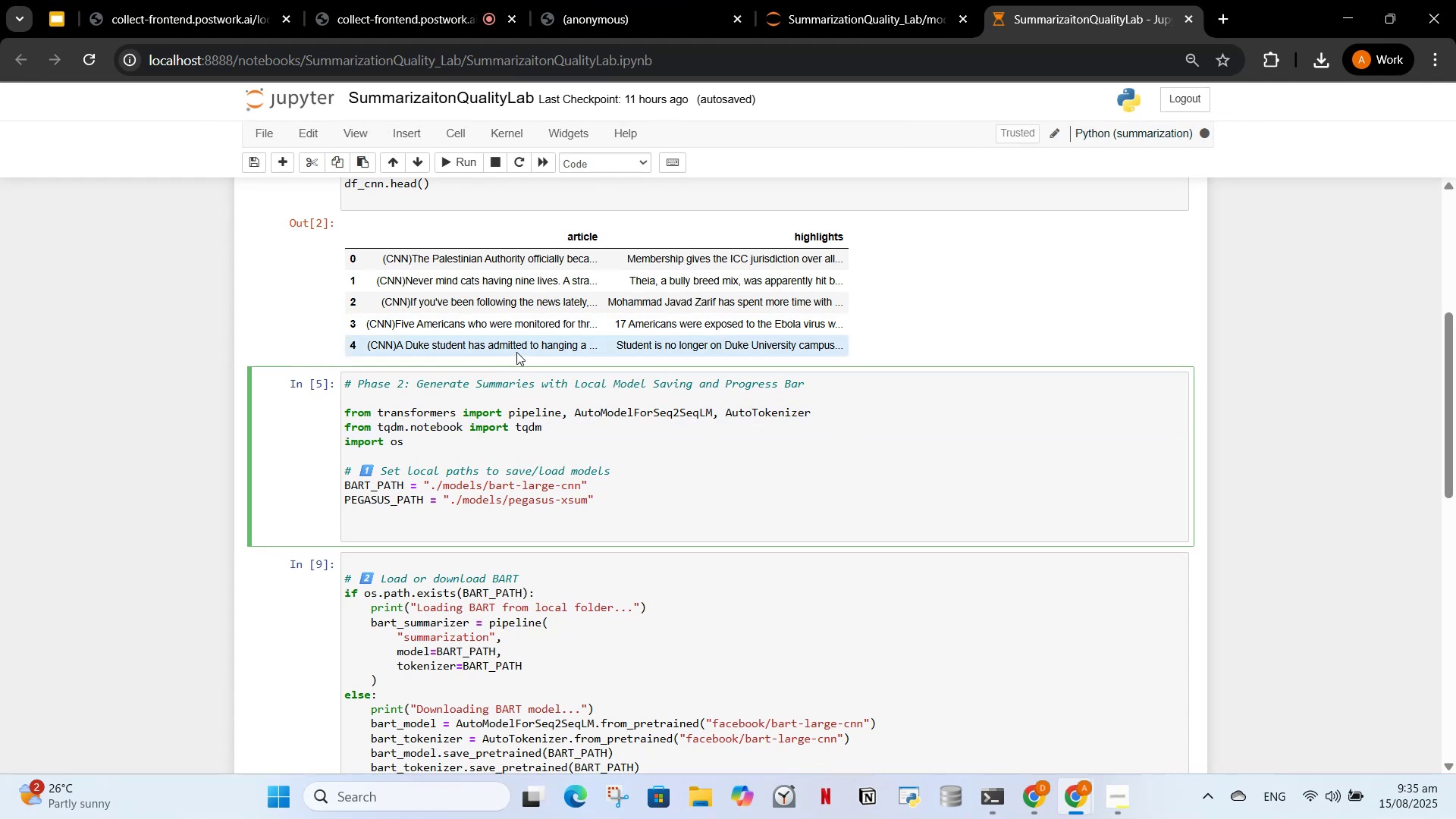 
scroll: coordinate [516, 362], scroll_direction: up, amount: 1.0
 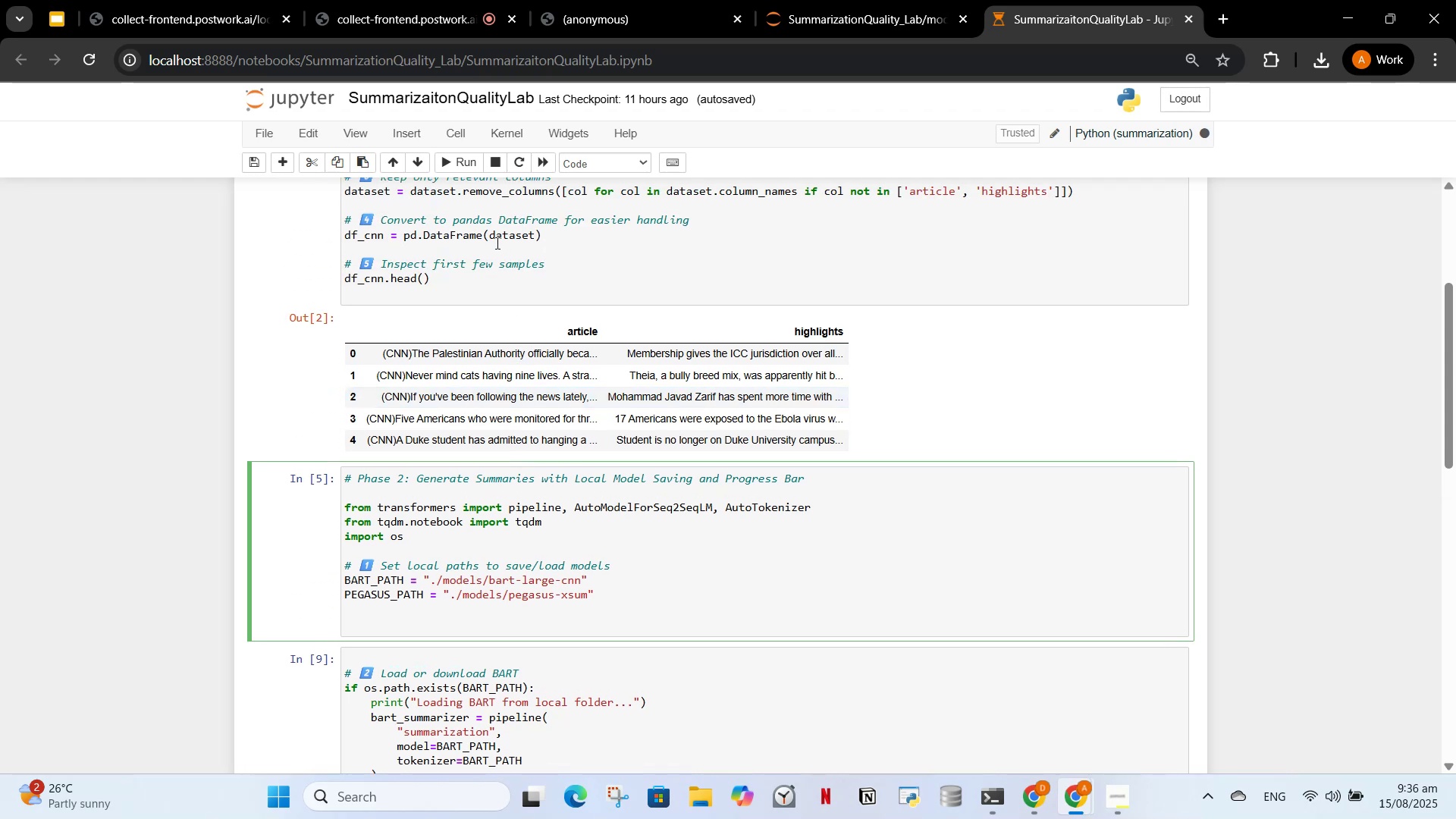 
left_click([496, 243])
 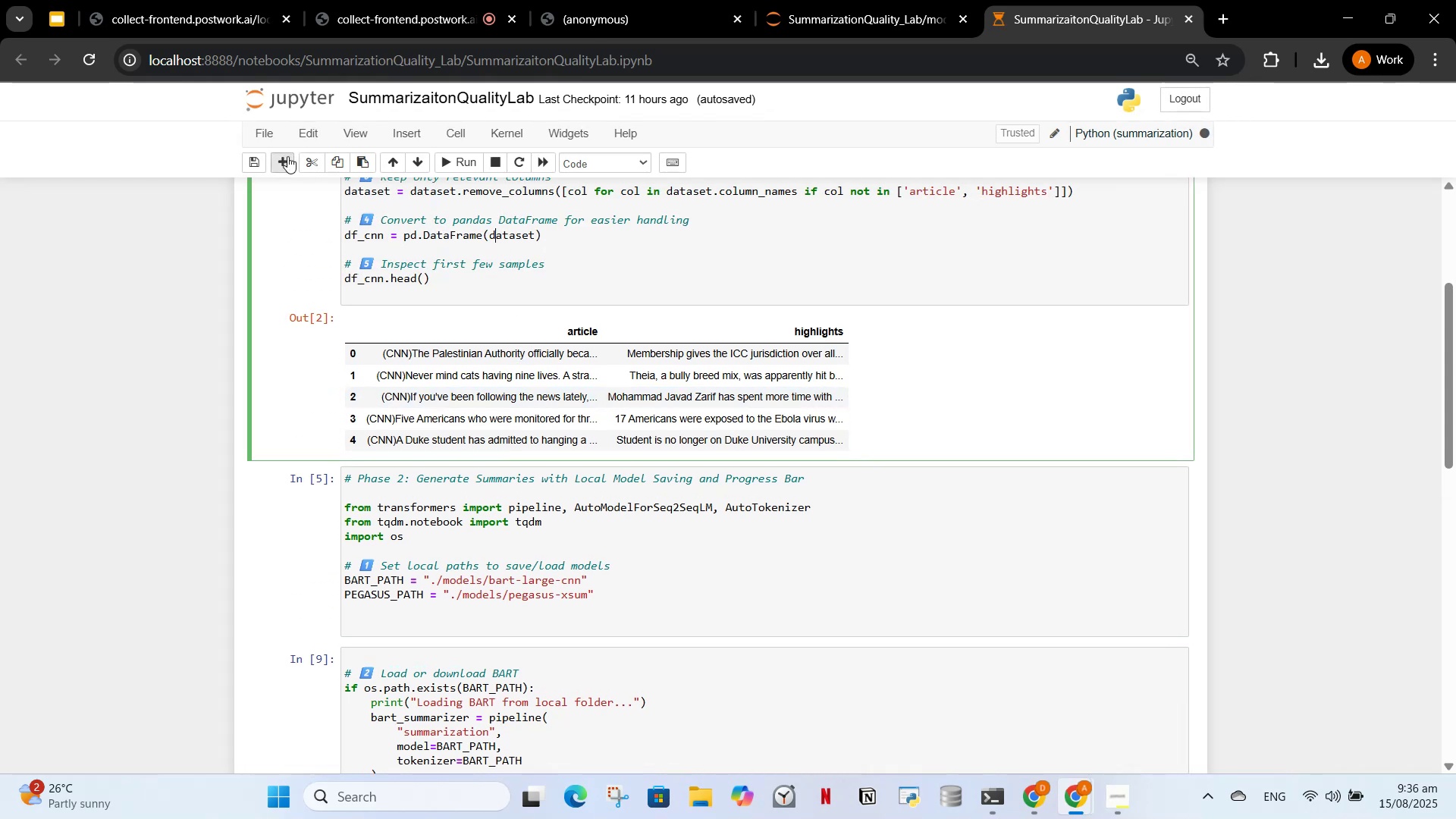 
left_click([287, 158])
 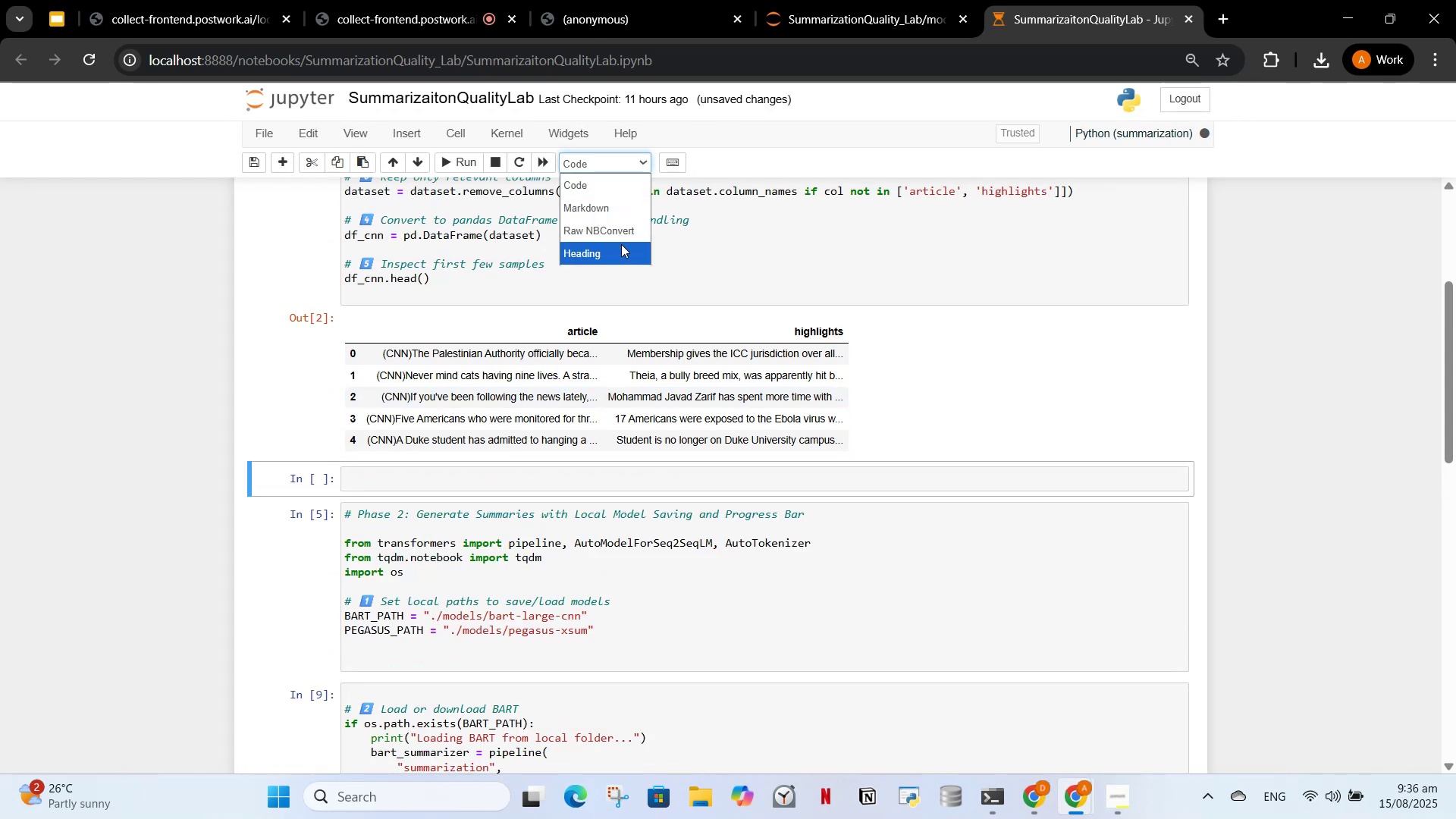 
left_click([621, 244])
 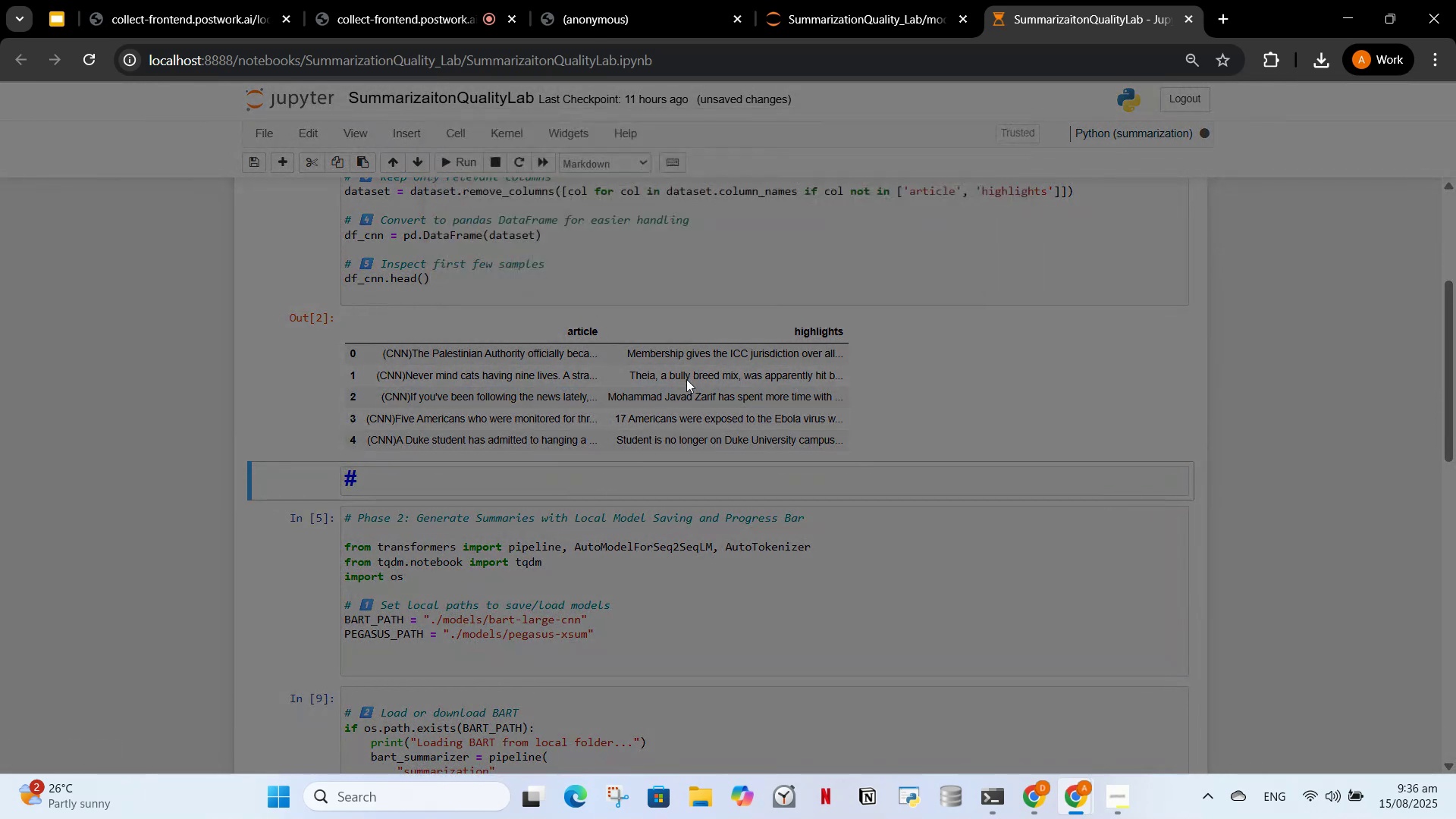 
scroll: coordinate [484, 511], scroll_direction: down, amount: 8.0
 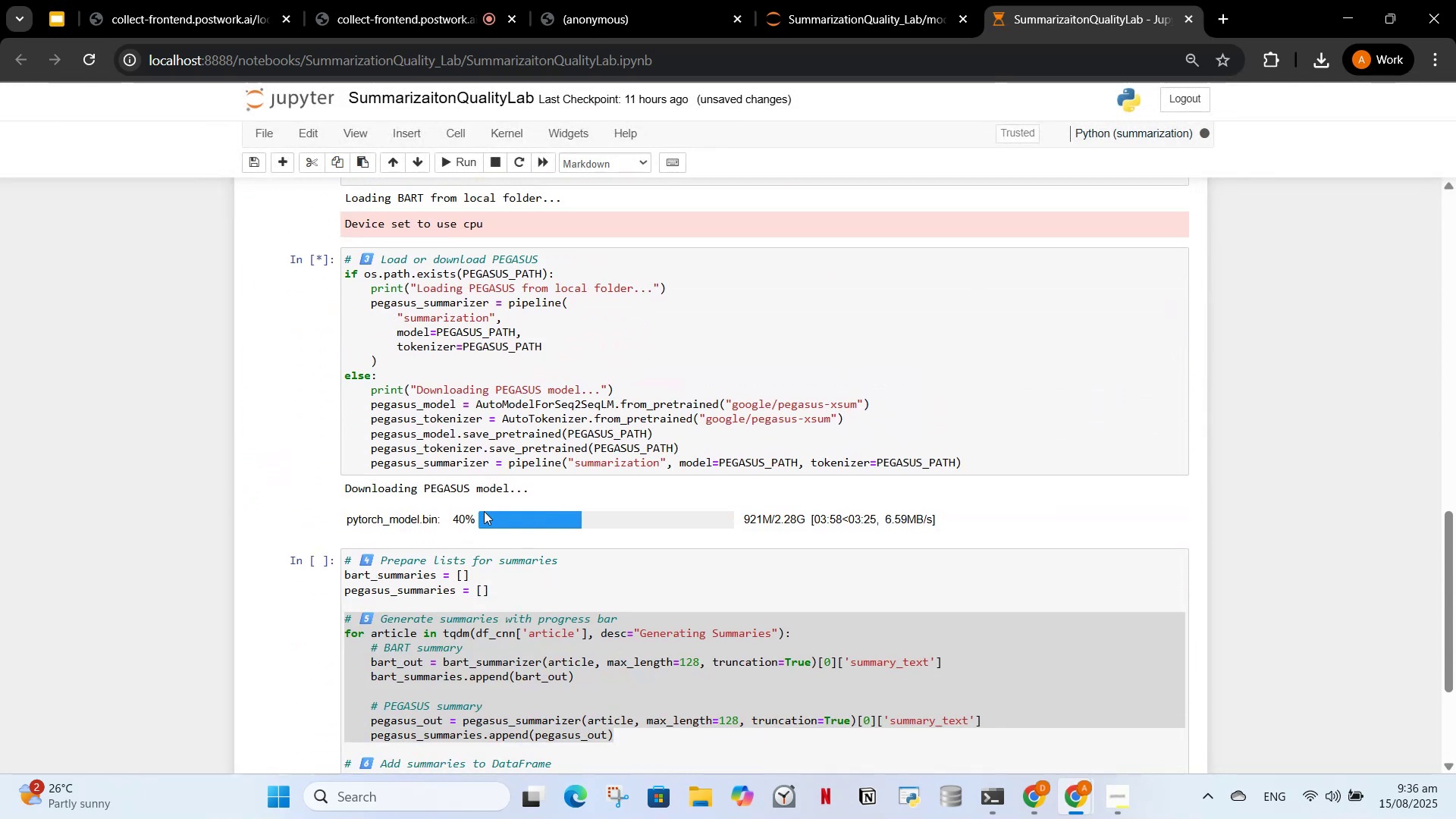 
scroll: coordinate [484, 511], scroll_direction: up, amount: 7.0
 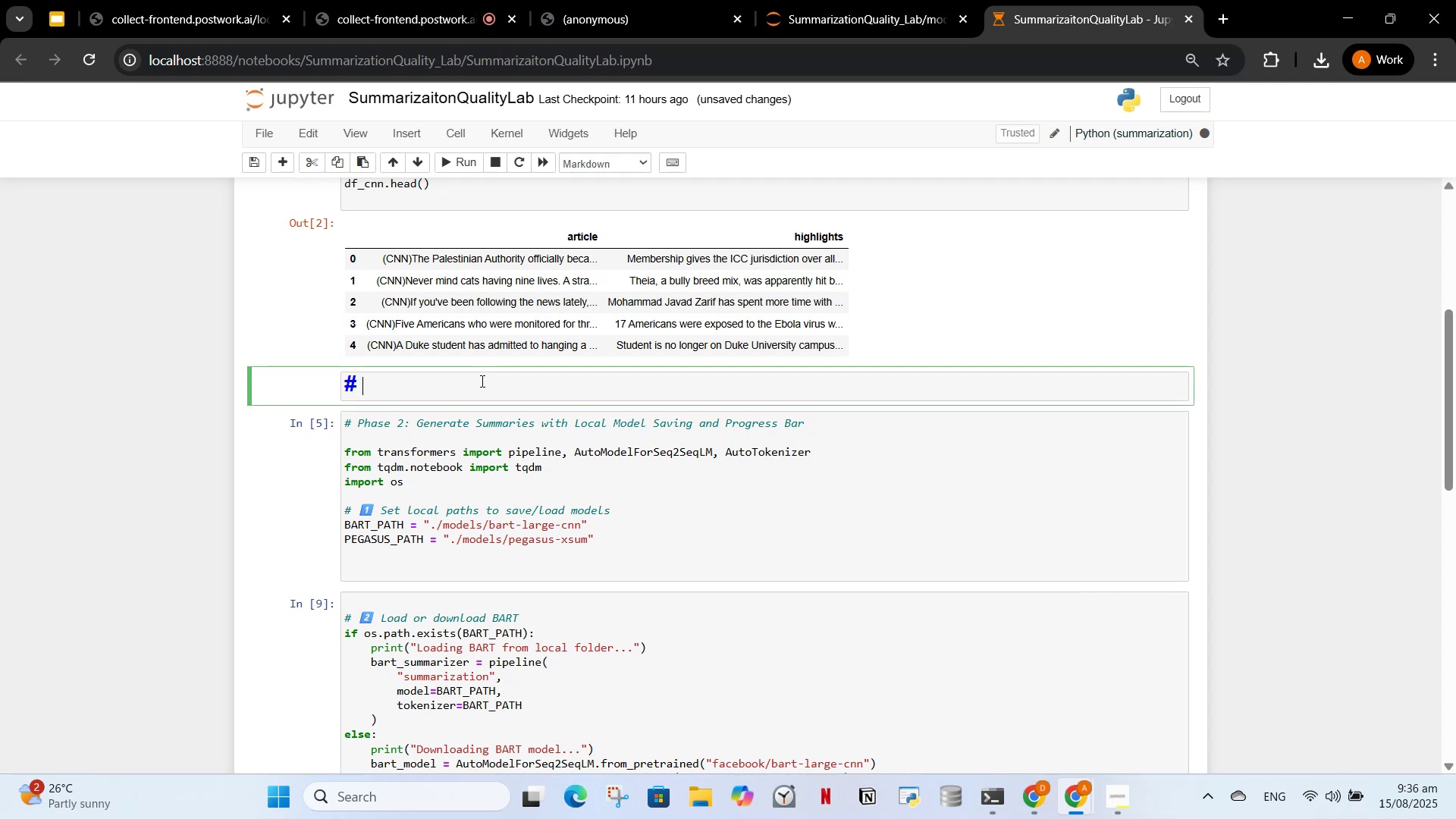 
type(Generate Summaries with Local Model Saving and Progress Bar)
 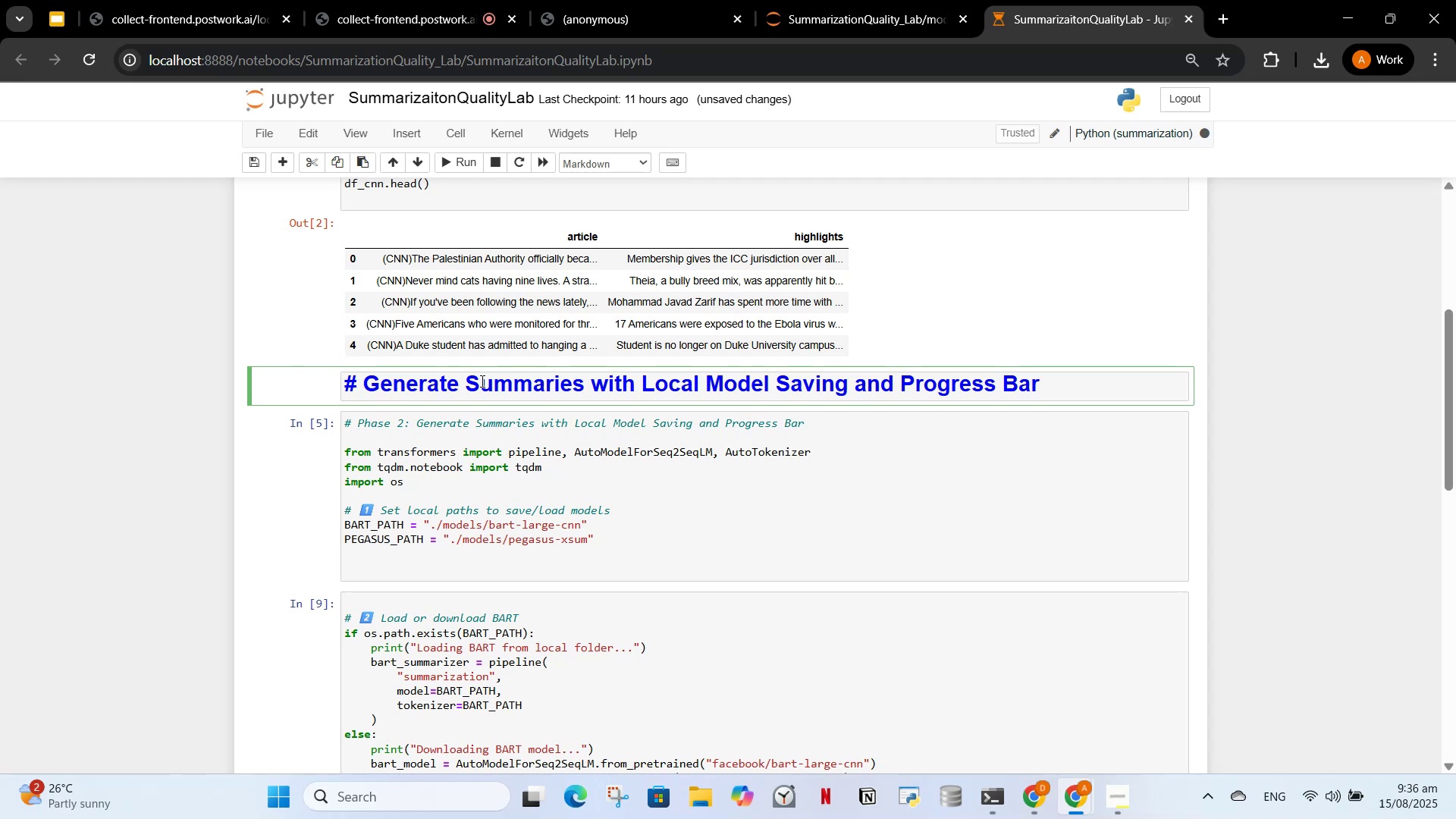 
type( (BART and PEGASUS))
 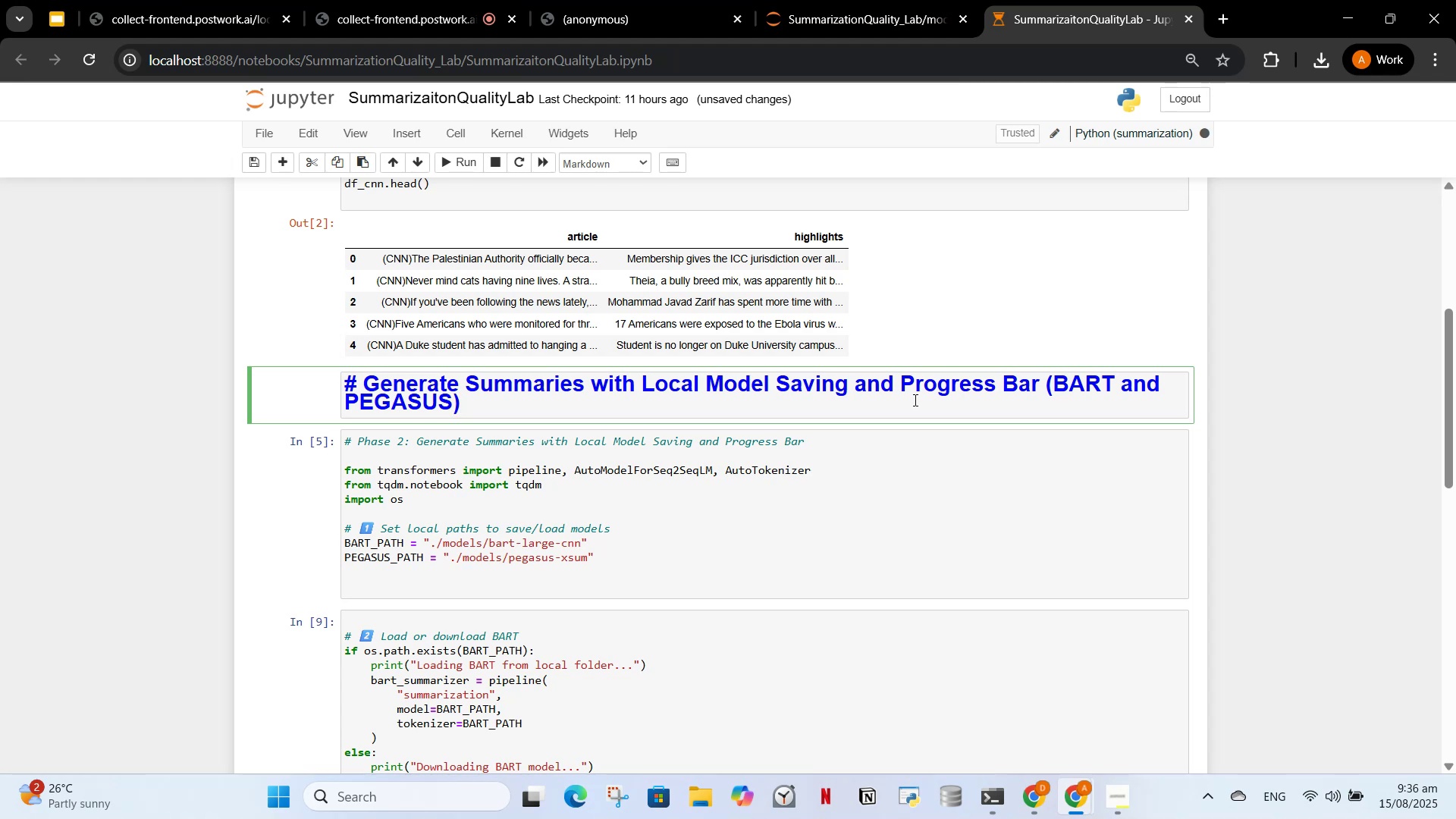 
left_click([453, 162])
 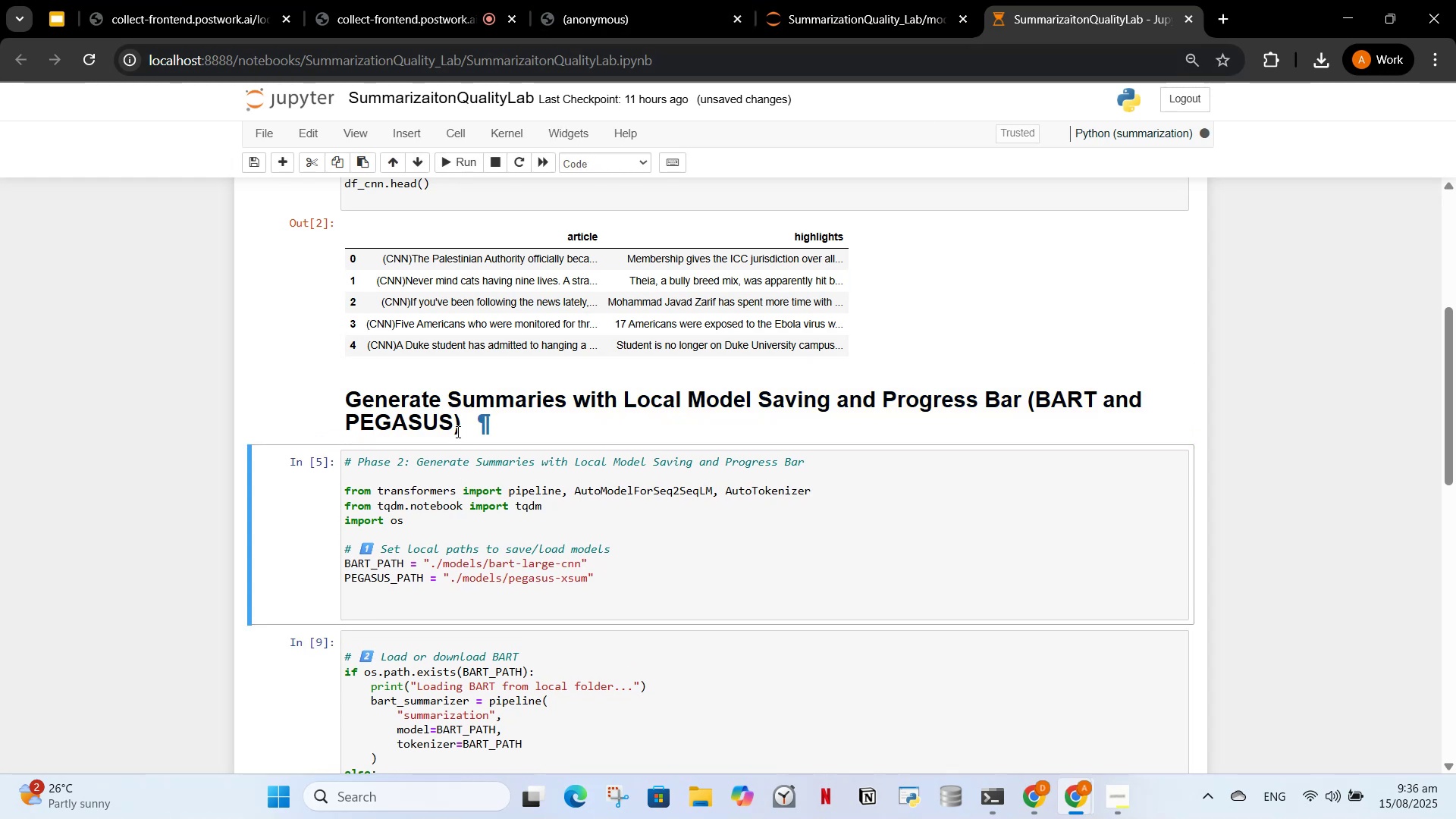 
scroll: coordinate [454, 431], scroll_direction: down, amount: 1.0
 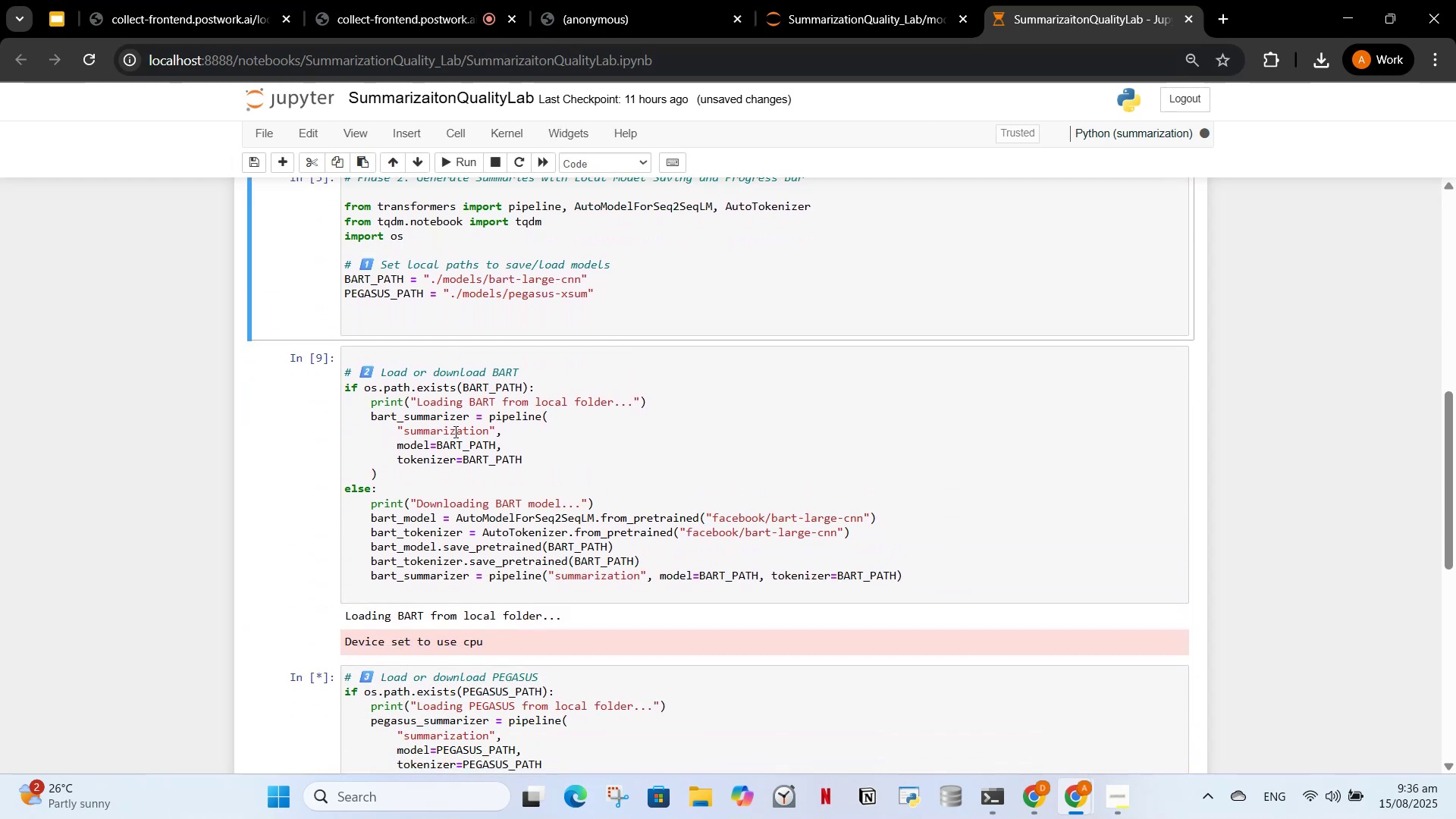 
scroll: coordinate [454, 431], scroll_direction: up, amount: 3.0
 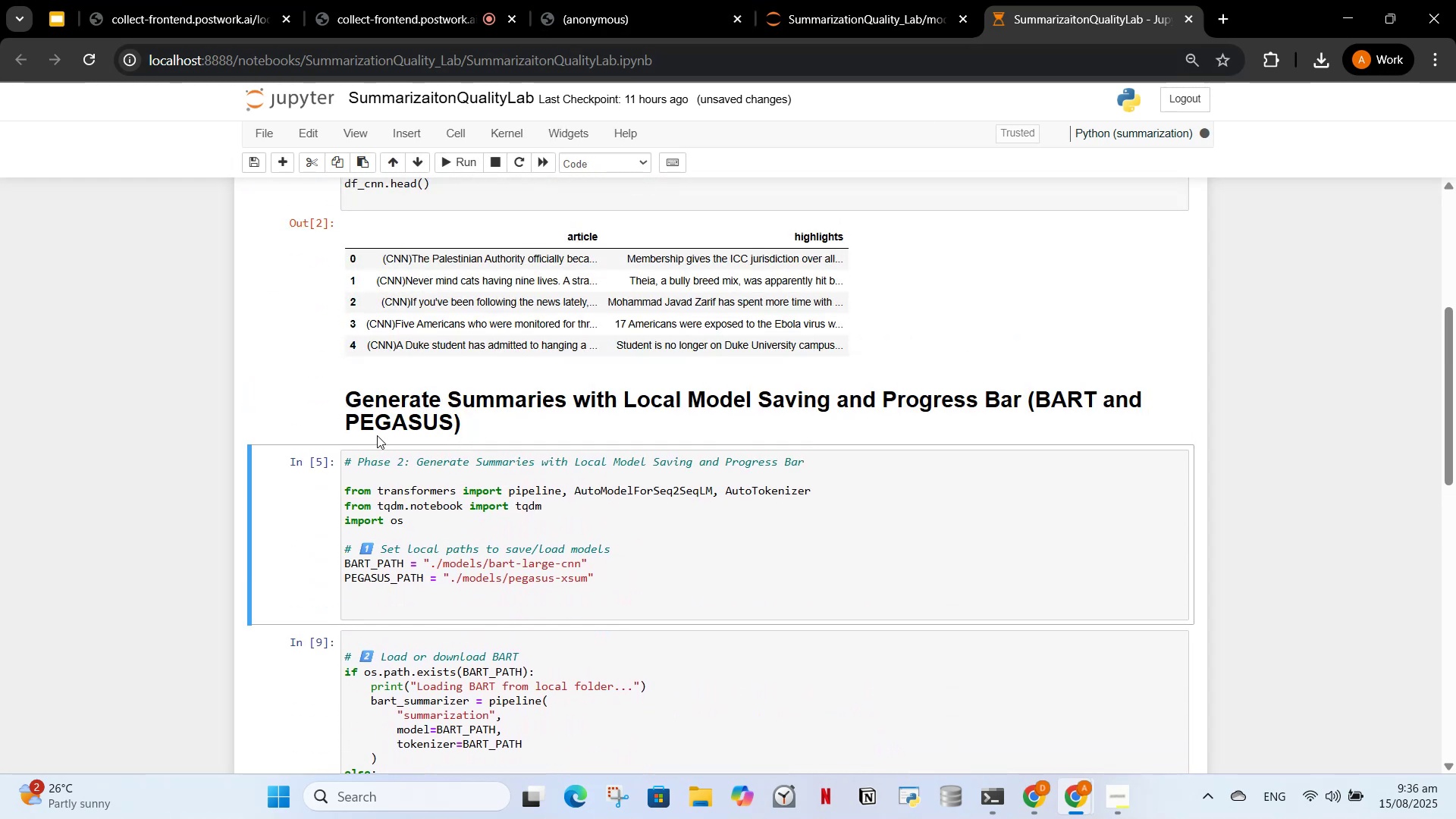 
left_click([366, 412])
 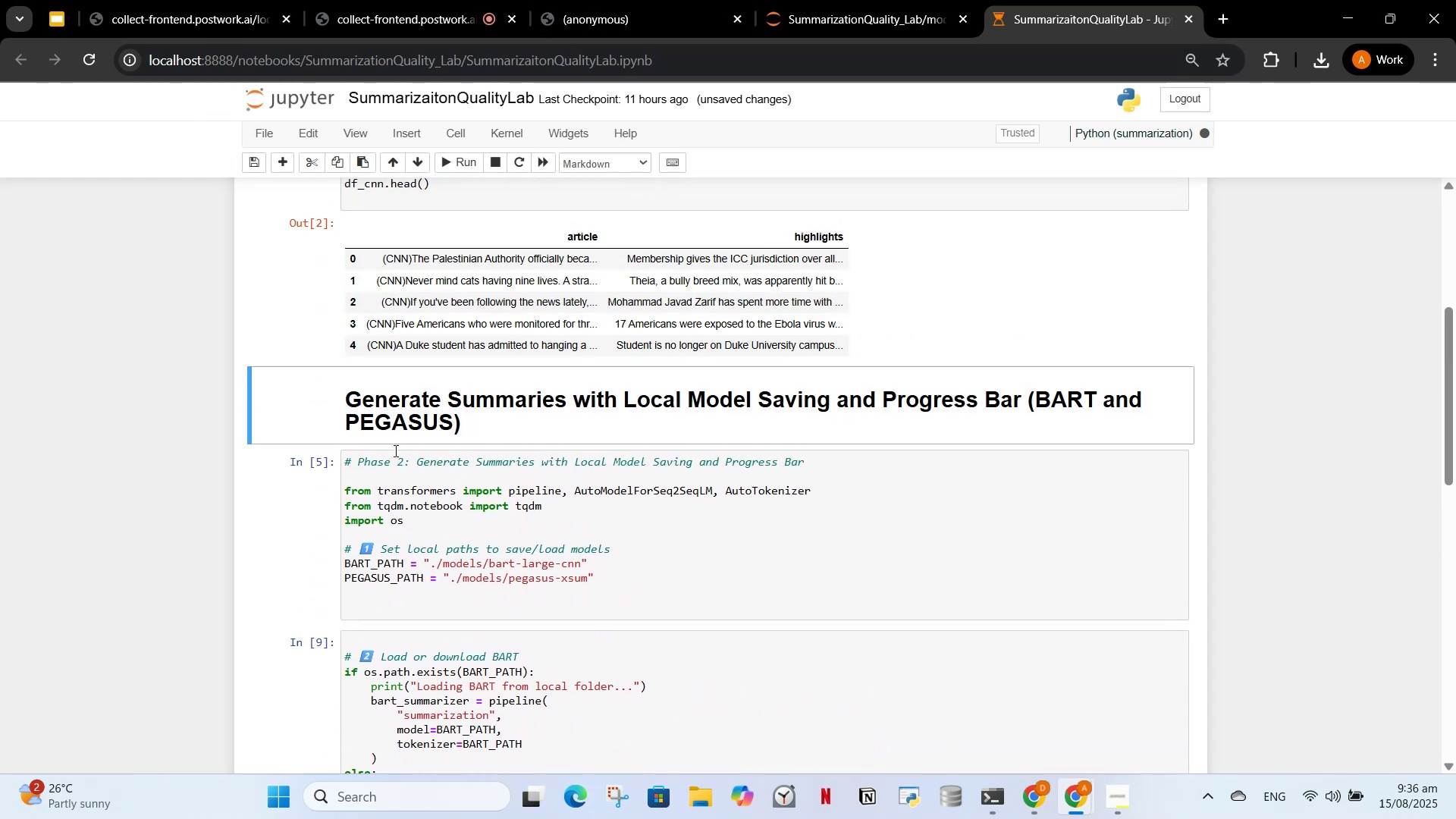 
double_click([395, 434])
 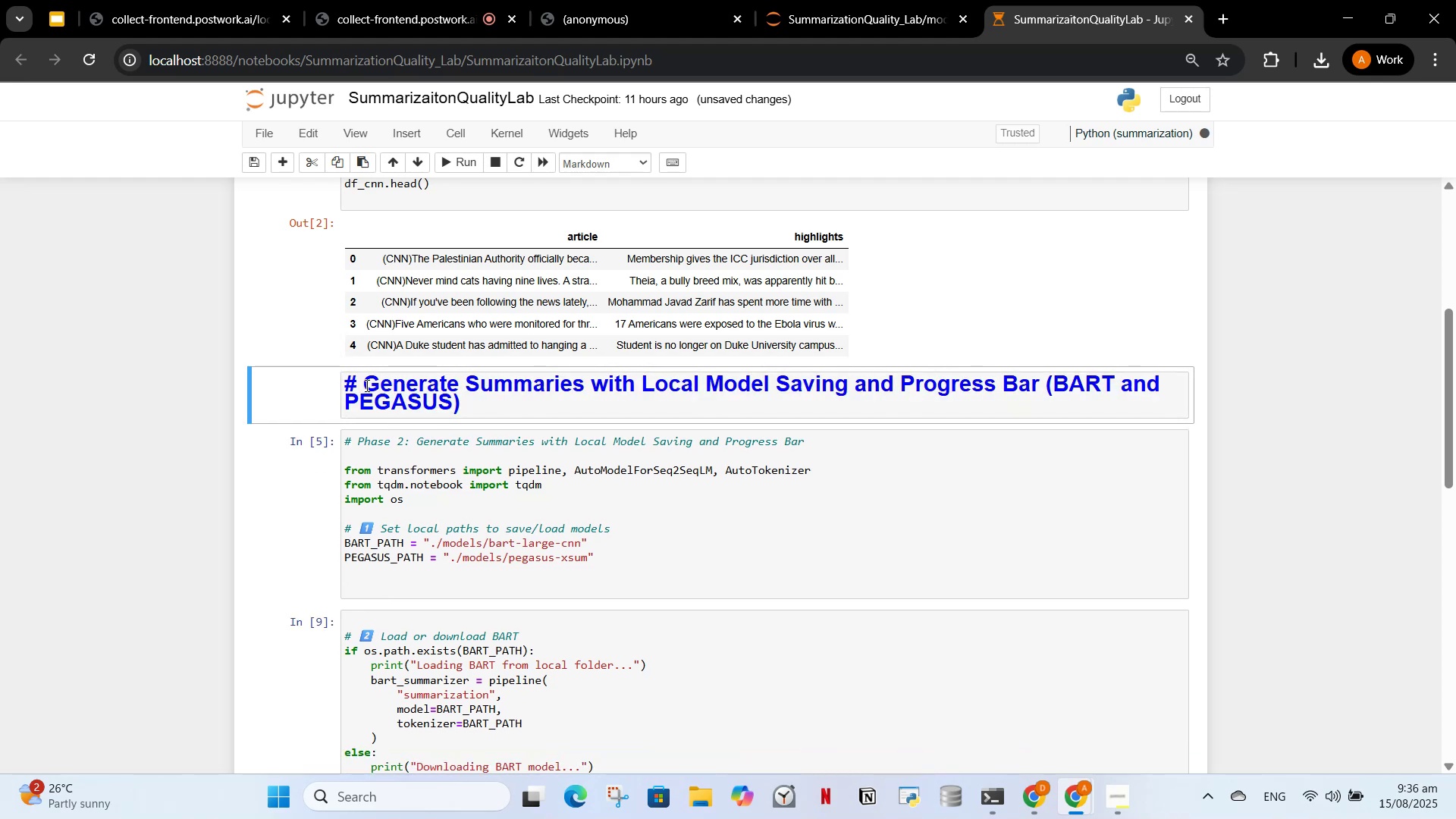 
left_click([366, 385])
 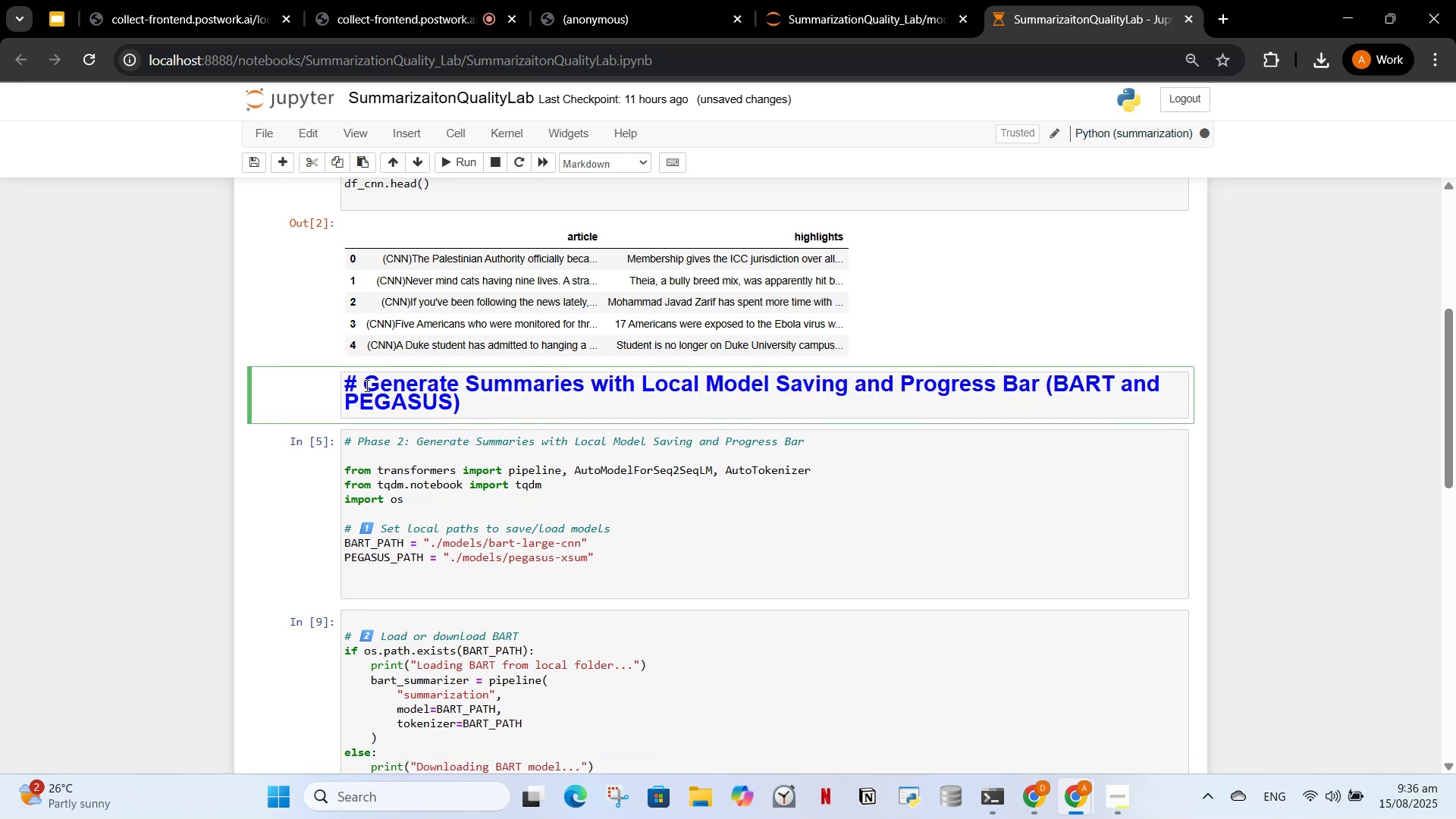 
key(ArrowLeft)
 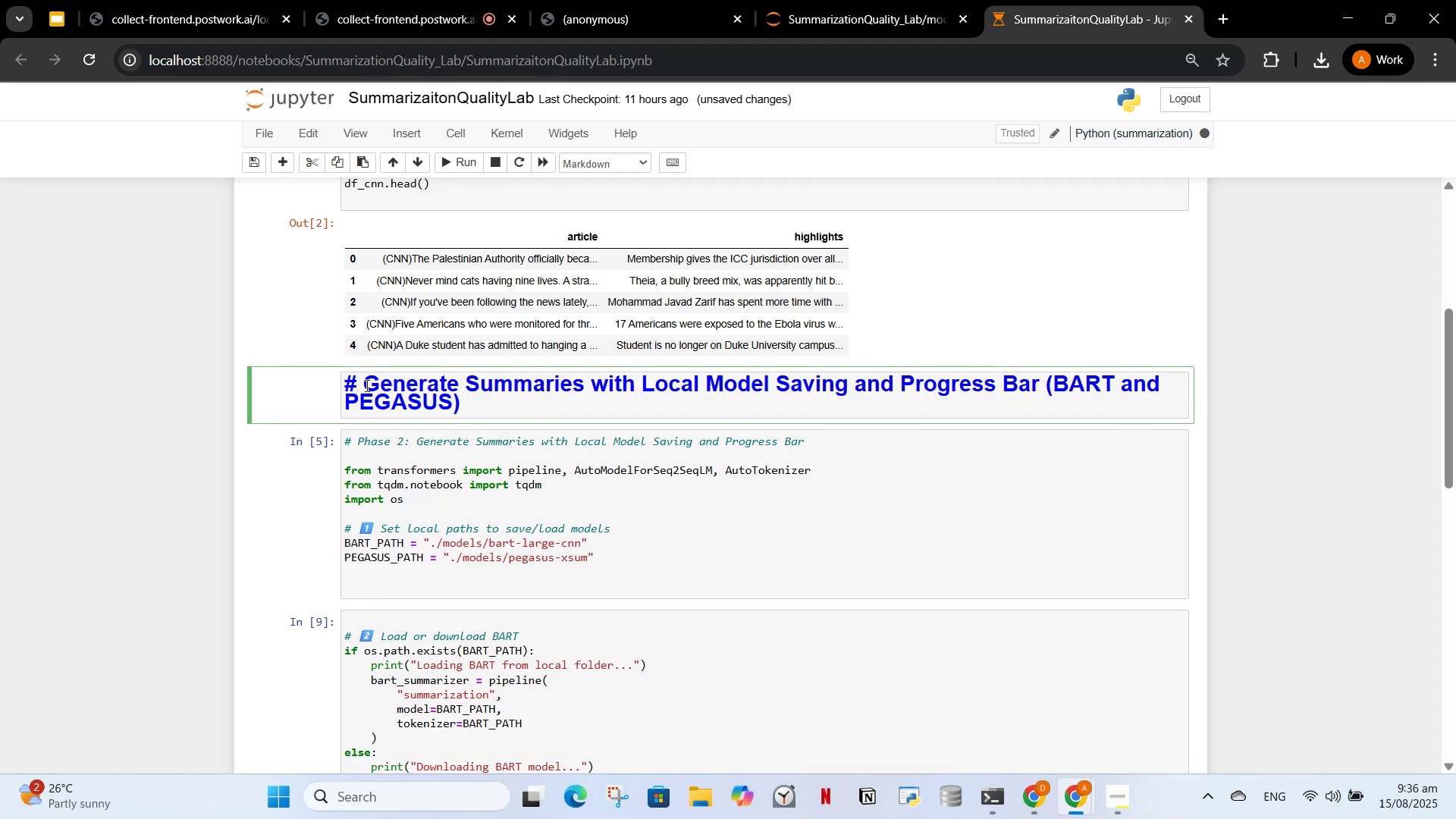 
key(ArrowRight)
 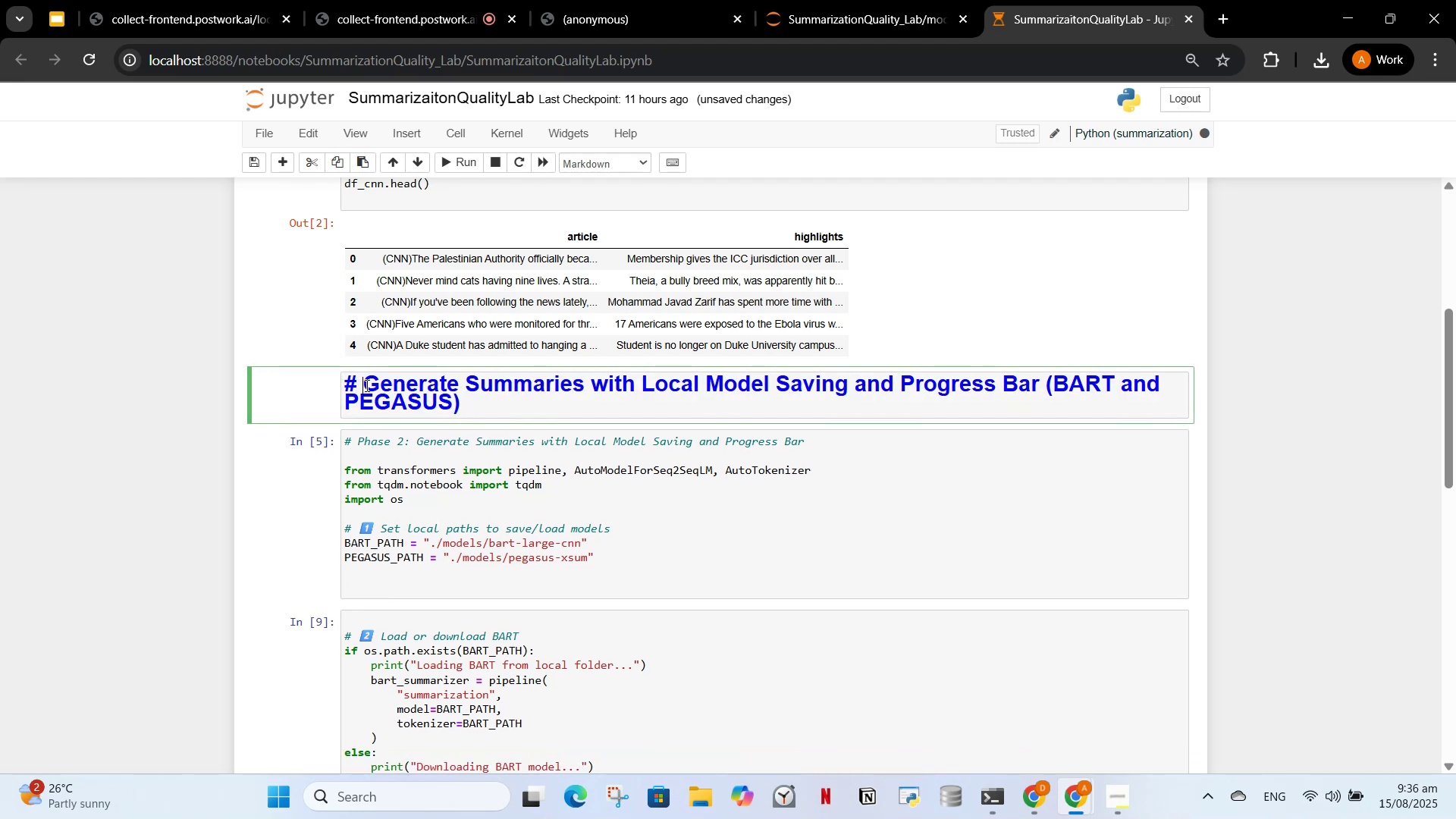 
type(Phase 2: )
 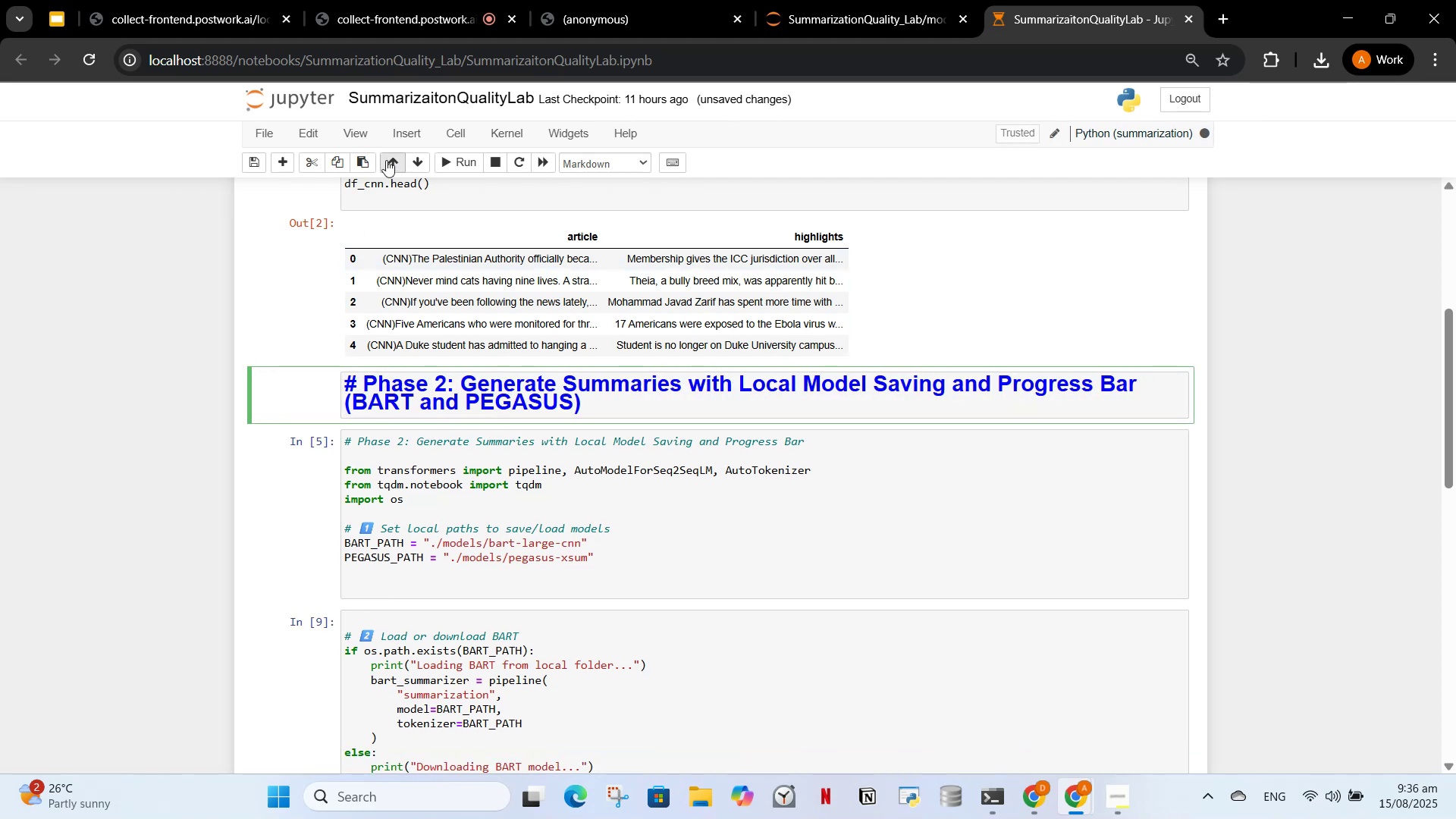 
left_click([447, 164])
 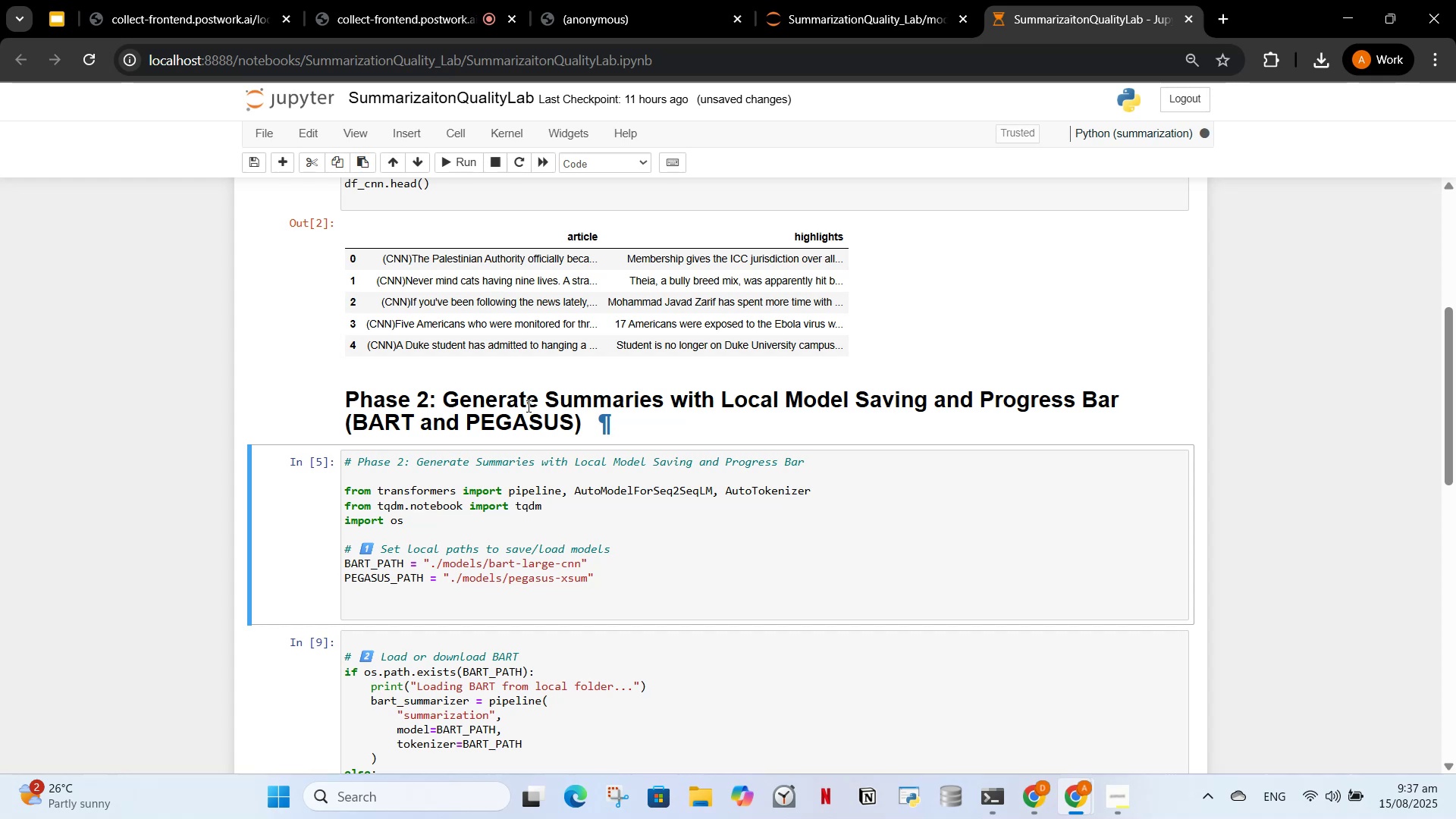 
scroll: coordinate [541, 467], scroll_direction: down, amount: 9.0
 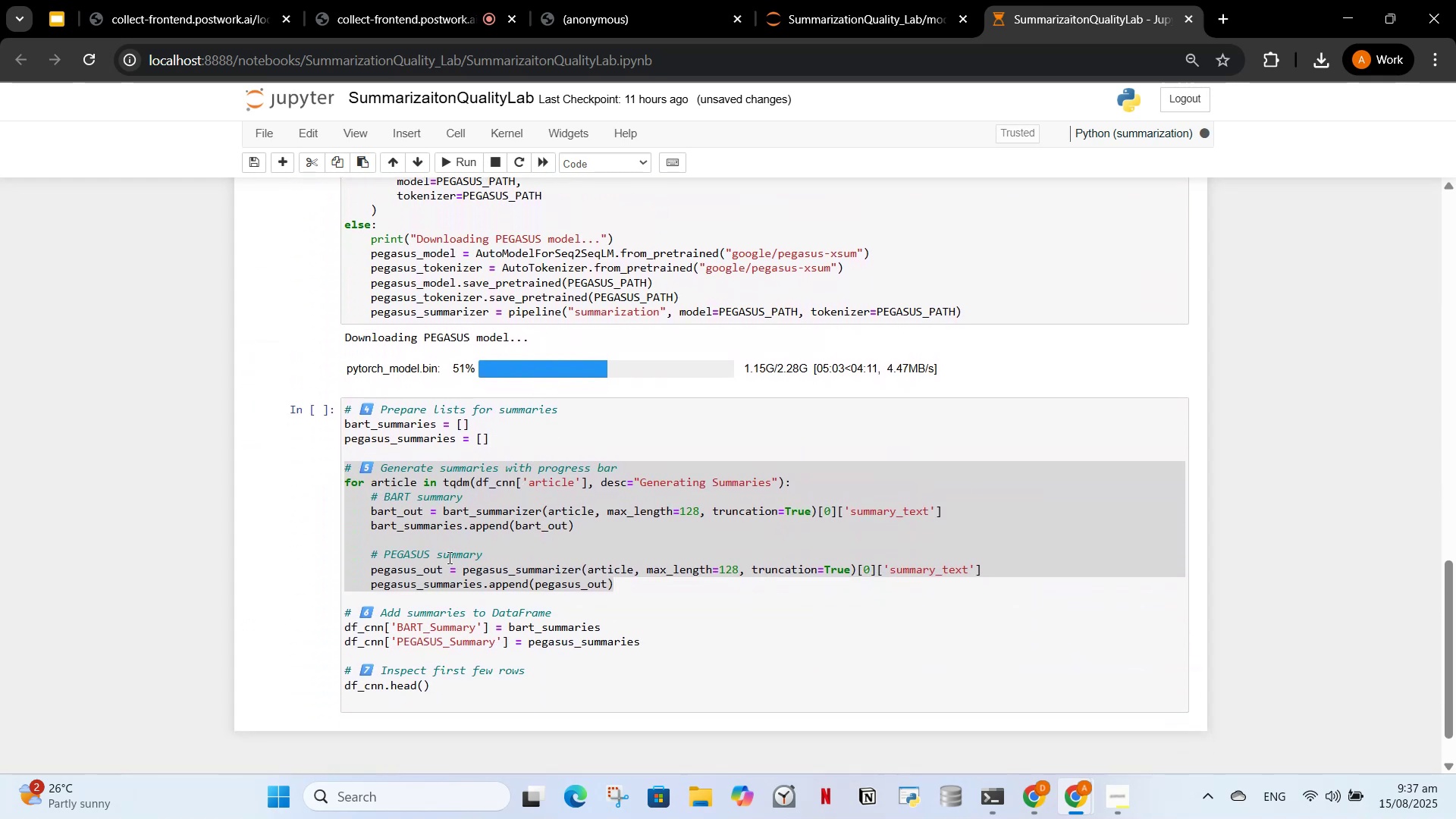 
left_click_drag(start_coordinate=[426, 547], to_coordinate=[423, 560])
 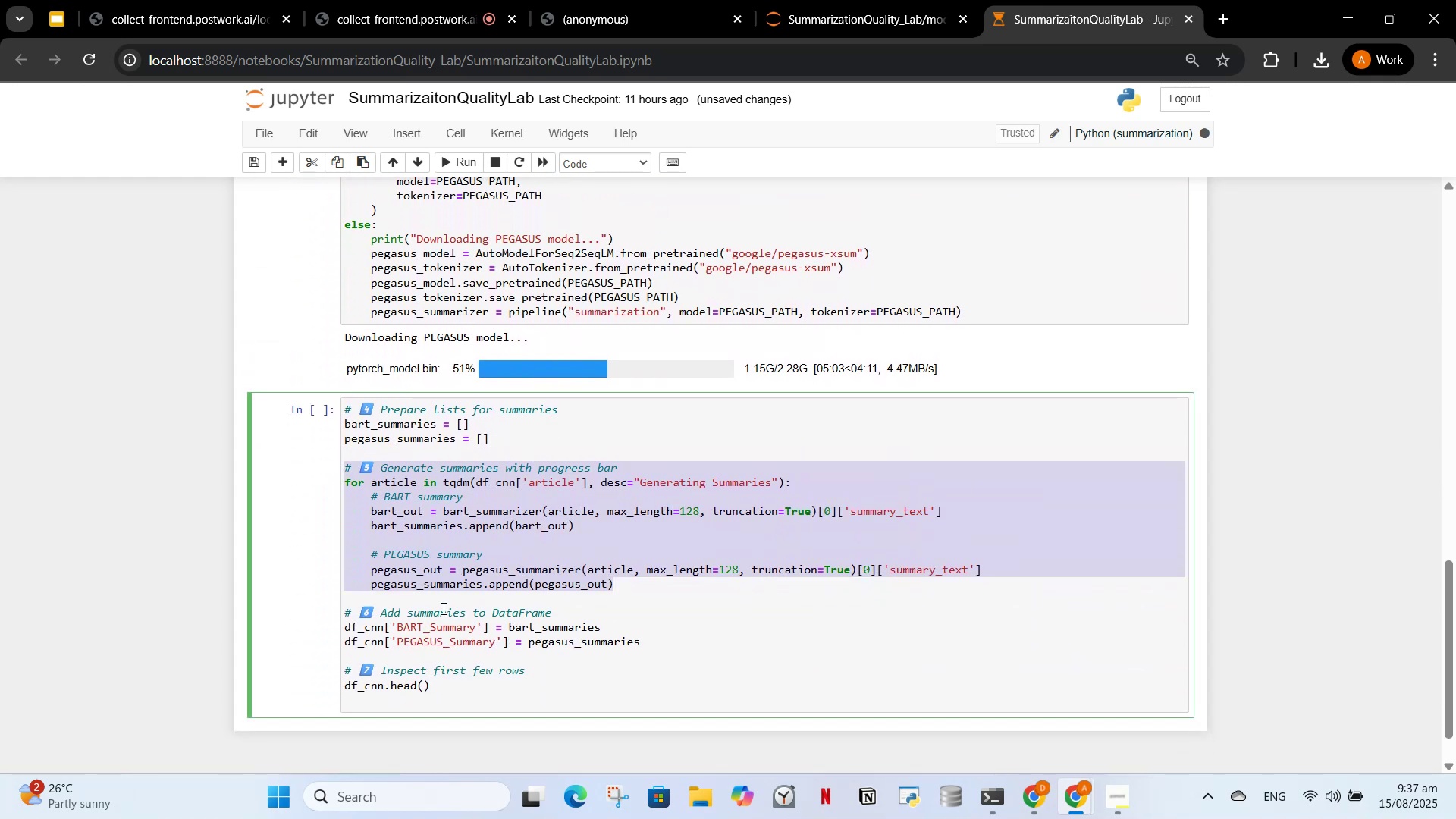 
left_click([442, 608])
 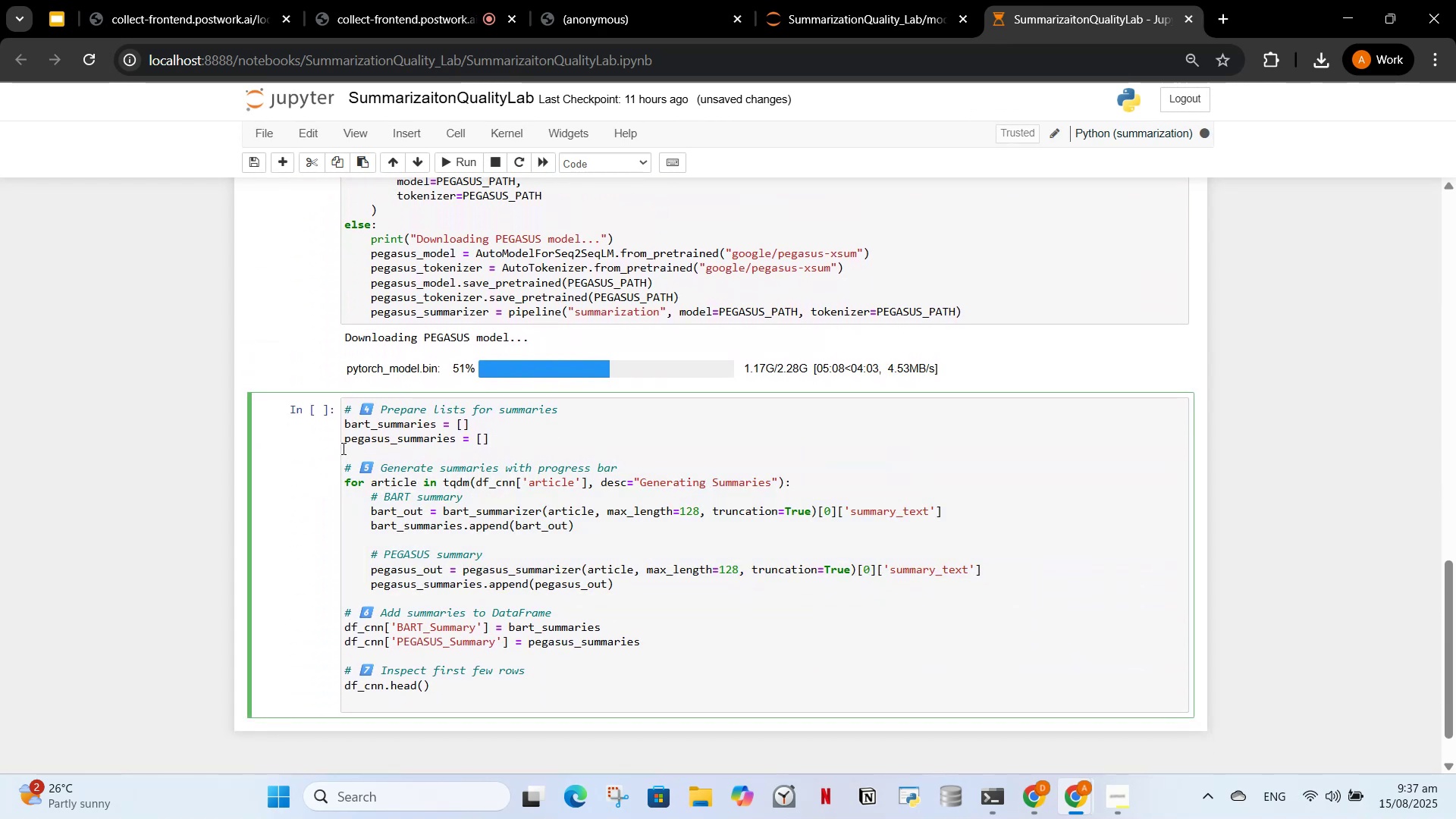 
left_click_drag(start_coordinate=[341, 448], to_coordinate=[568, 565])
 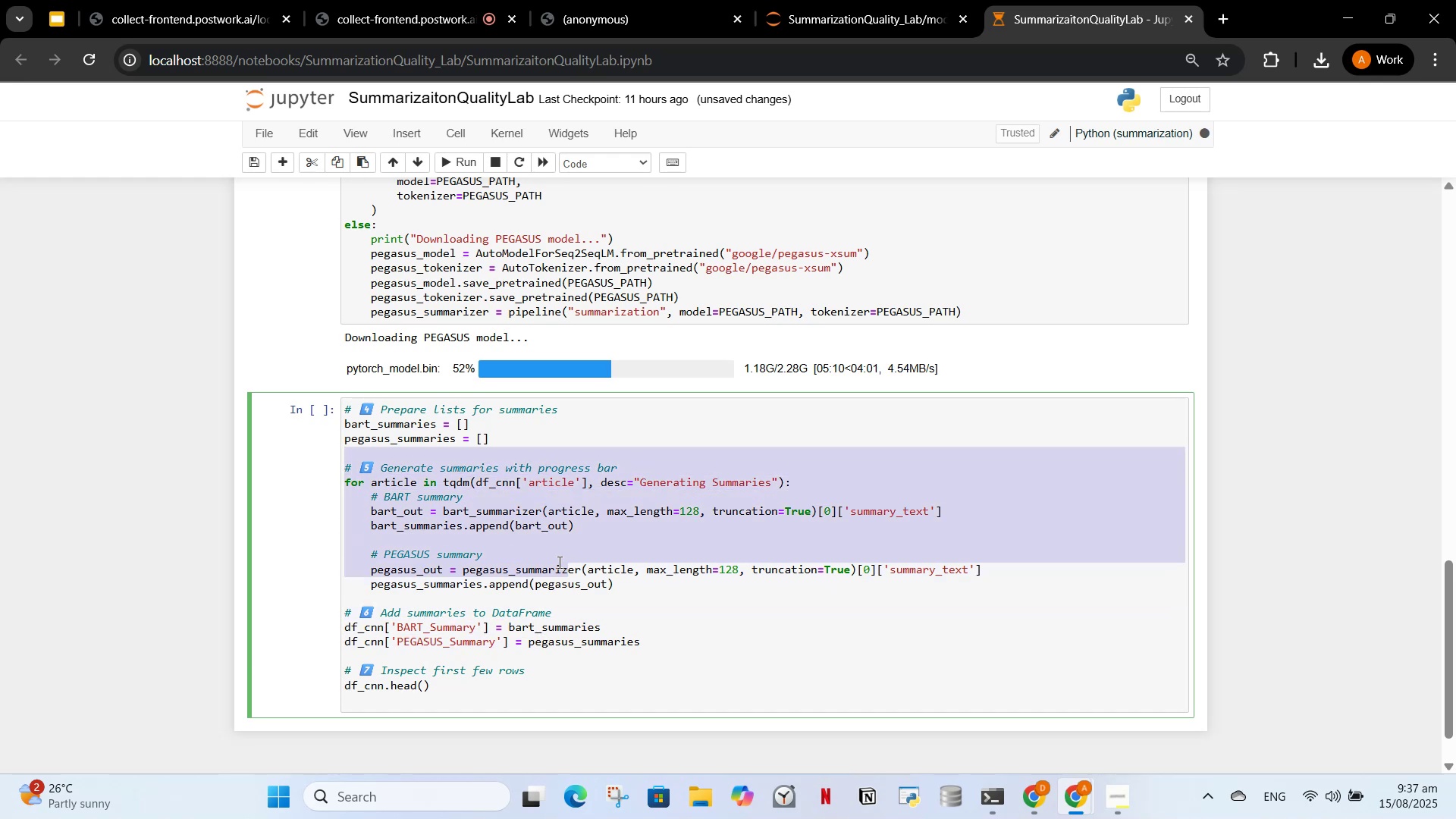 
left_click([558, 562])
 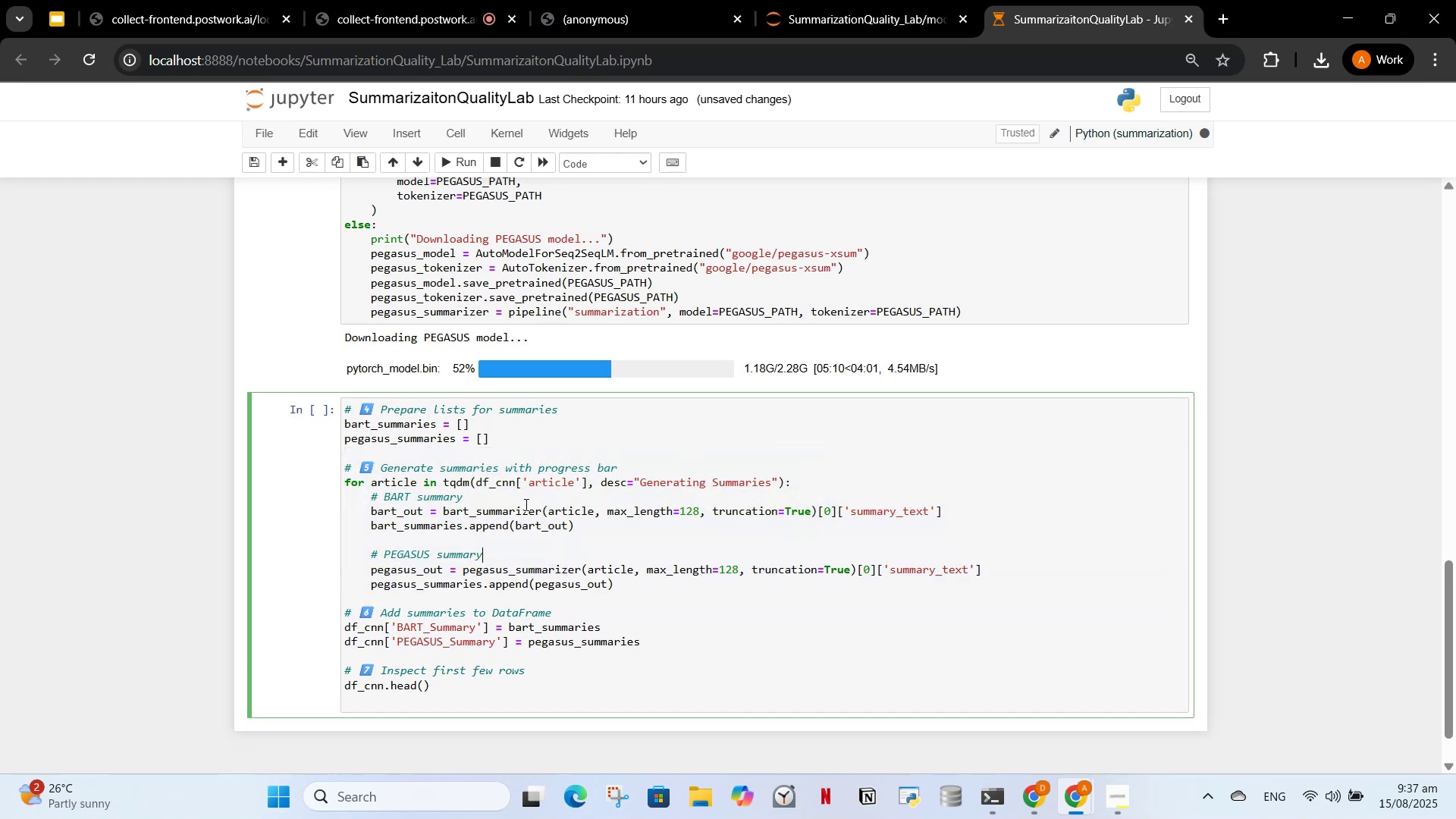 
scroll: coordinate [500, 562], scroll_direction: up, amount: 6.0
 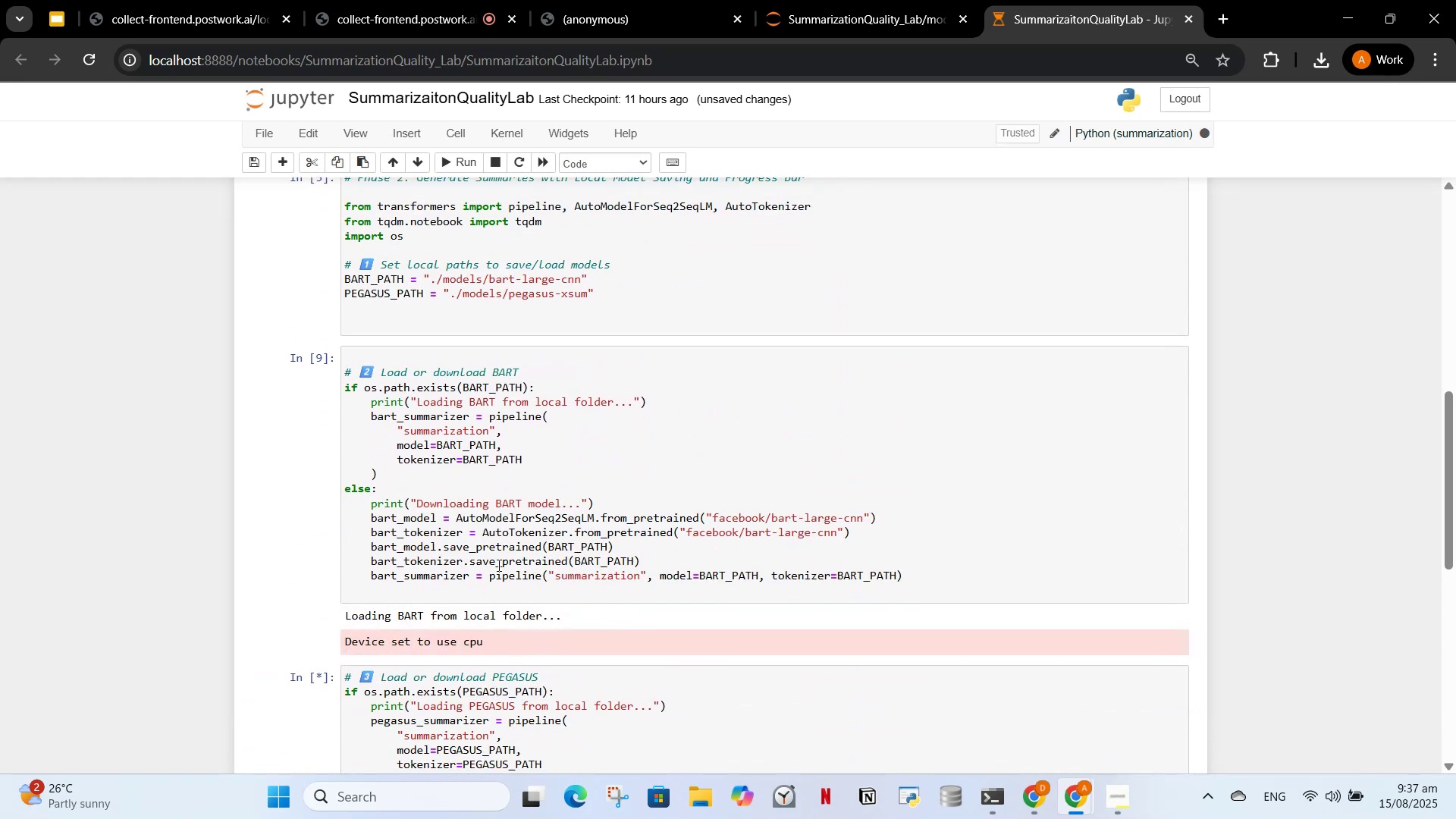 
scroll: coordinate [500, 551], scroll_direction: down, amount: 7.0
 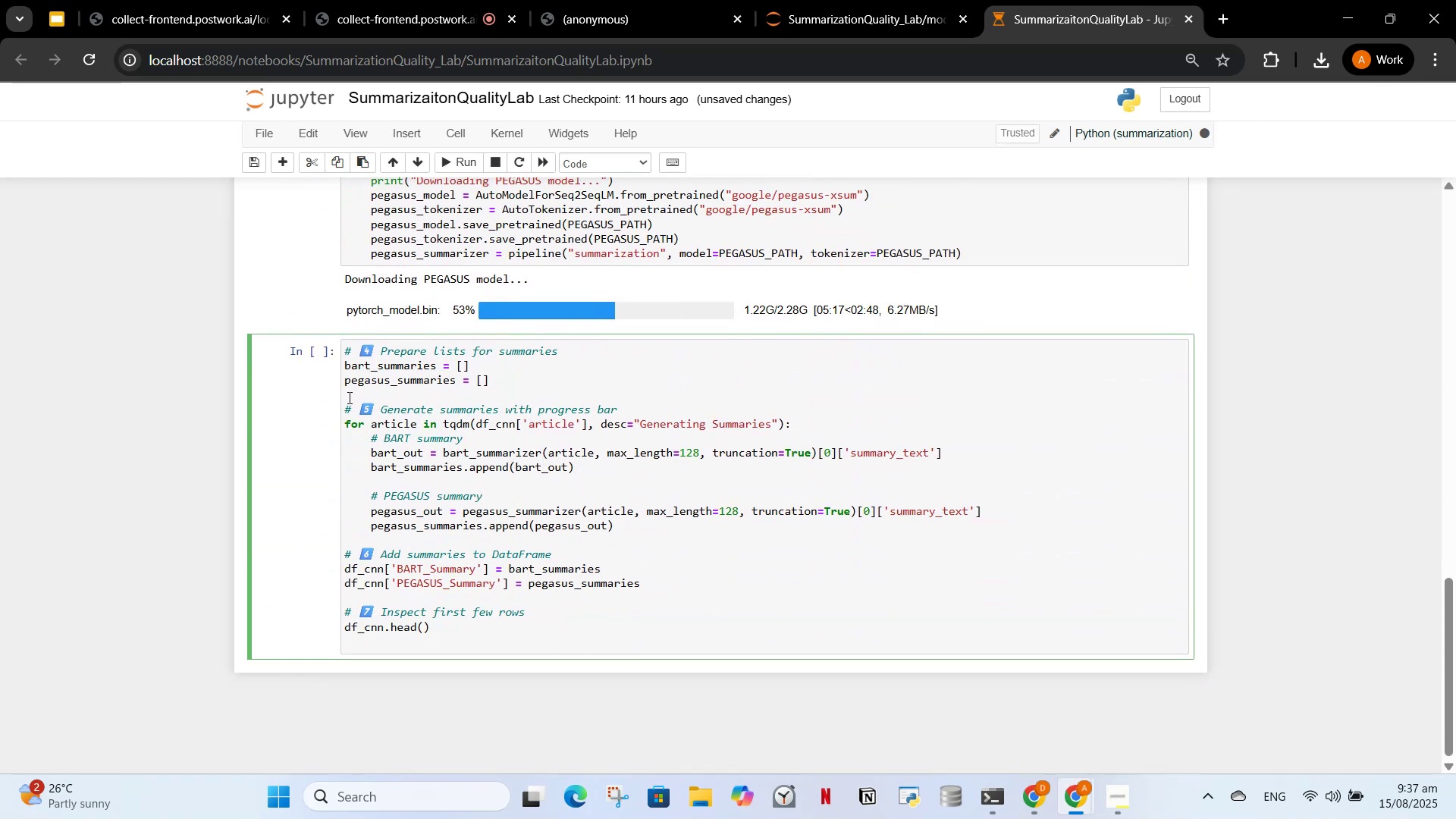 
left_click_drag(start_coordinate=[344, 397], to_coordinate=[406, 640])
 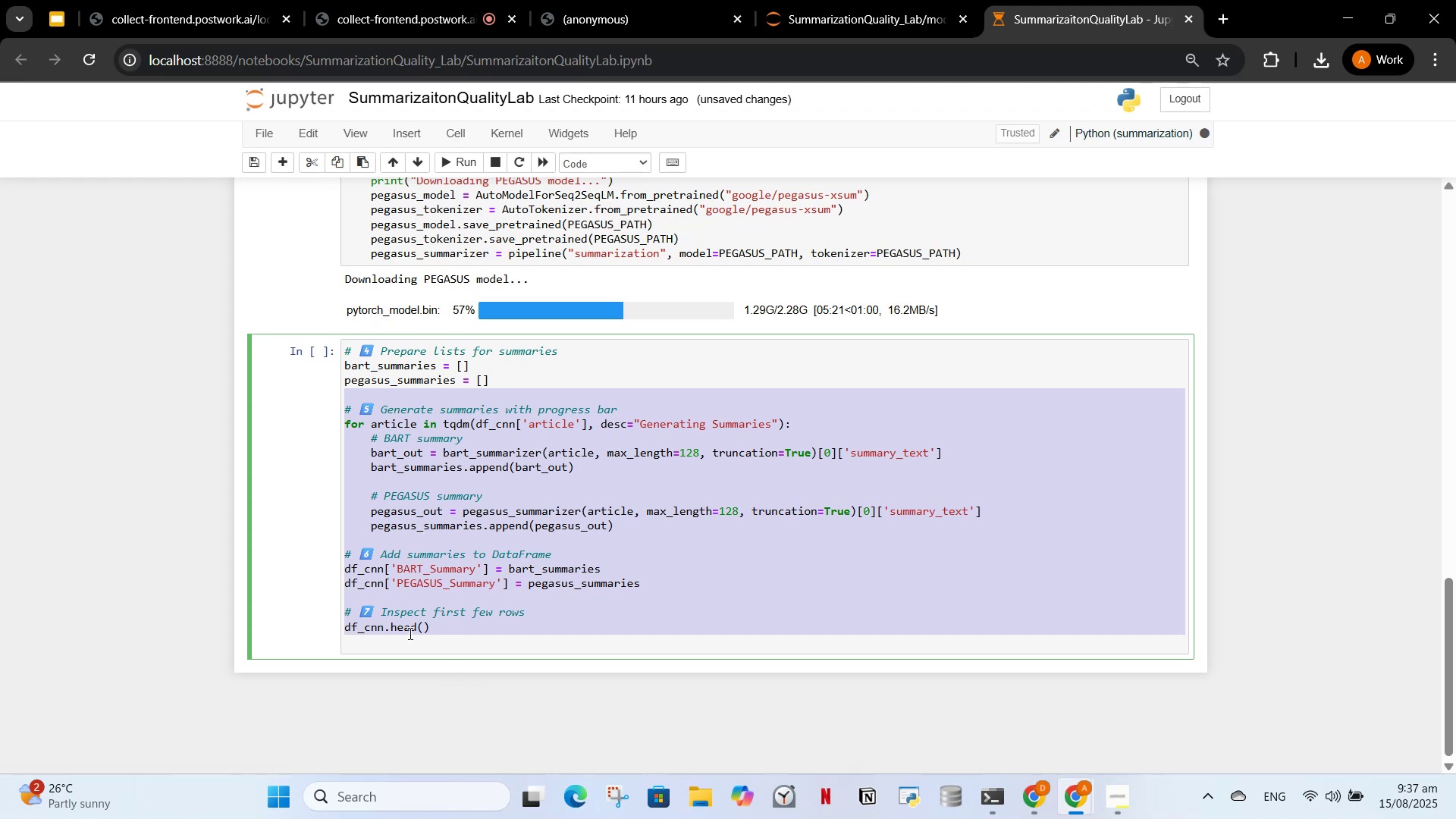 
hold_key(key=ControlLeft, duration=1.53)
 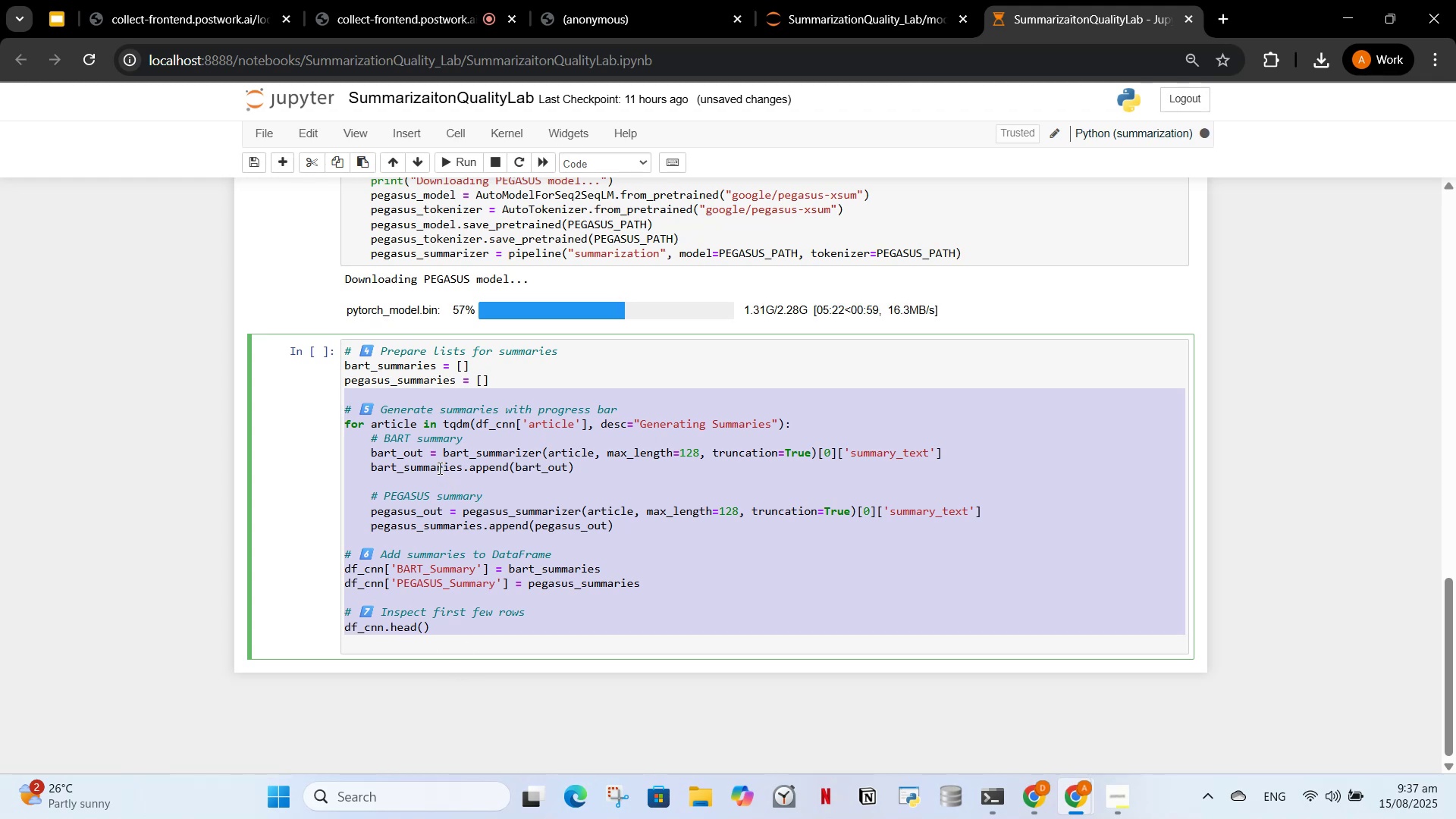 
key(Control+X)
 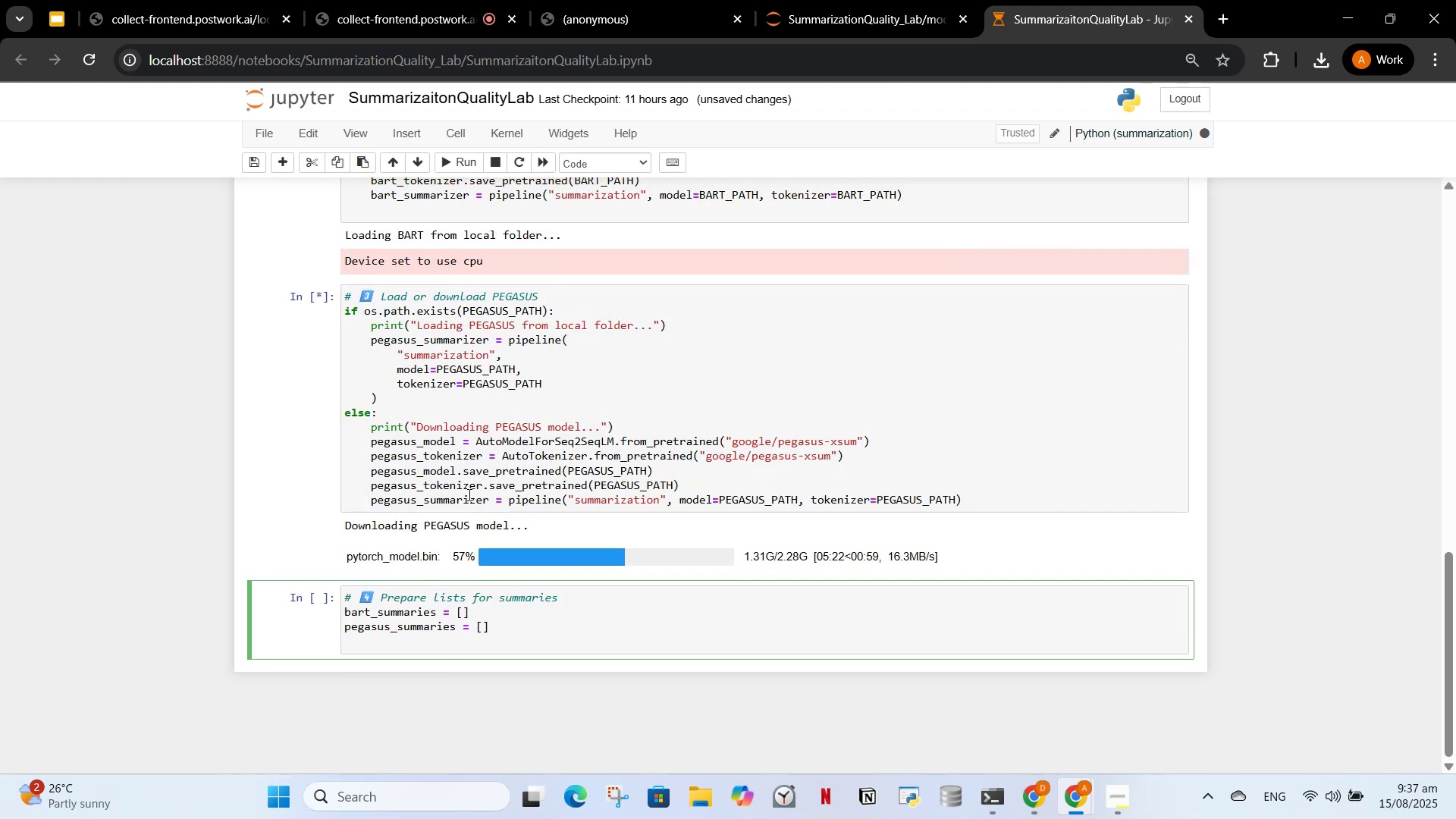 
key(Backspace)
 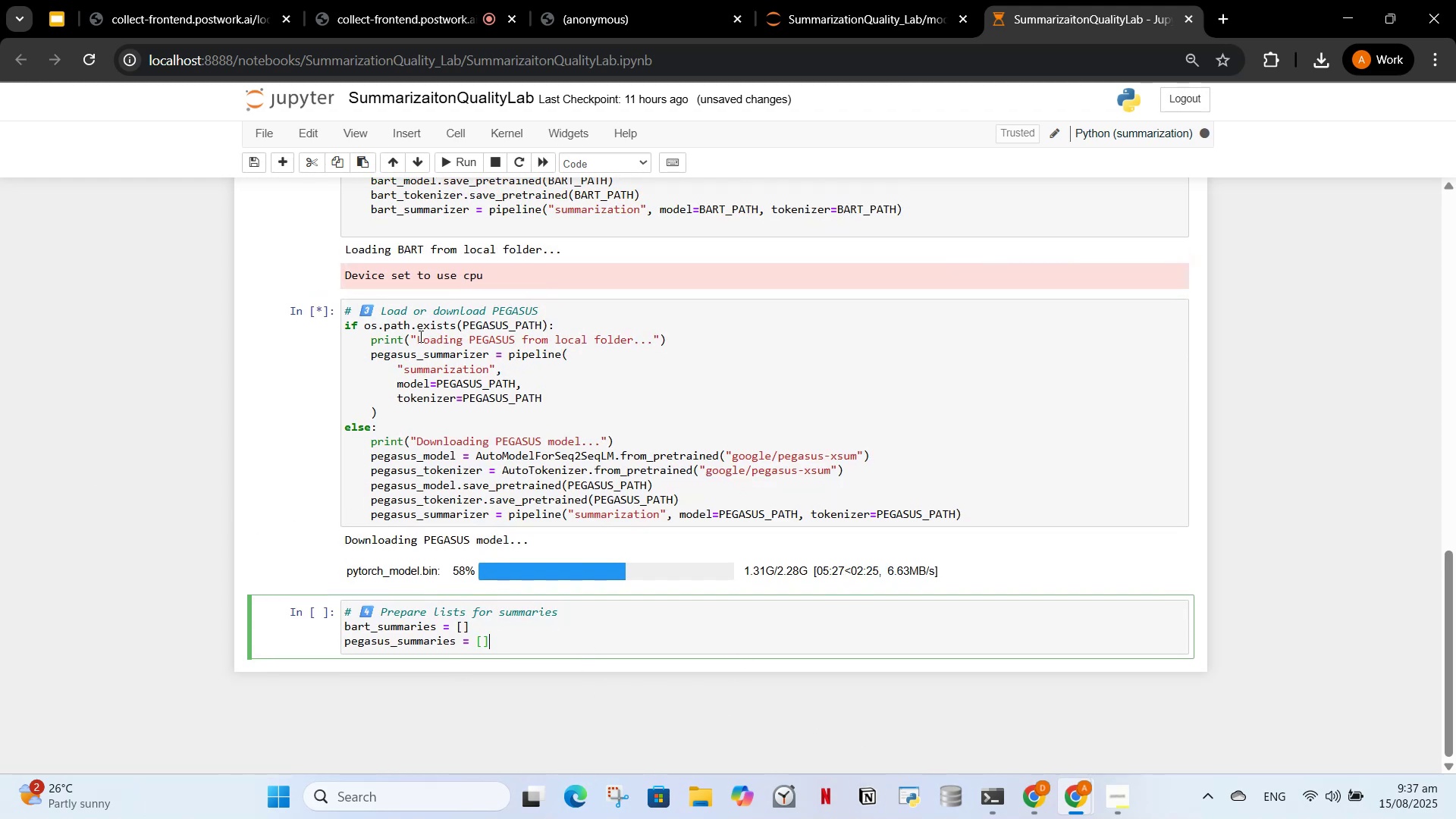 
left_click([290, 158])
 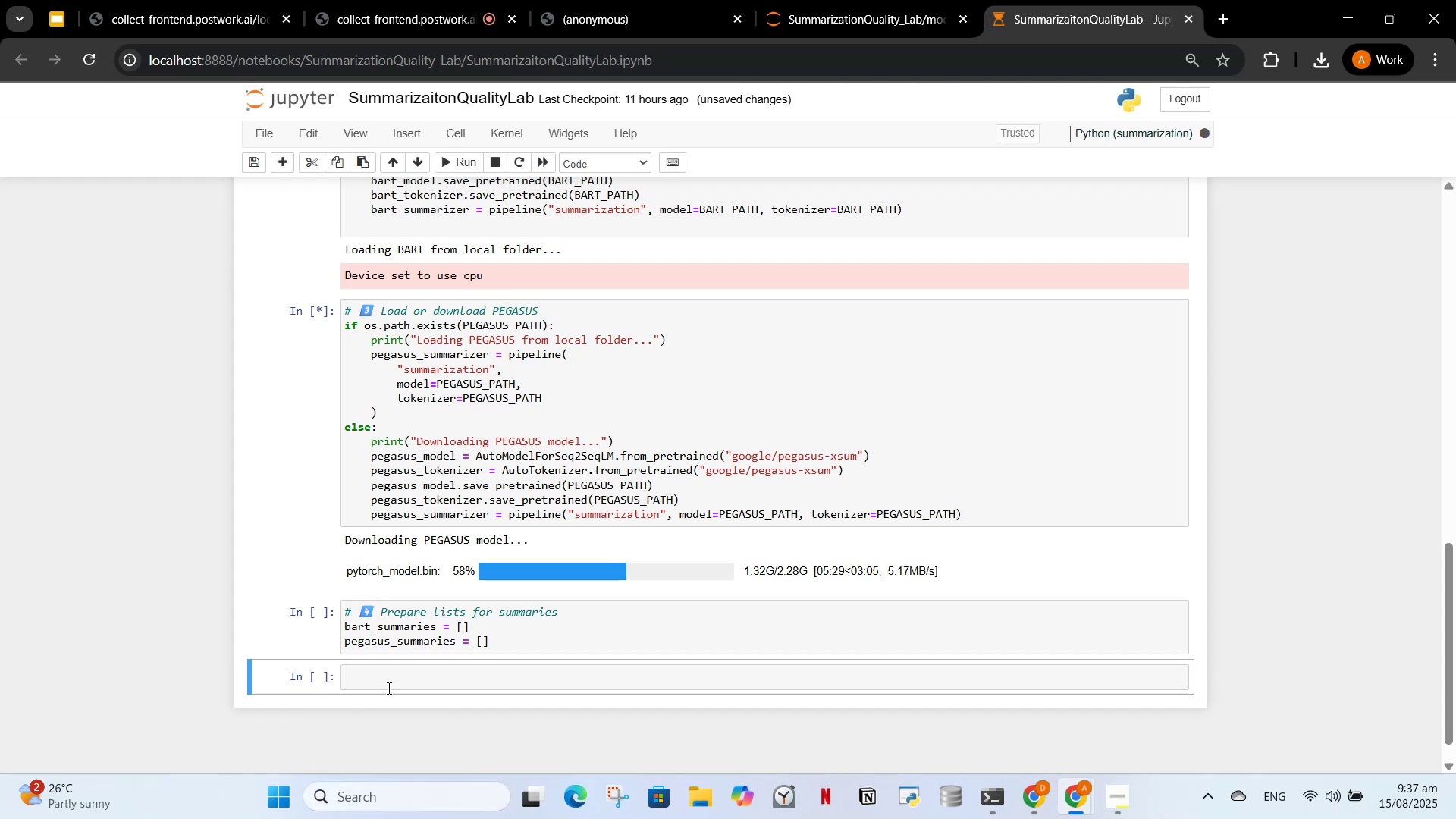 
left_click([390, 682])
 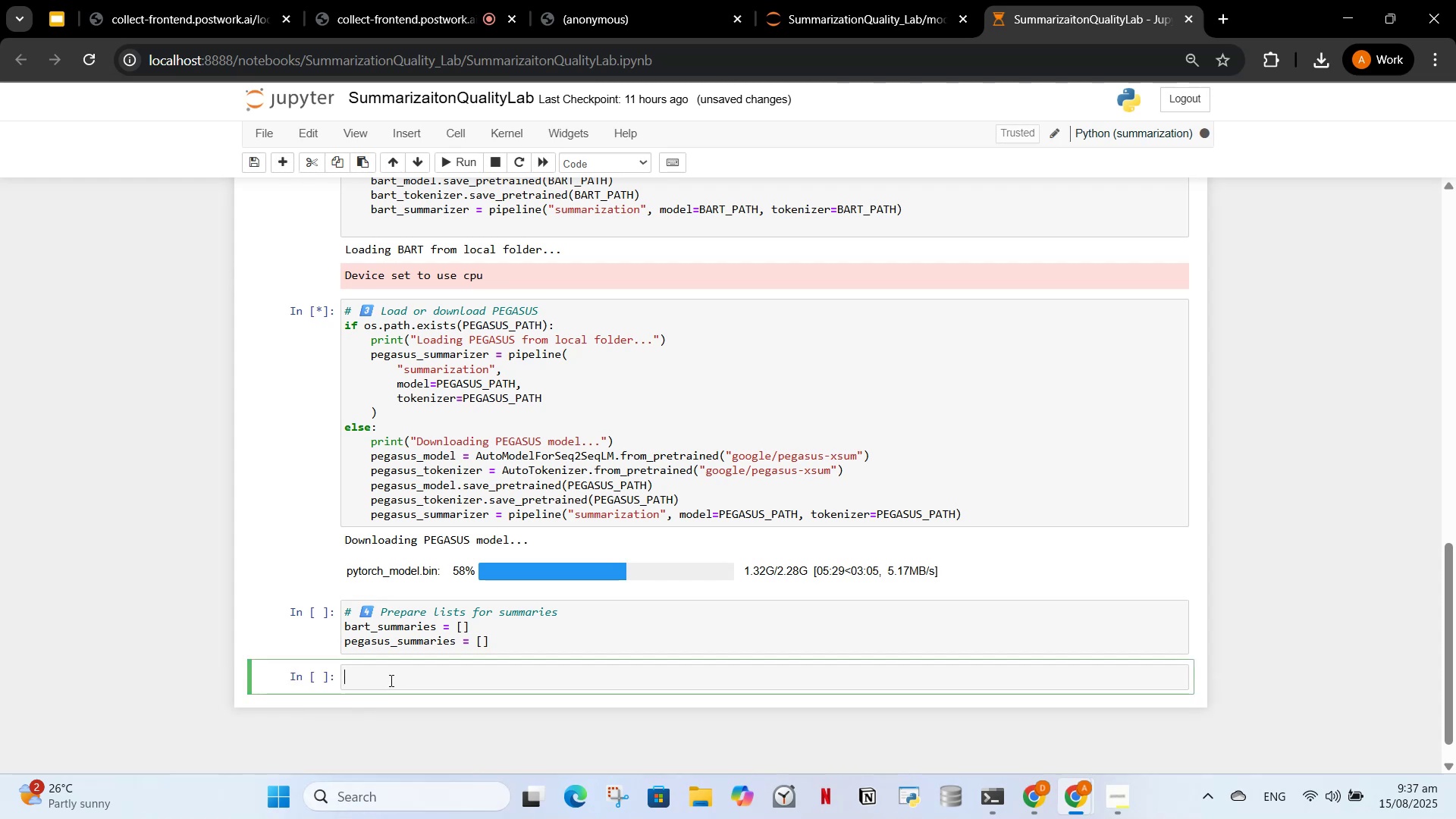 
key(Control+V)
 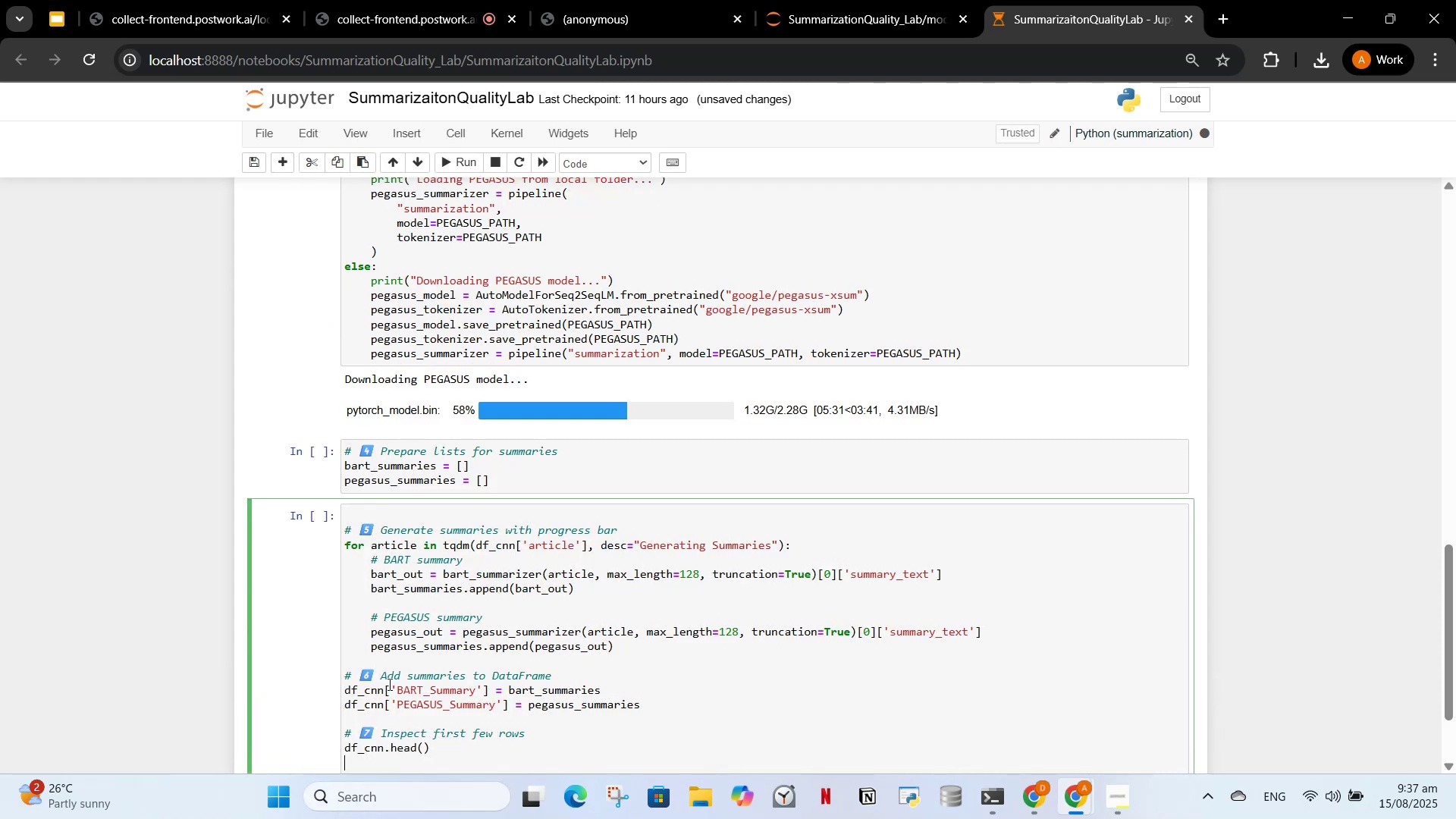 
scroll: coordinate [388, 692], scroll_direction: down, amount: 2.0
 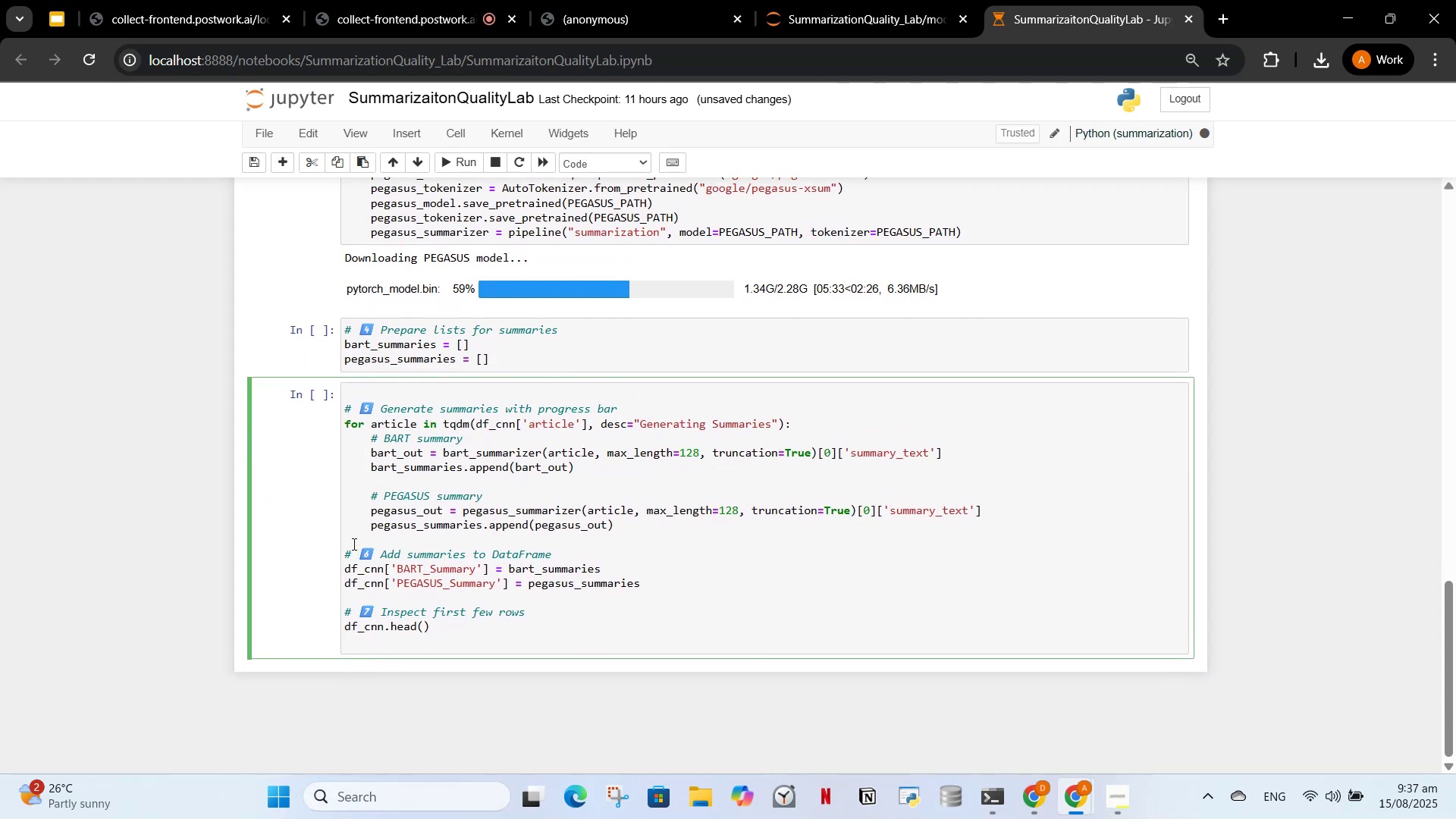 
left_click_drag(start_coordinate=[345, 535], to_coordinate=[353, 659])
 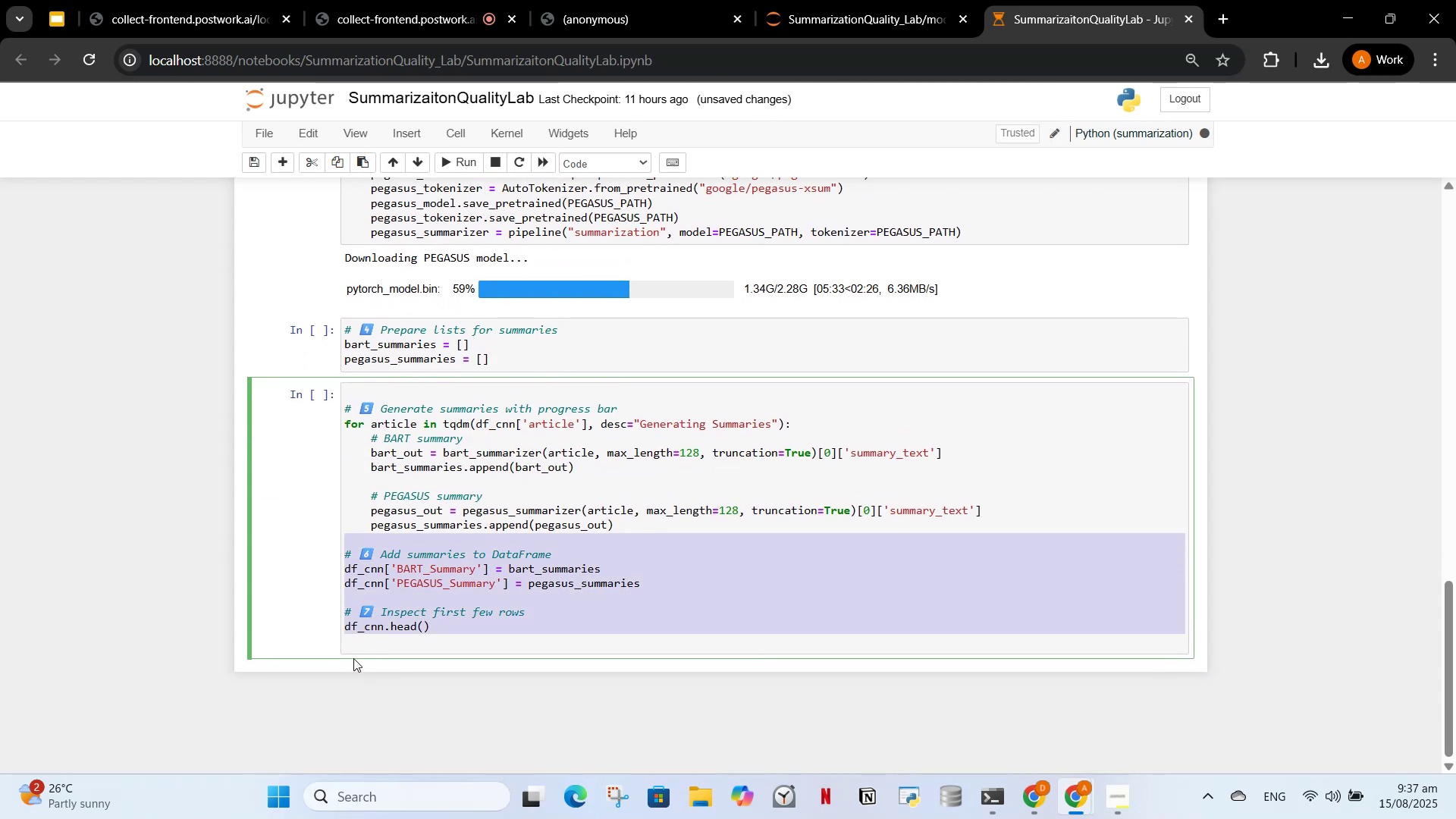 
key(Control+X)
 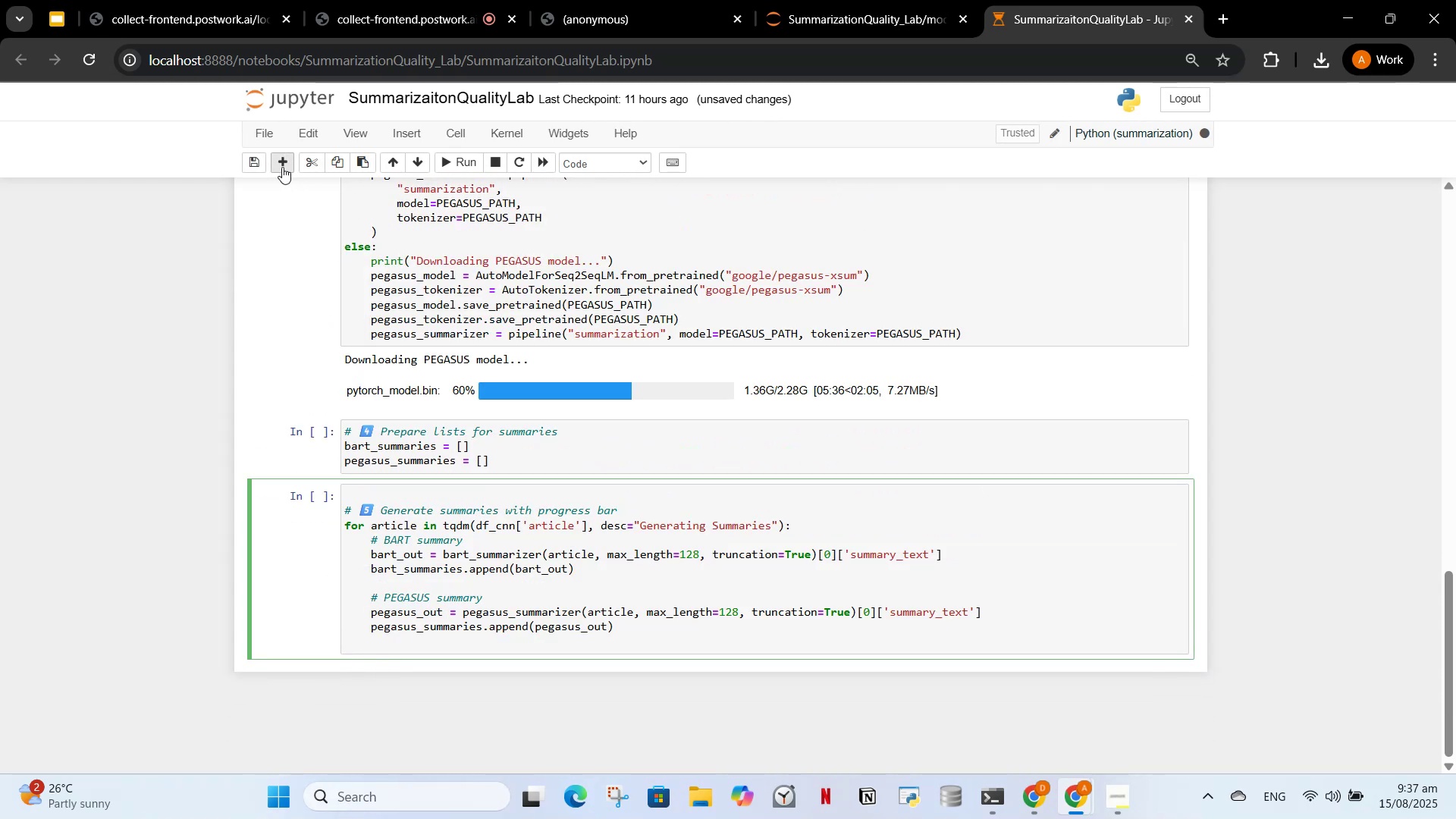 
left_click([282, 167])
 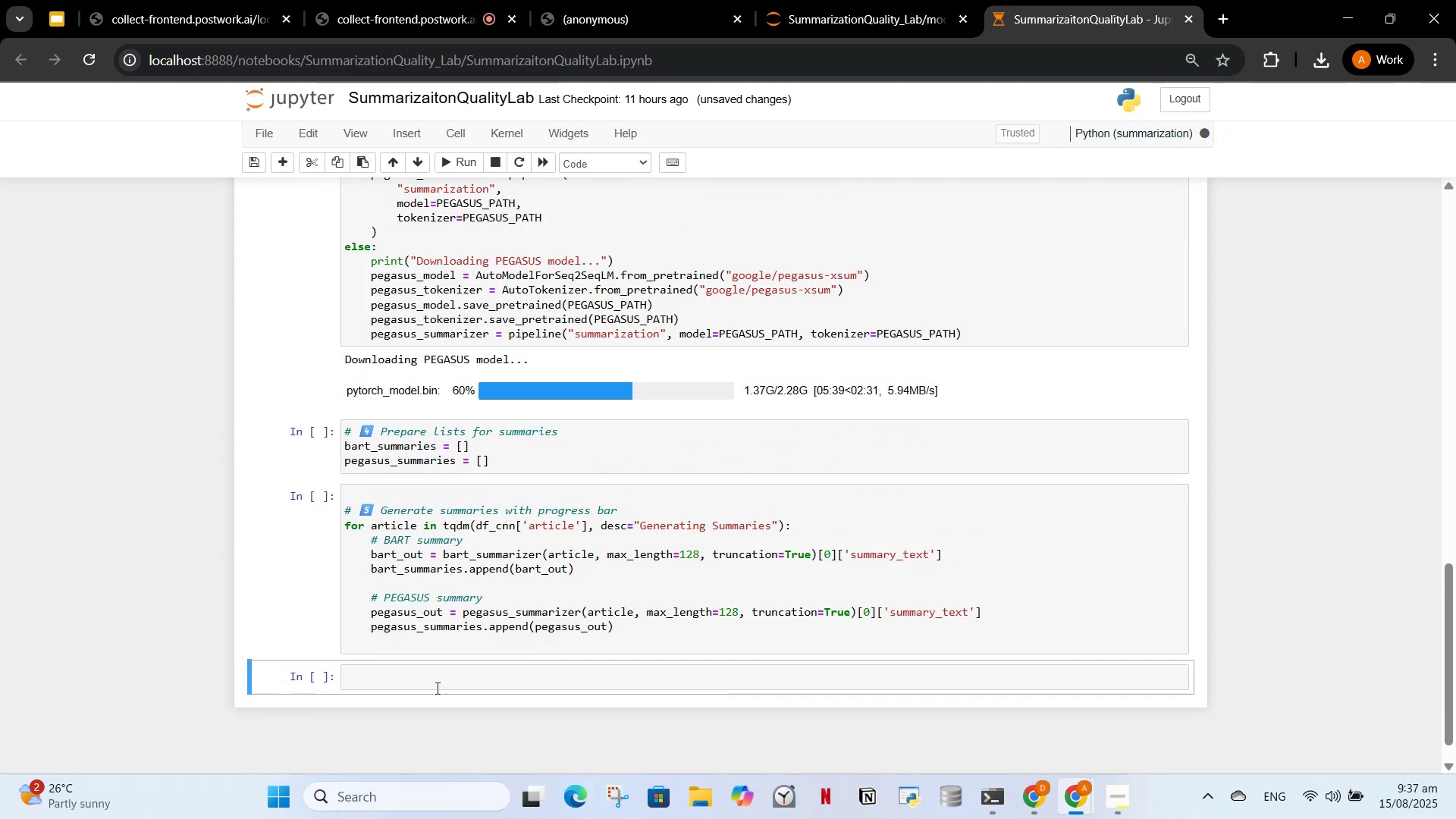 
key(Control+V)
 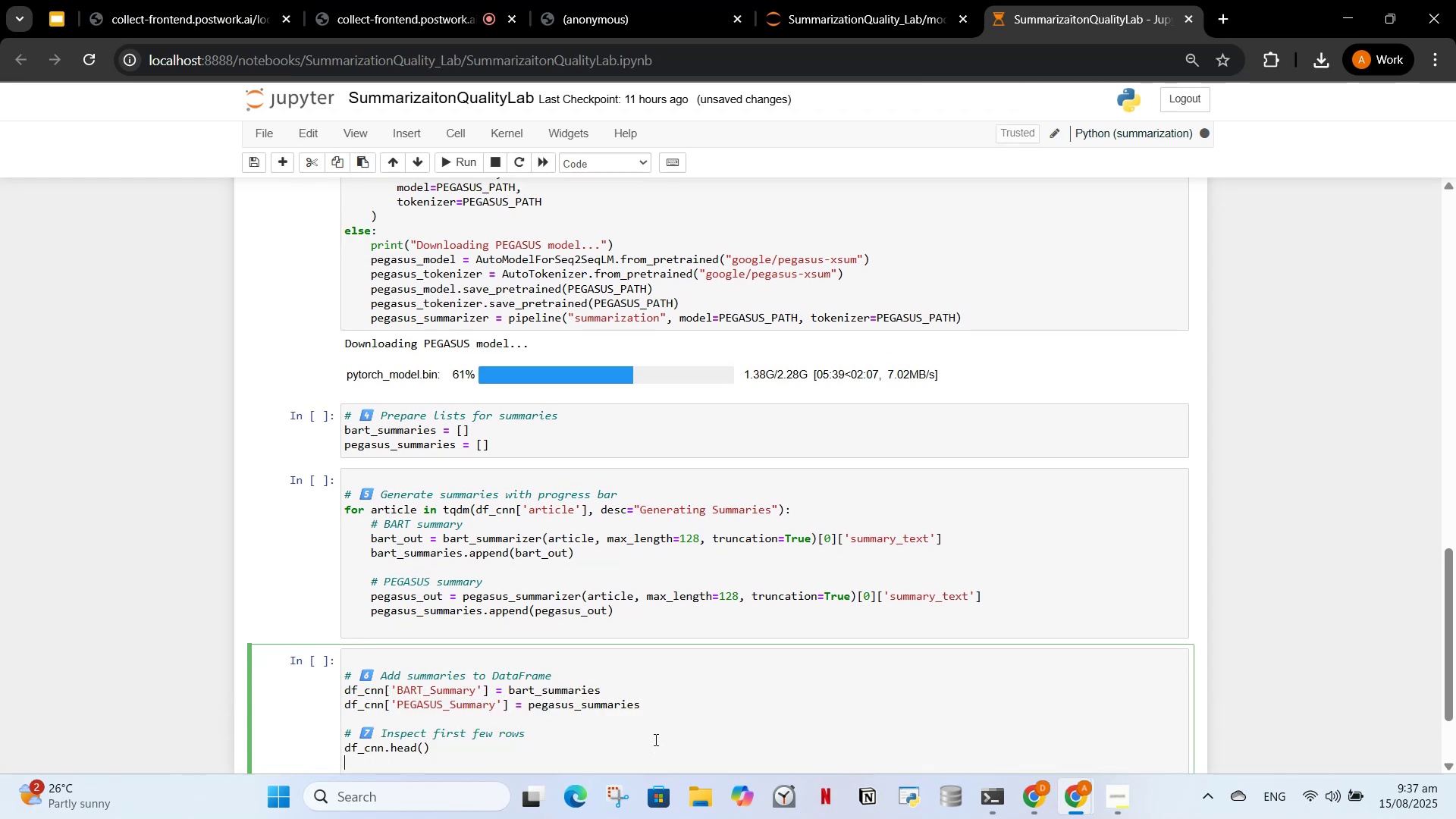 
scroll: coordinate [661, 756], scroll_direction: none, amount: 0.0
 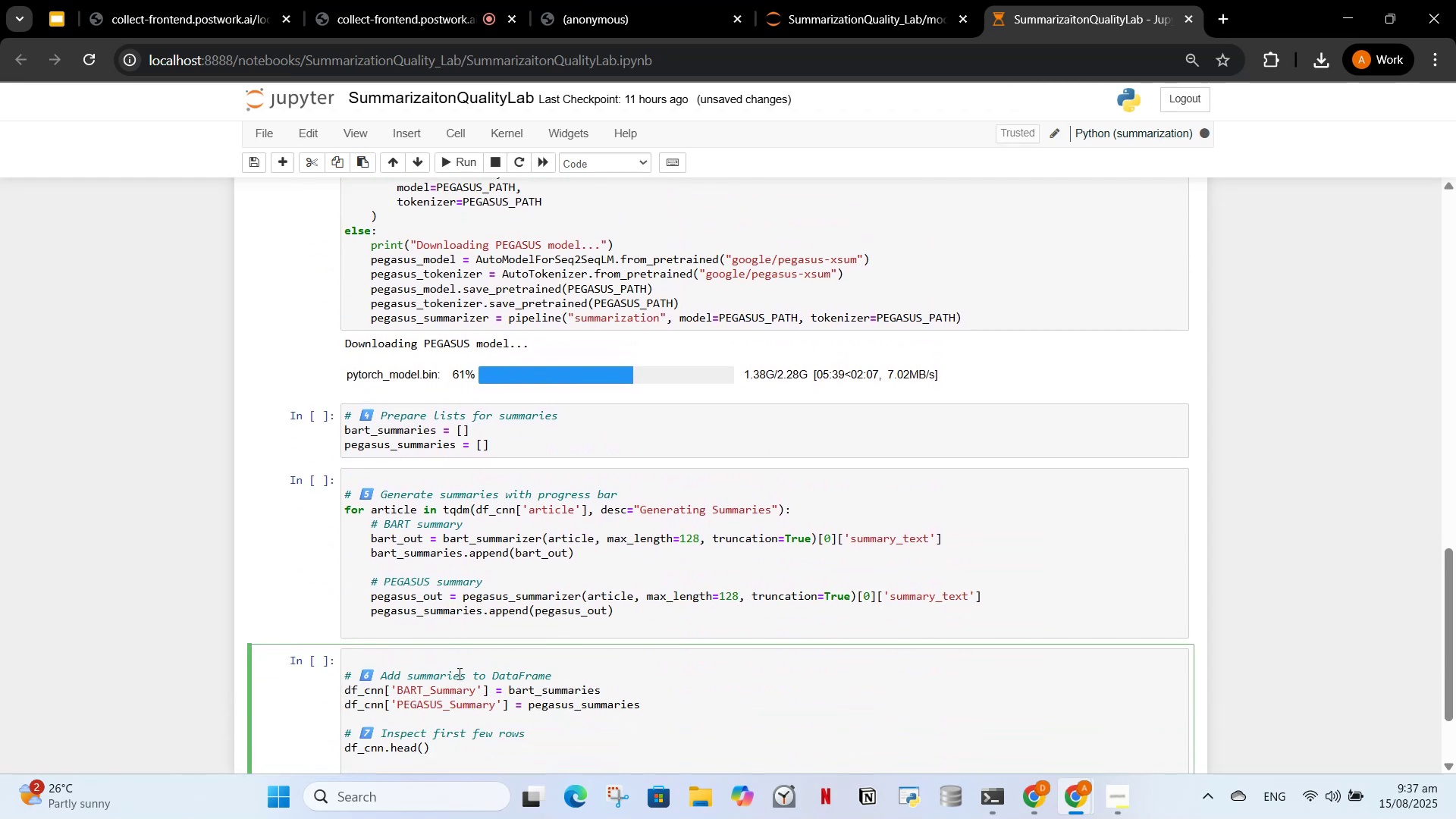 
scroll: coordinate [466, 671], scroll_direction: down, amount: 1.0
 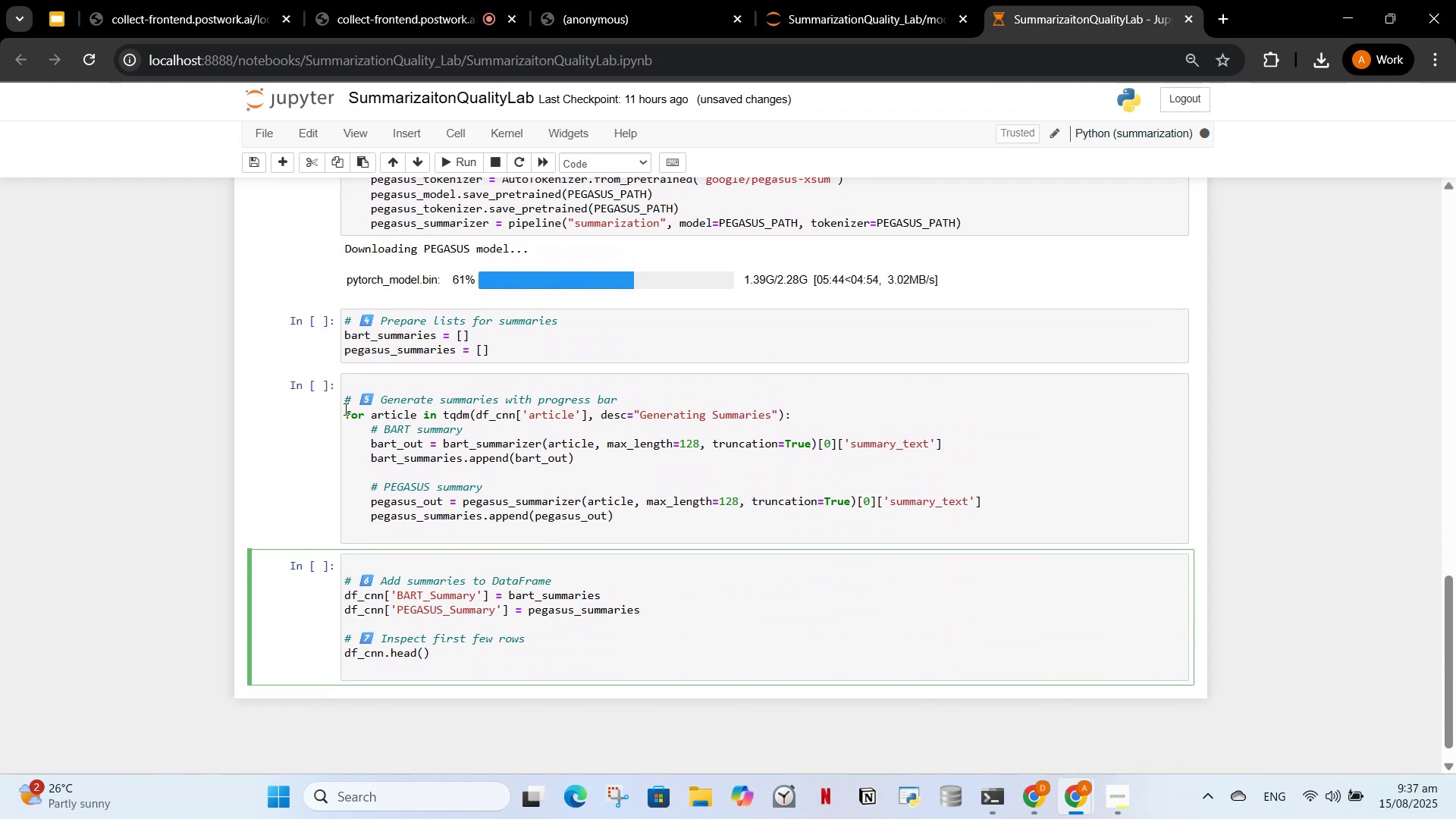 
left_click([344, 404])
 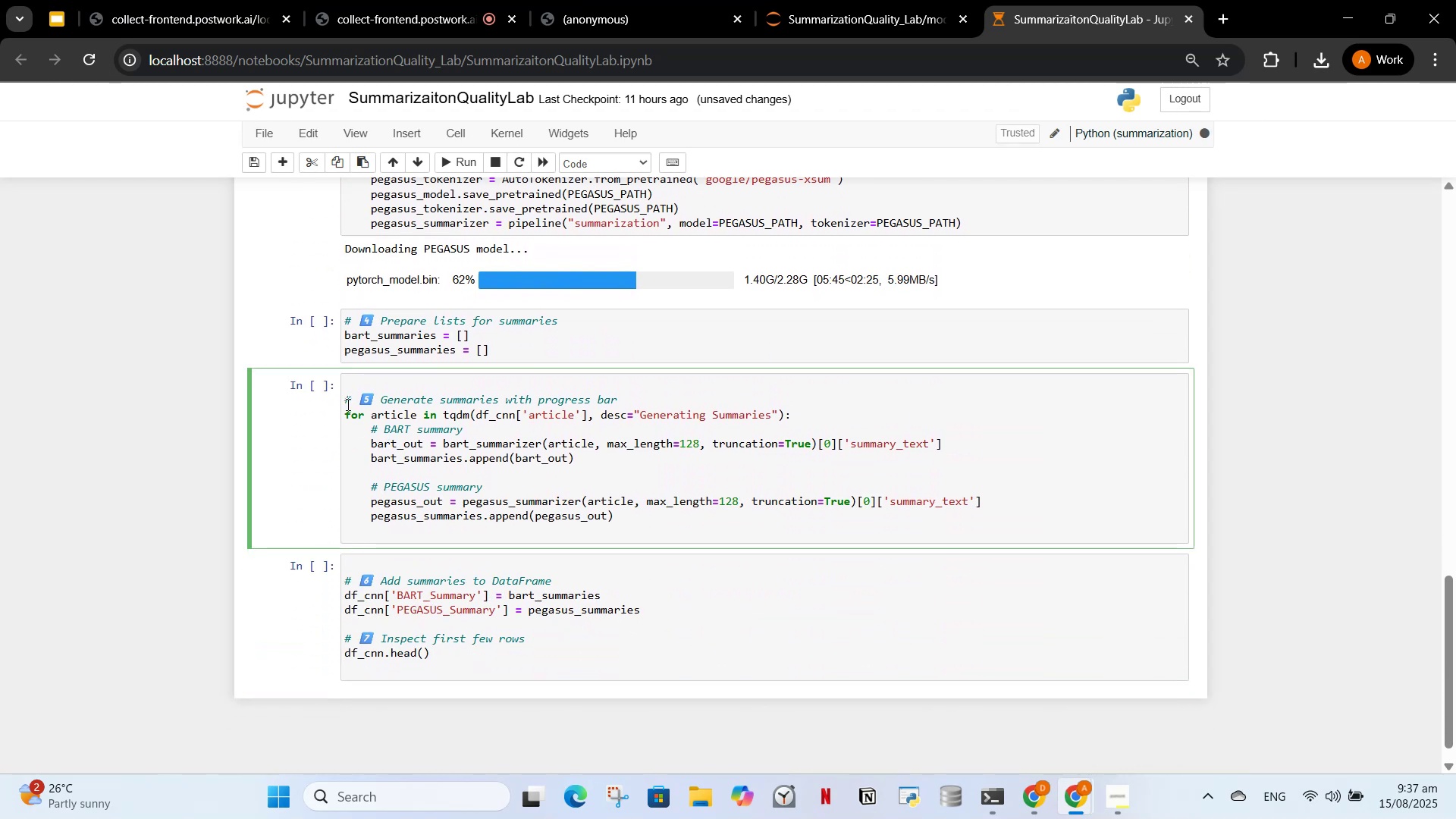 
key(Backspace)
 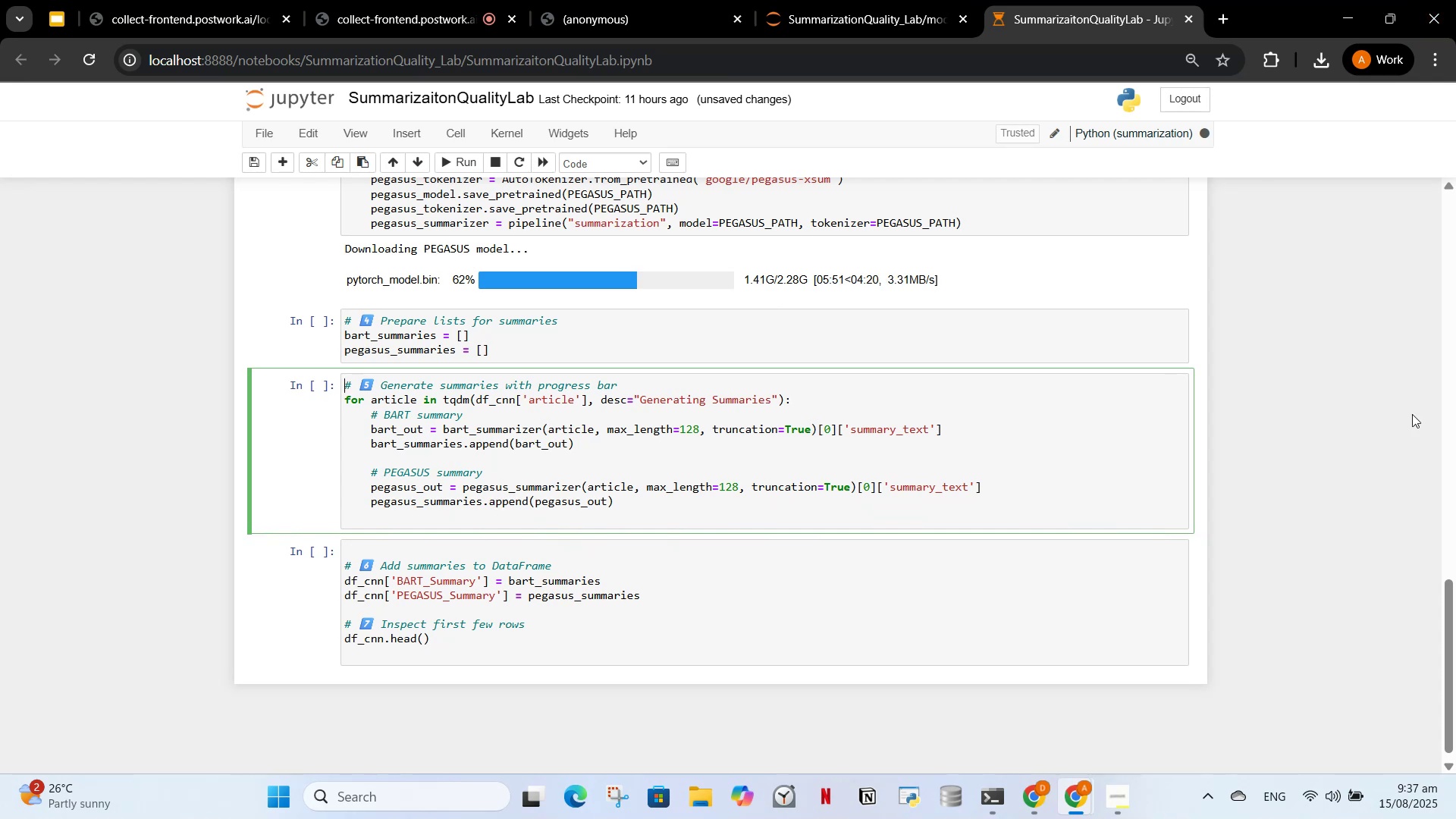 
wait(5.82)
 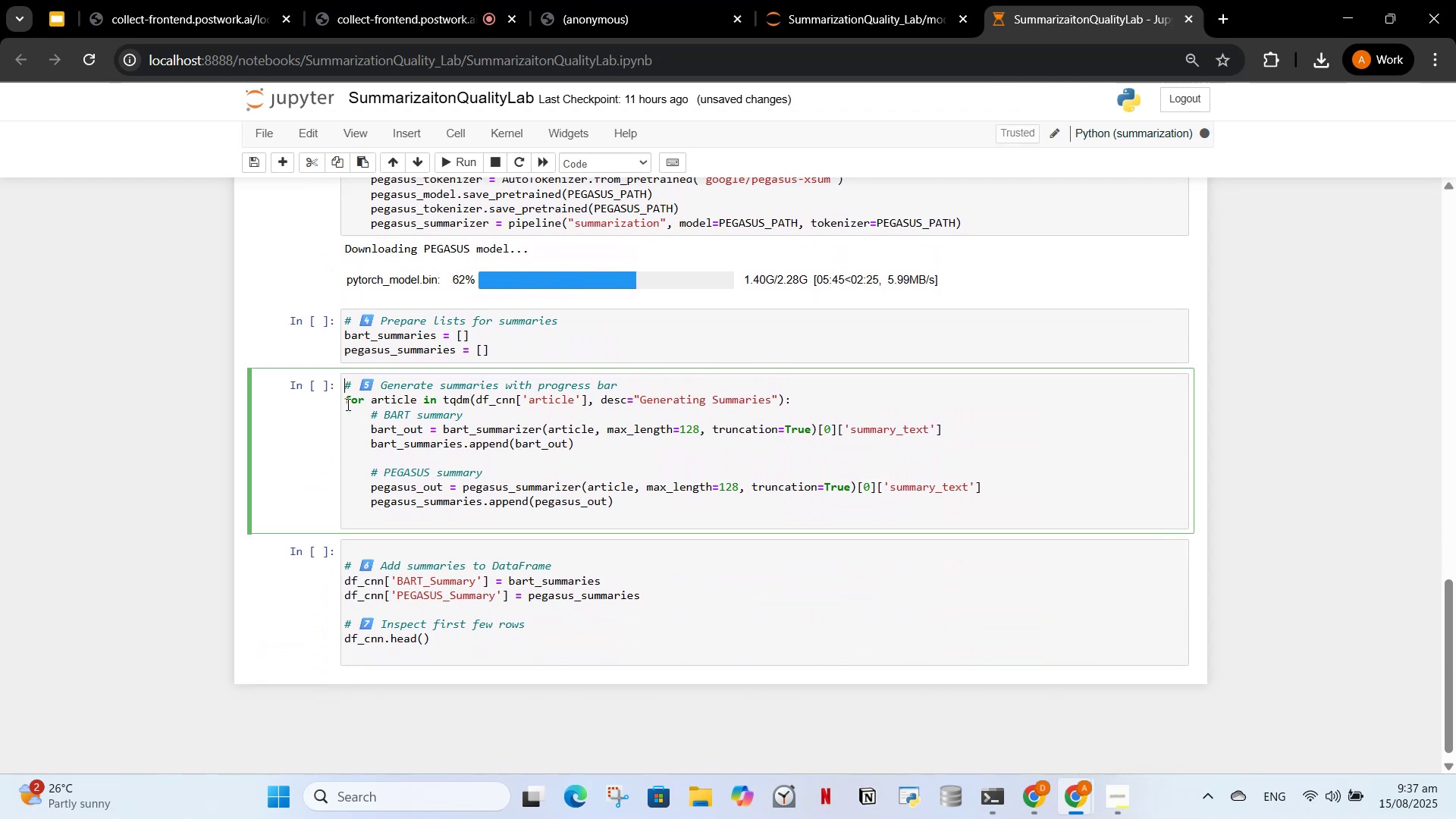 
left_click([409, 0])
 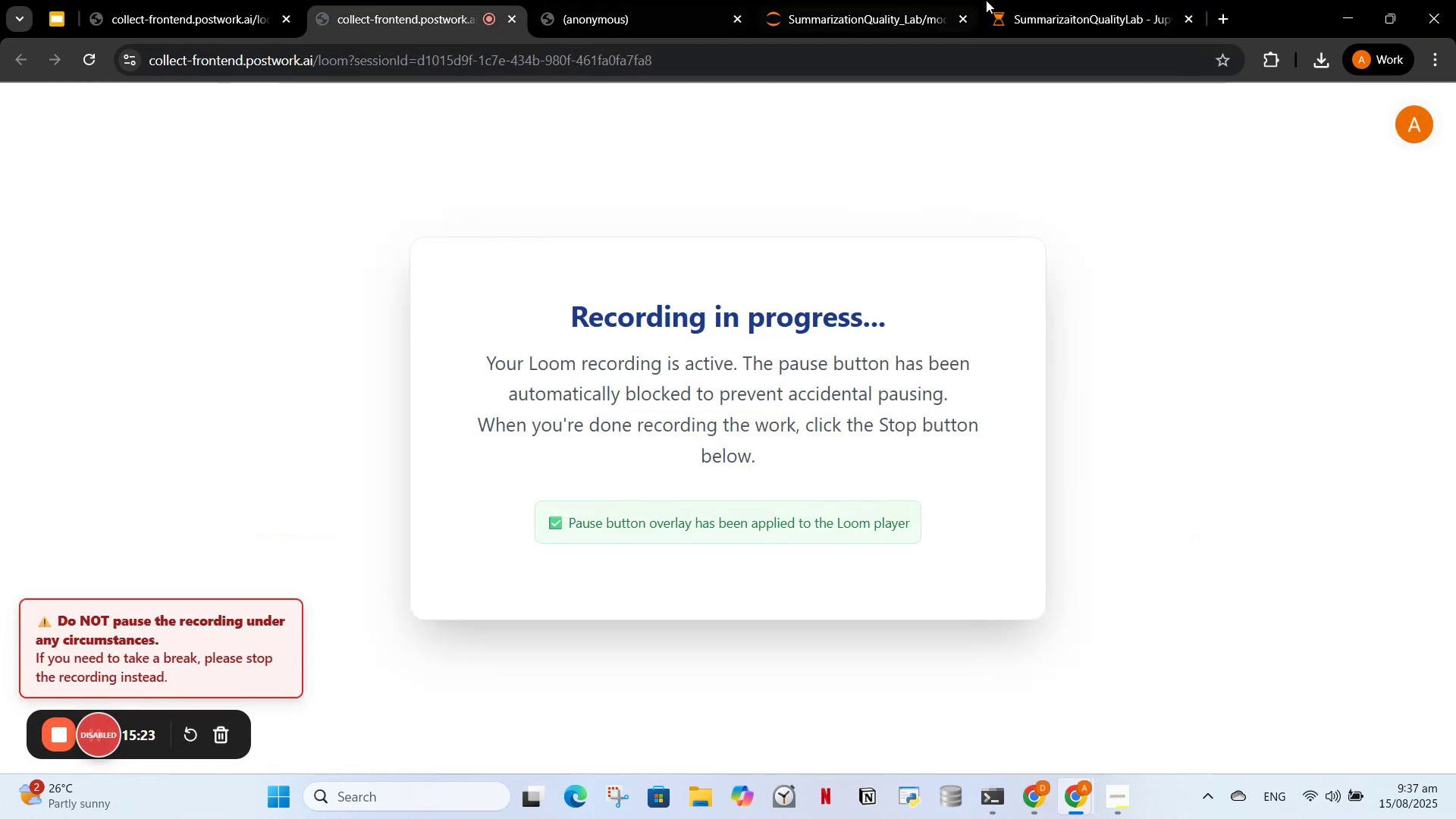 
left_click([1071, 0])
 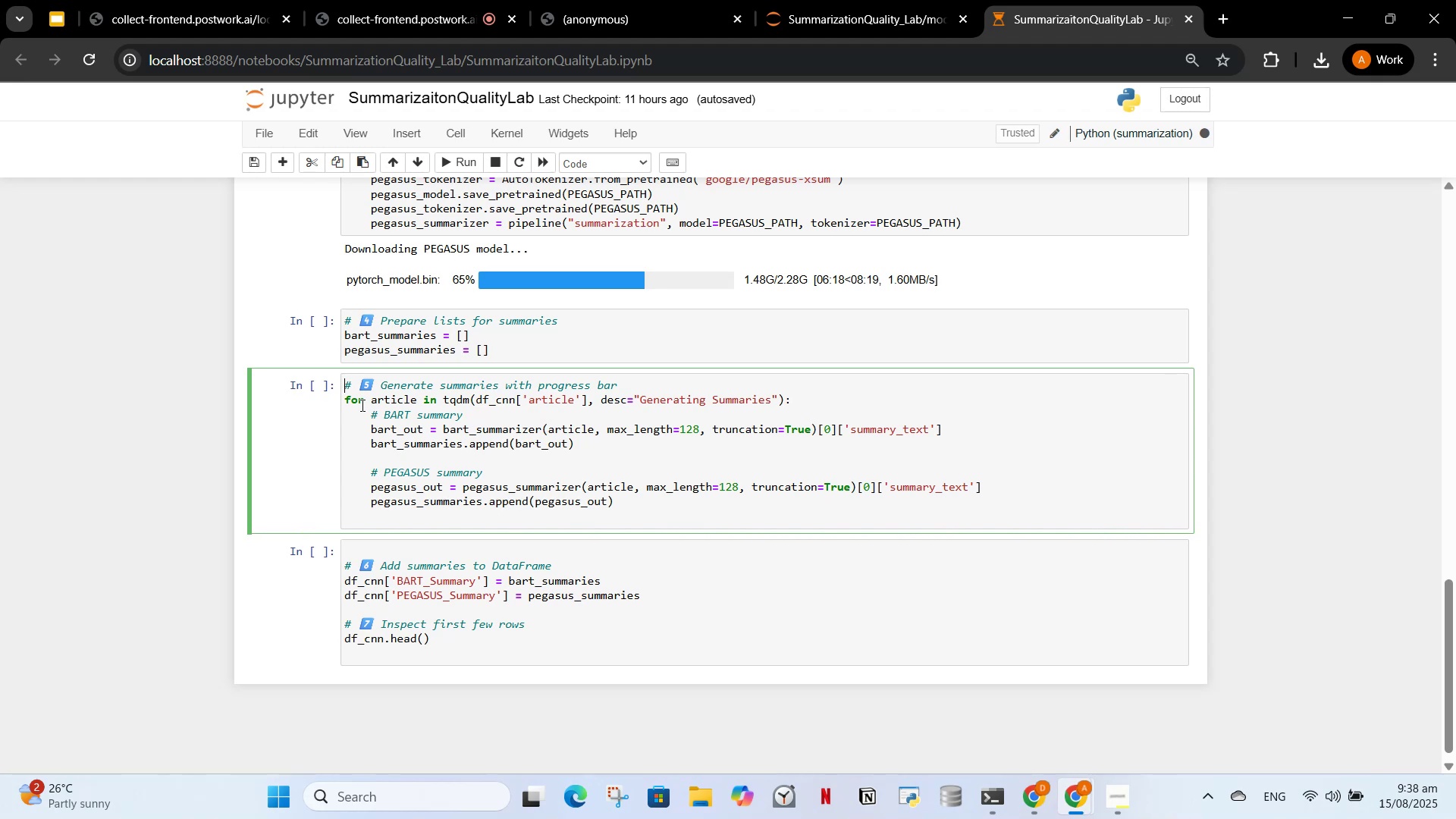 
wait(30.69)
 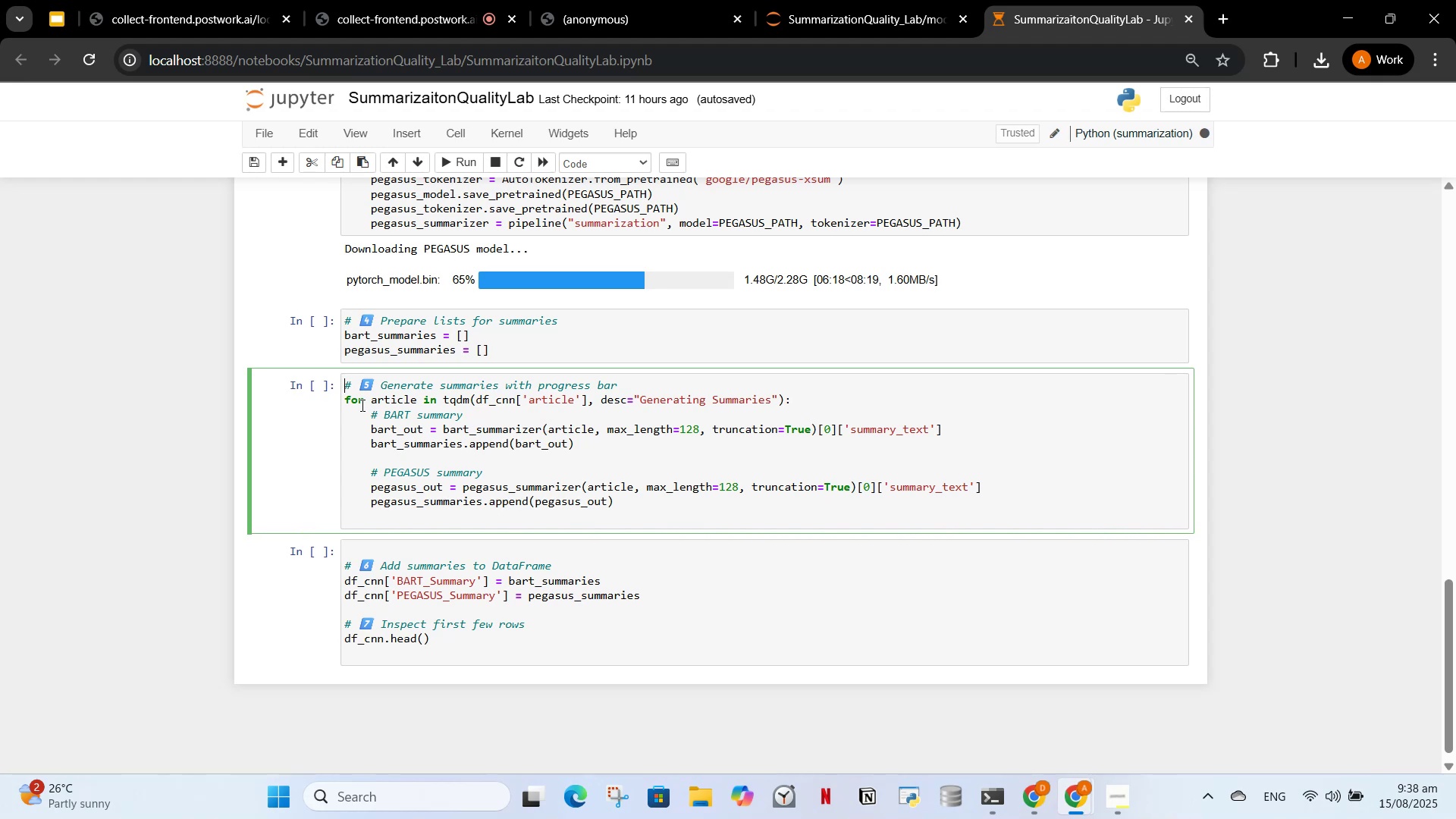 
left_click([386, 449])
 